 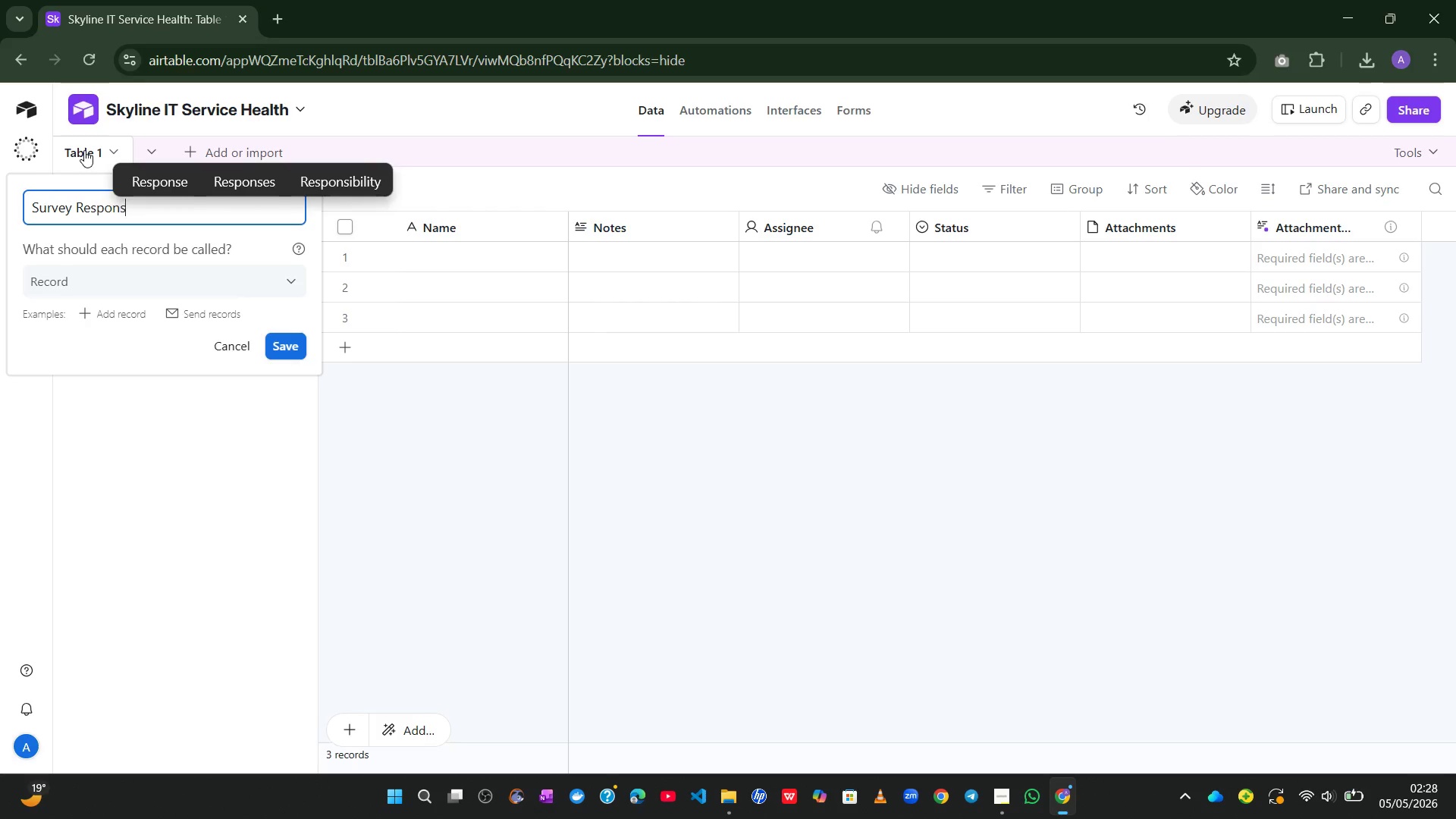 
left_click([281, 344])
 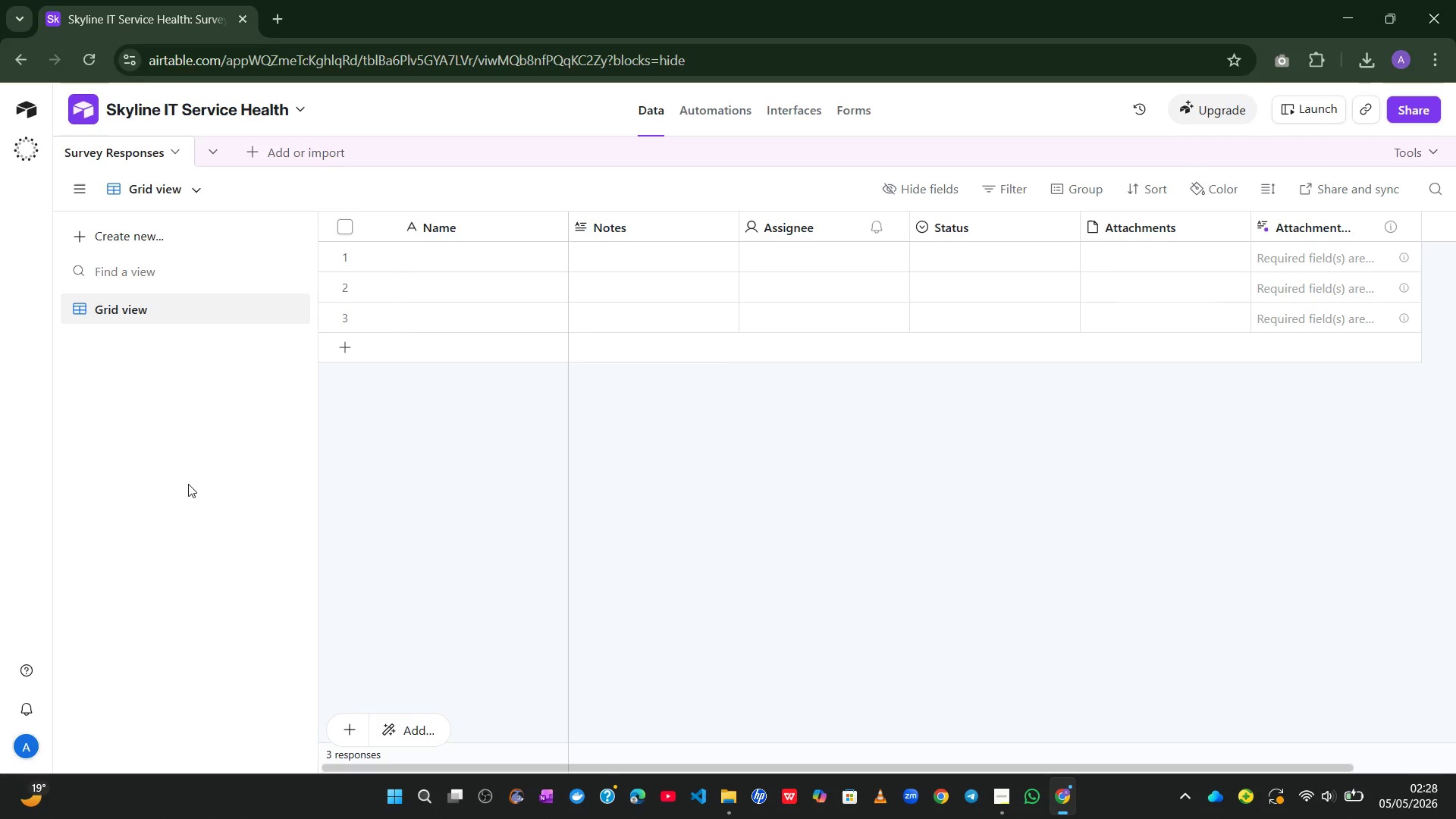 
wait(27.12)
 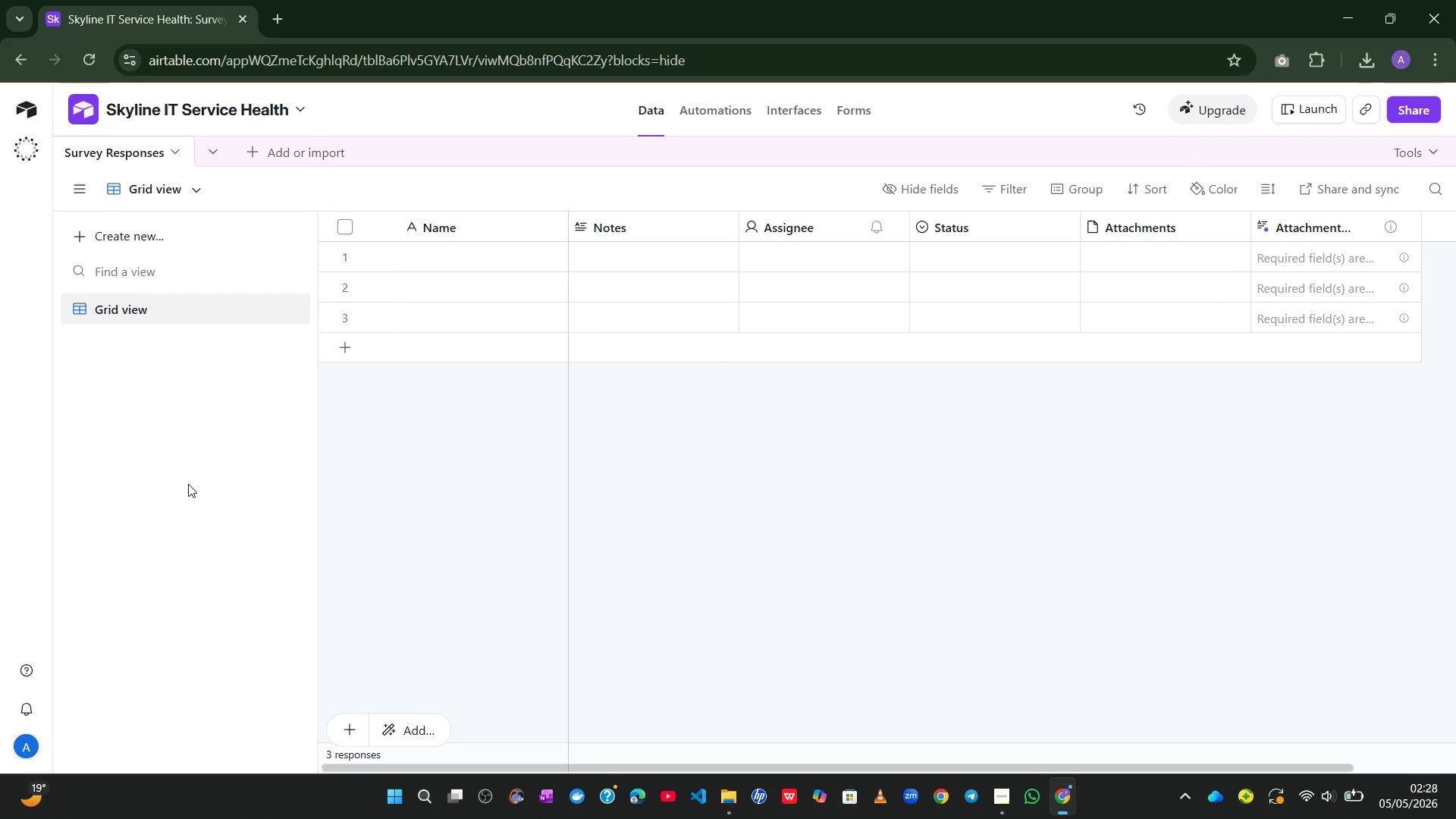 
left_click([254, 155])
 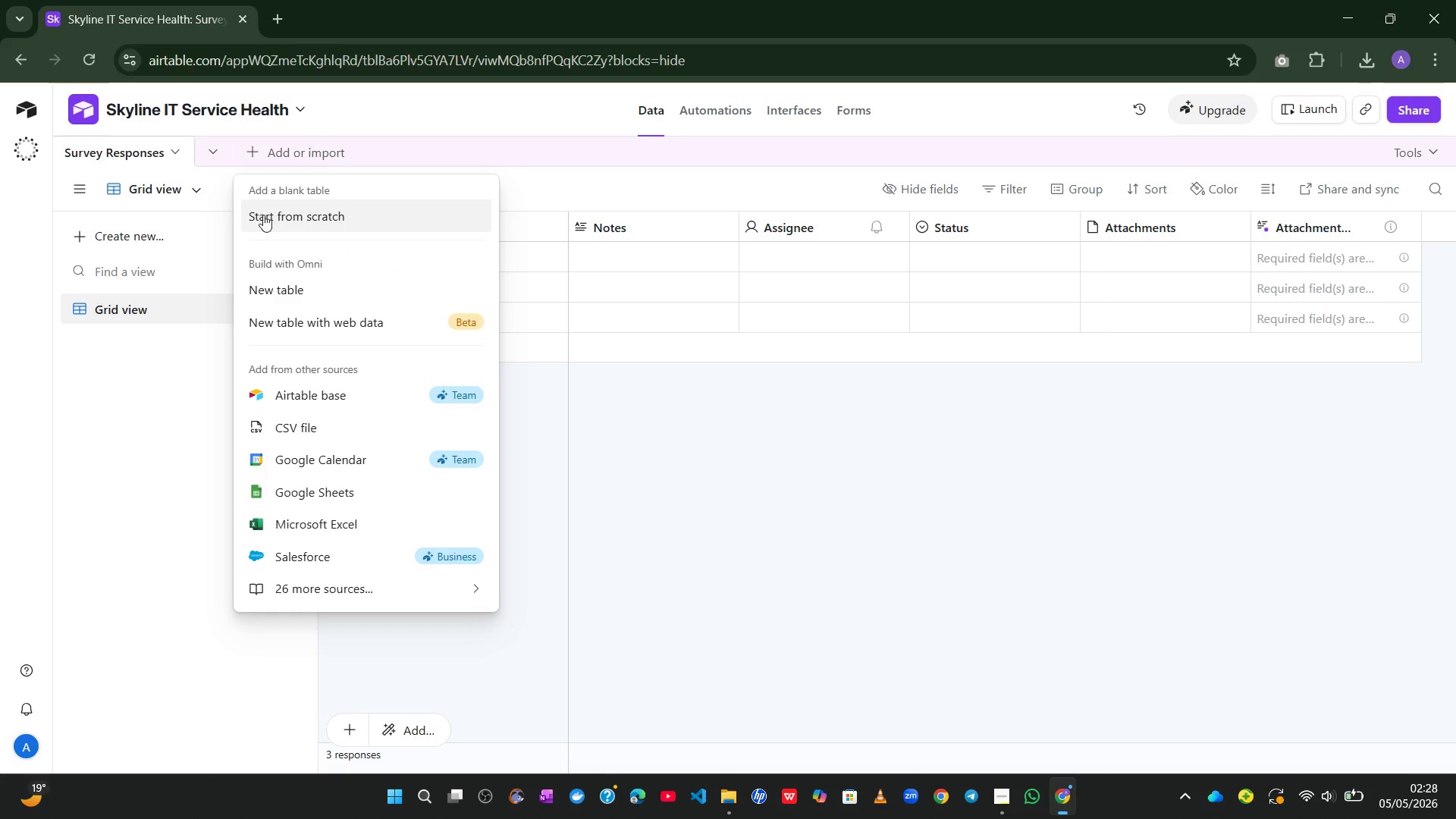 
left_click([262, 226])
 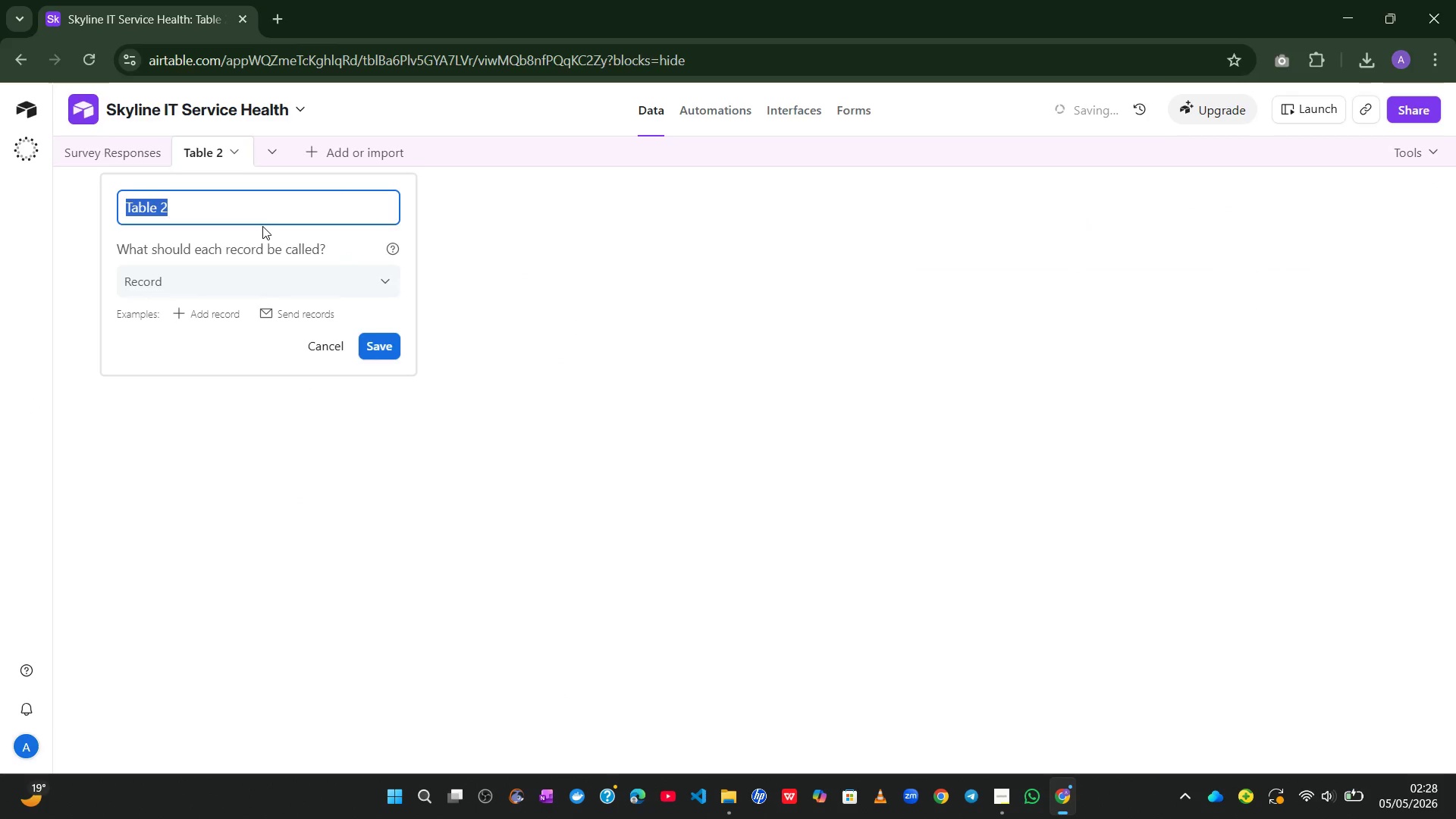 
hold_key(key=ShiftLeft, duration=0.5)
 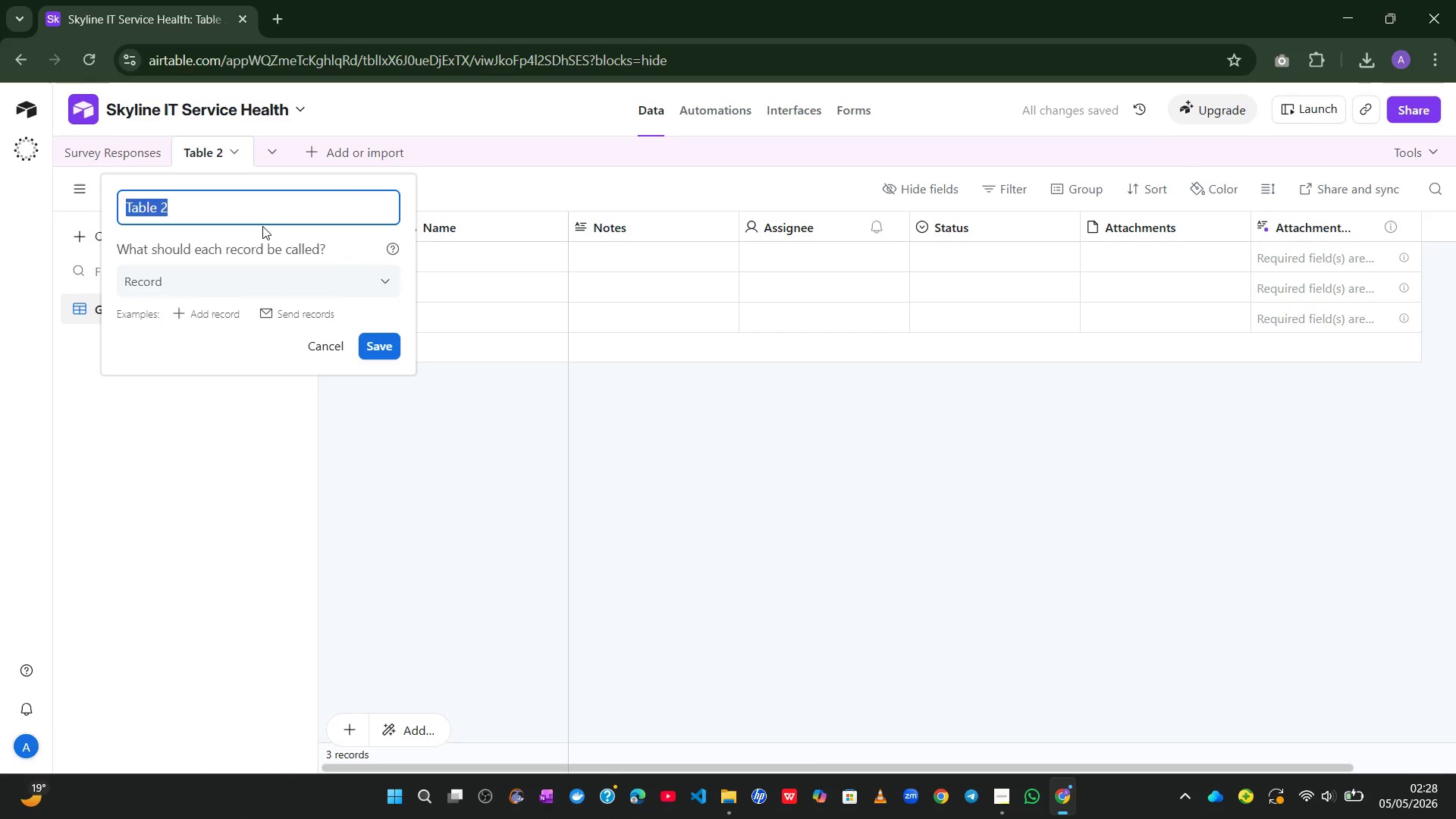 
hold_key(key=Unknown, duration=0.86)
 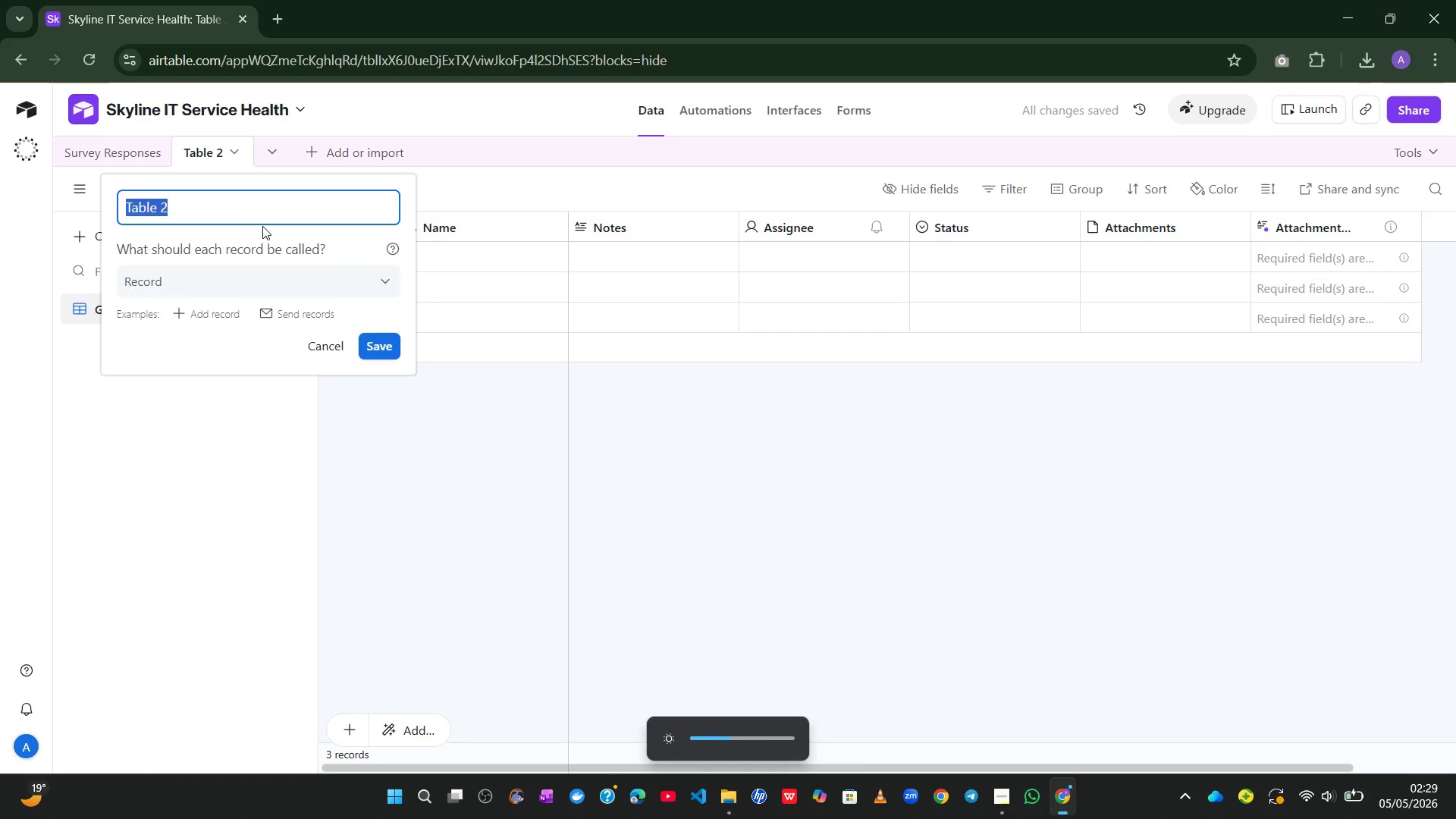 
type(Customers)
 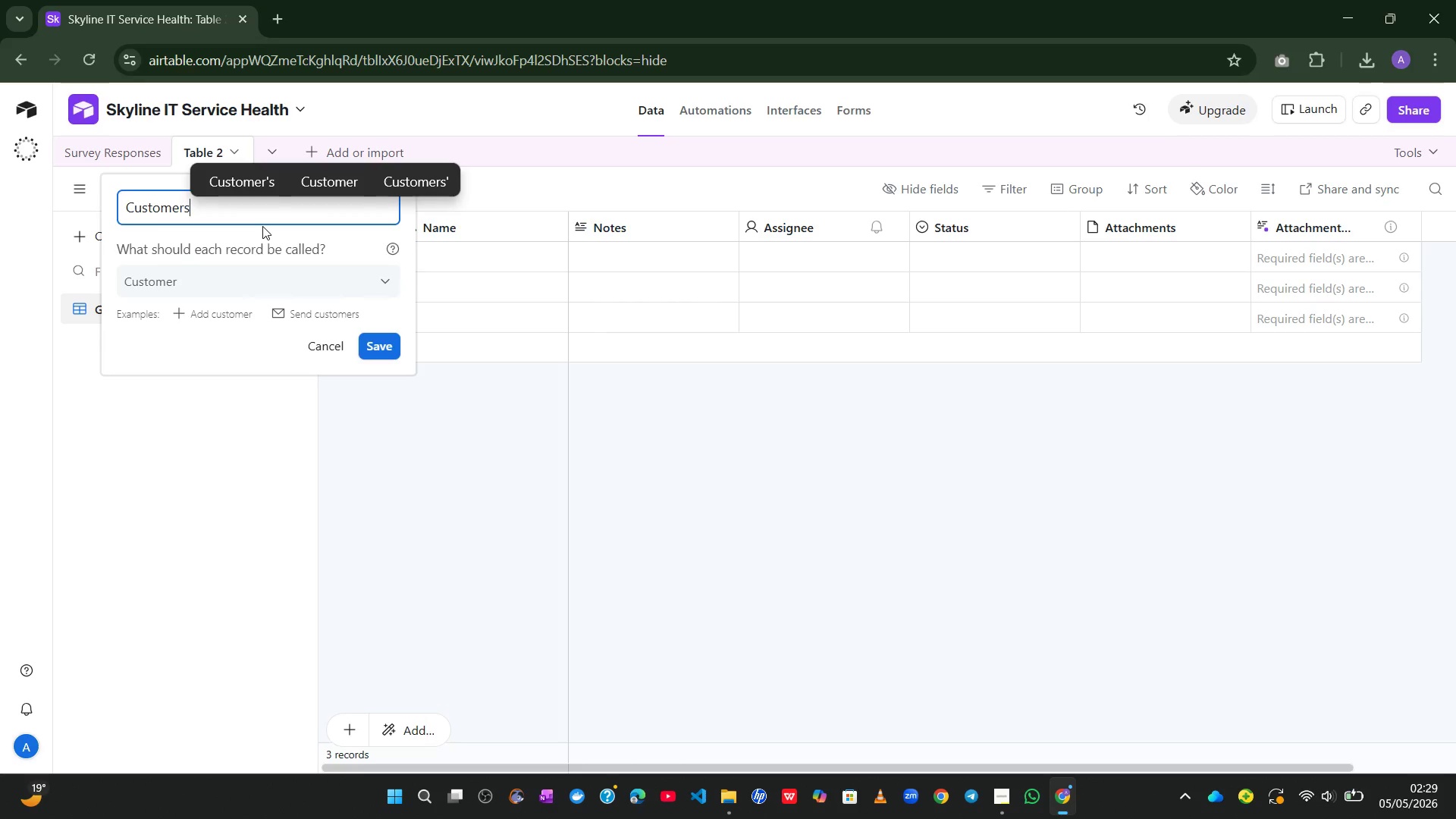 
key(Enter)
 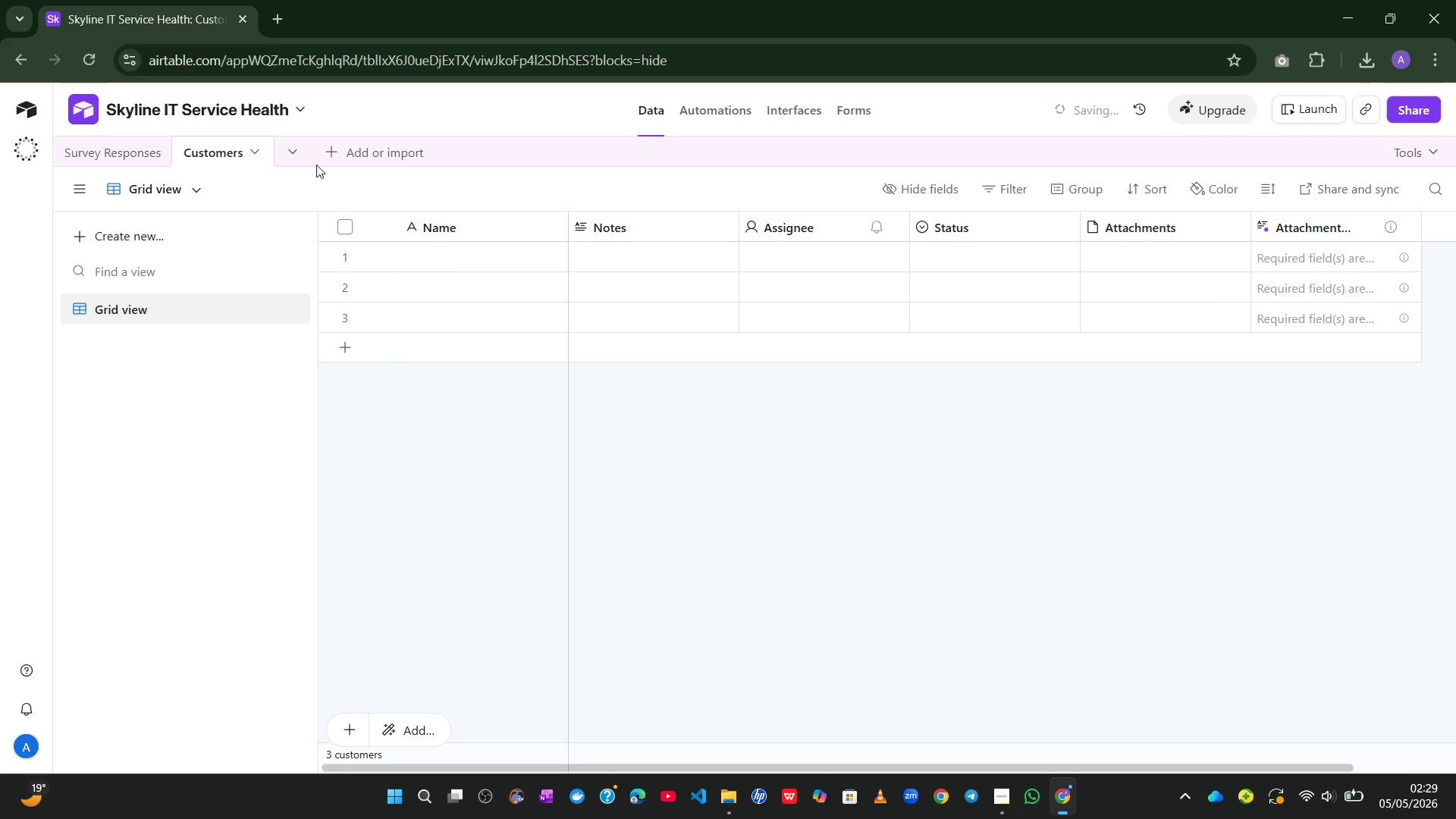 
left_click([333, 154])
 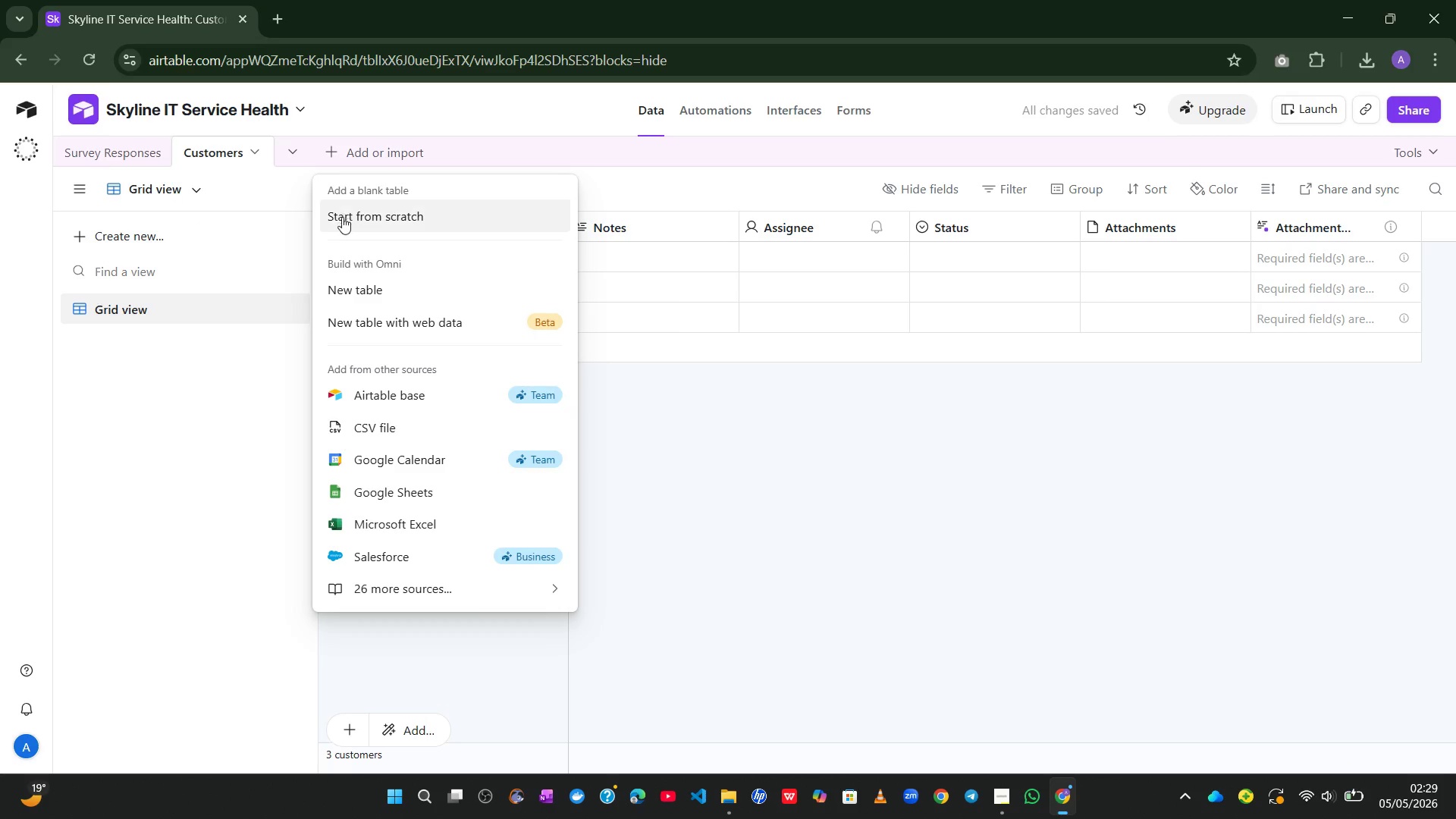 
left_click([342, 218])
 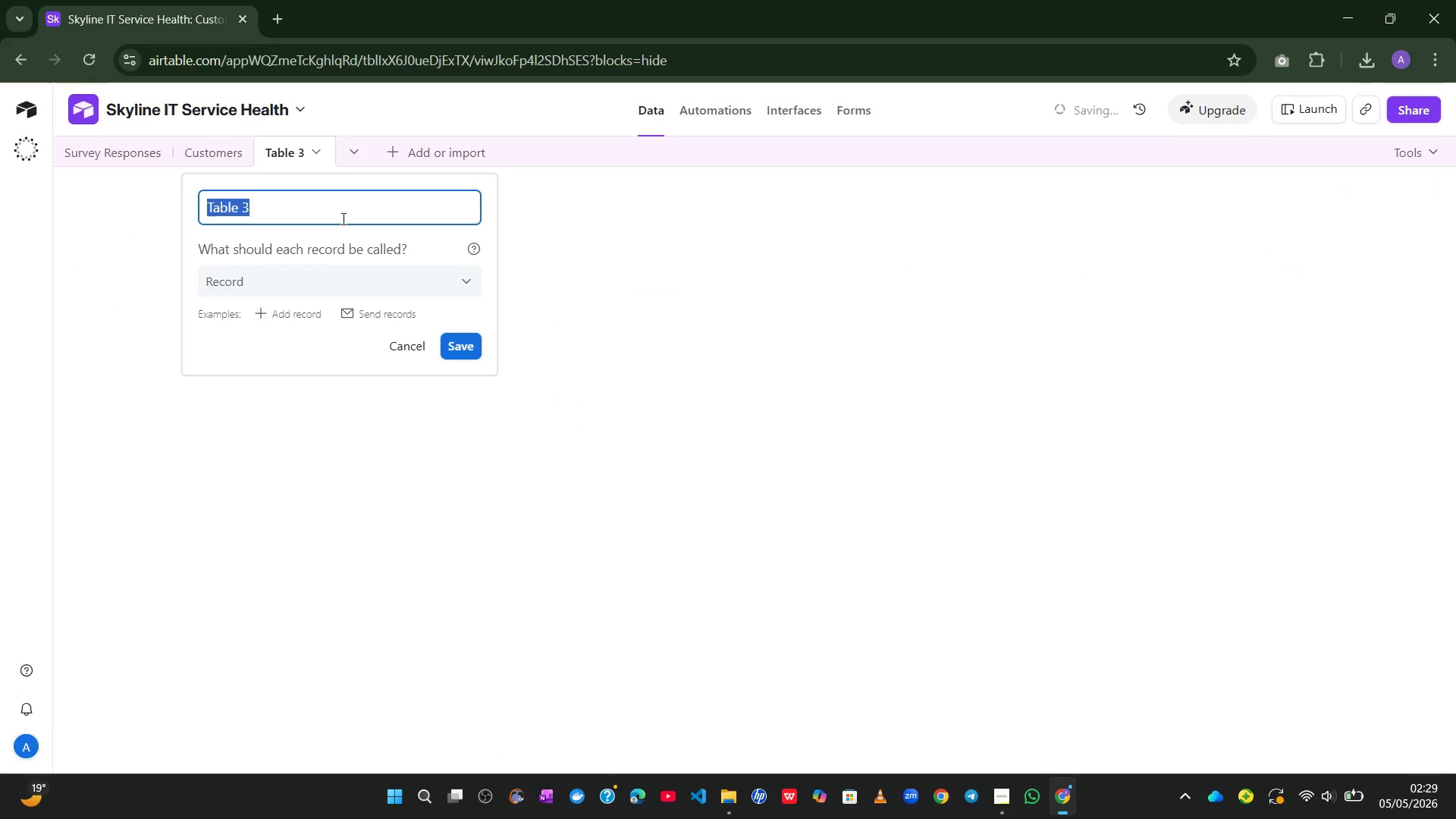 
type(Techb)
key(Backspace)
type(niians)
 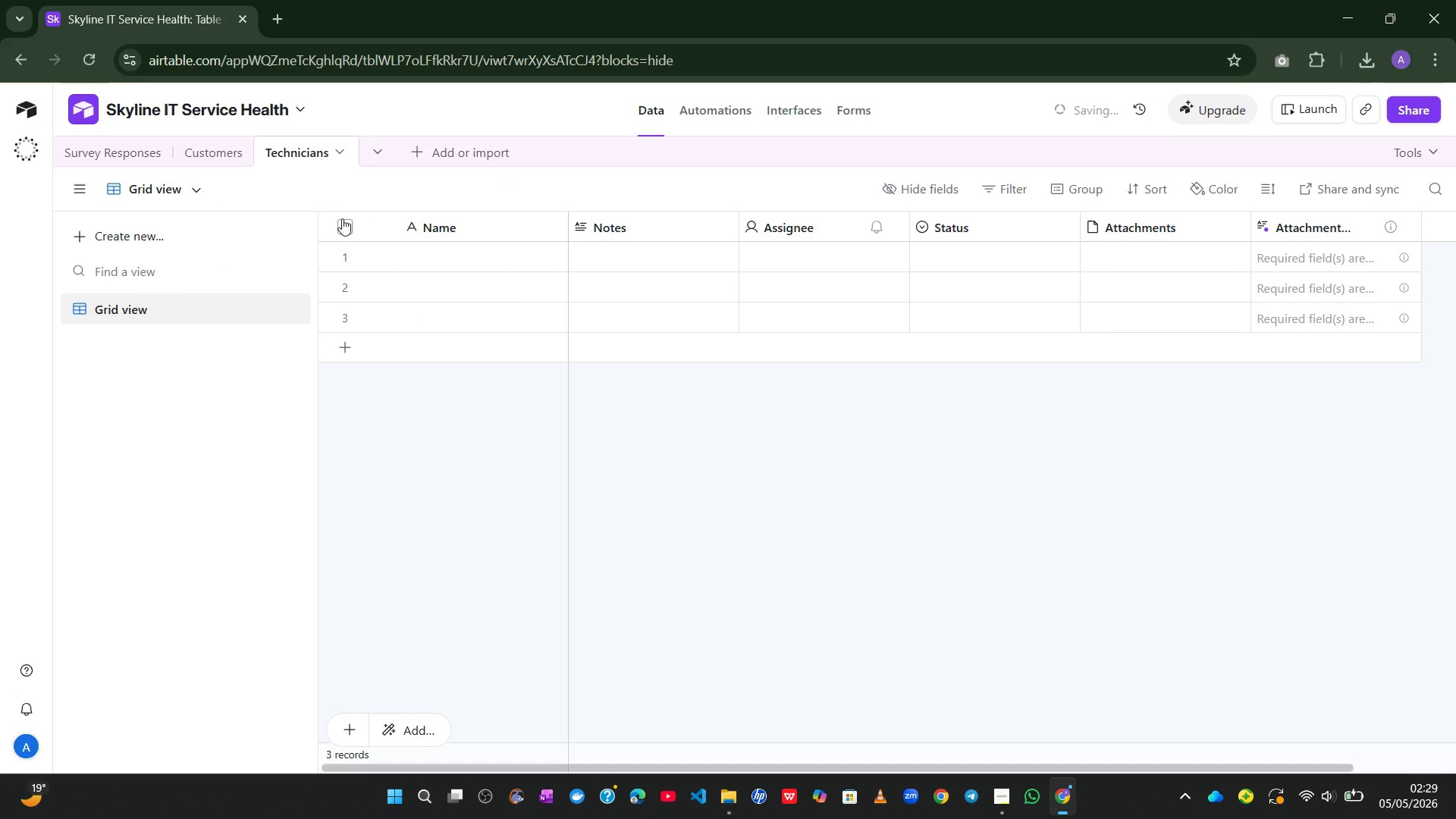 
key(Enter)
 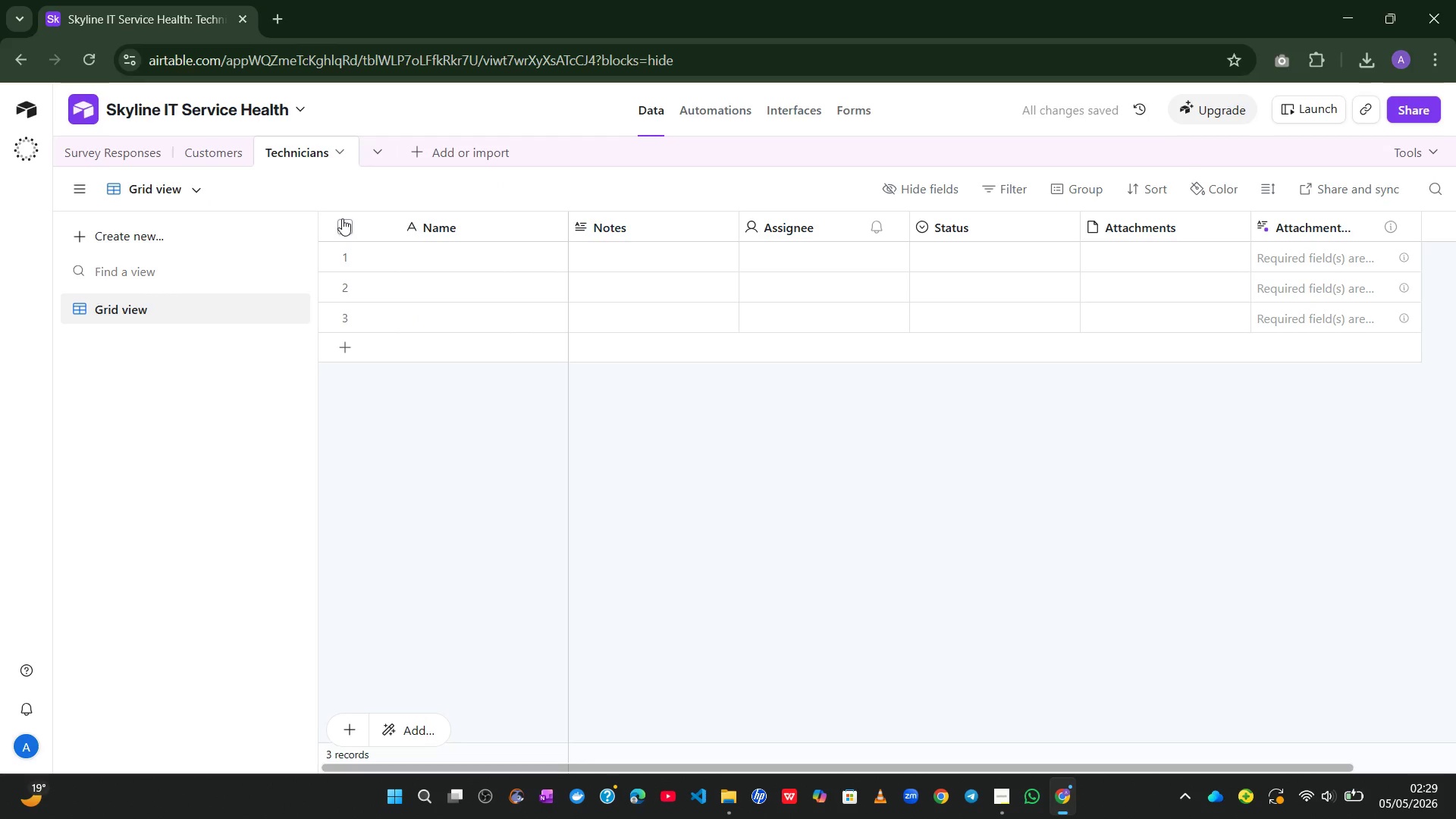 
left_click([418, 152])
 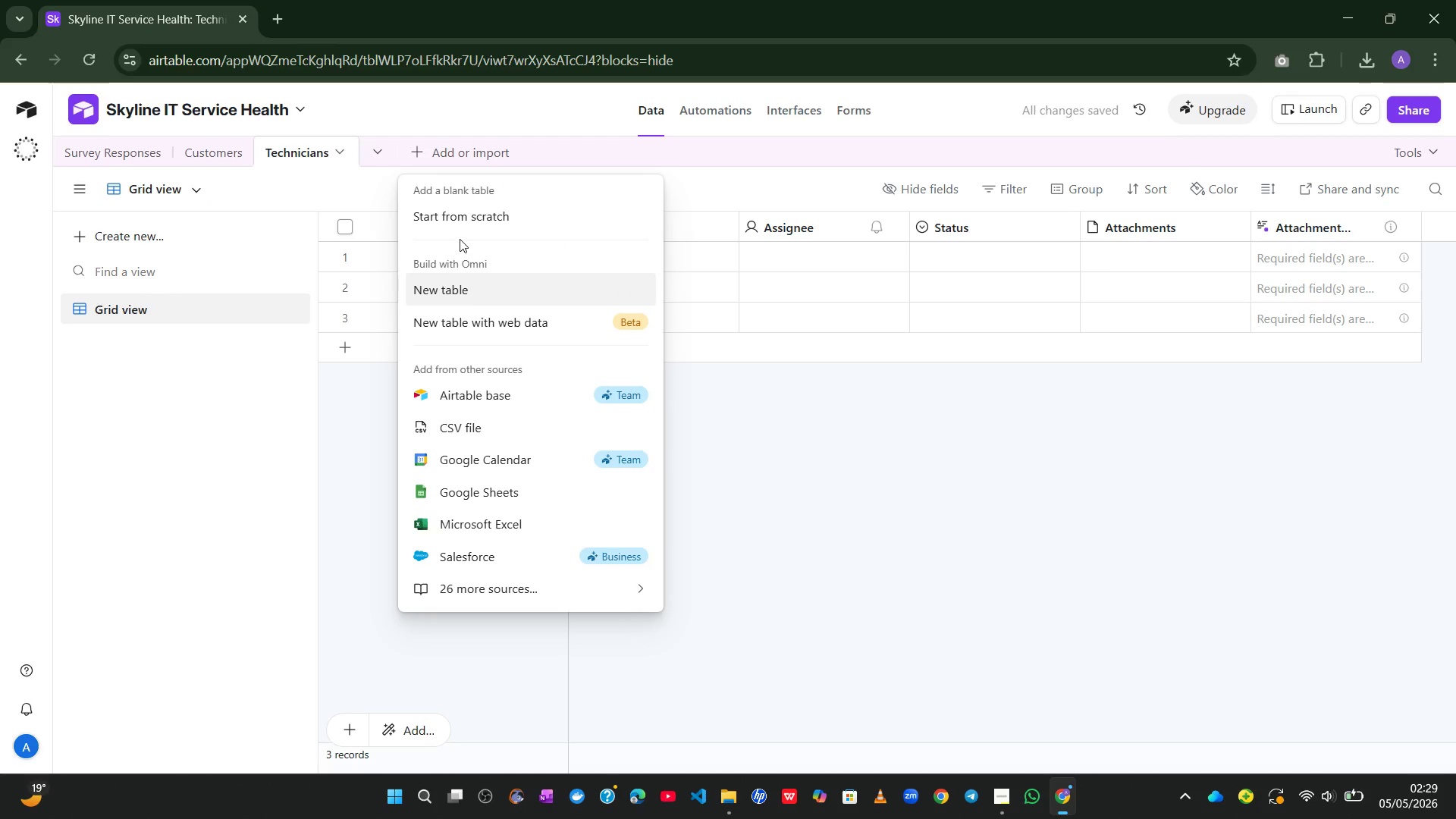 
left_click([461, 221])
 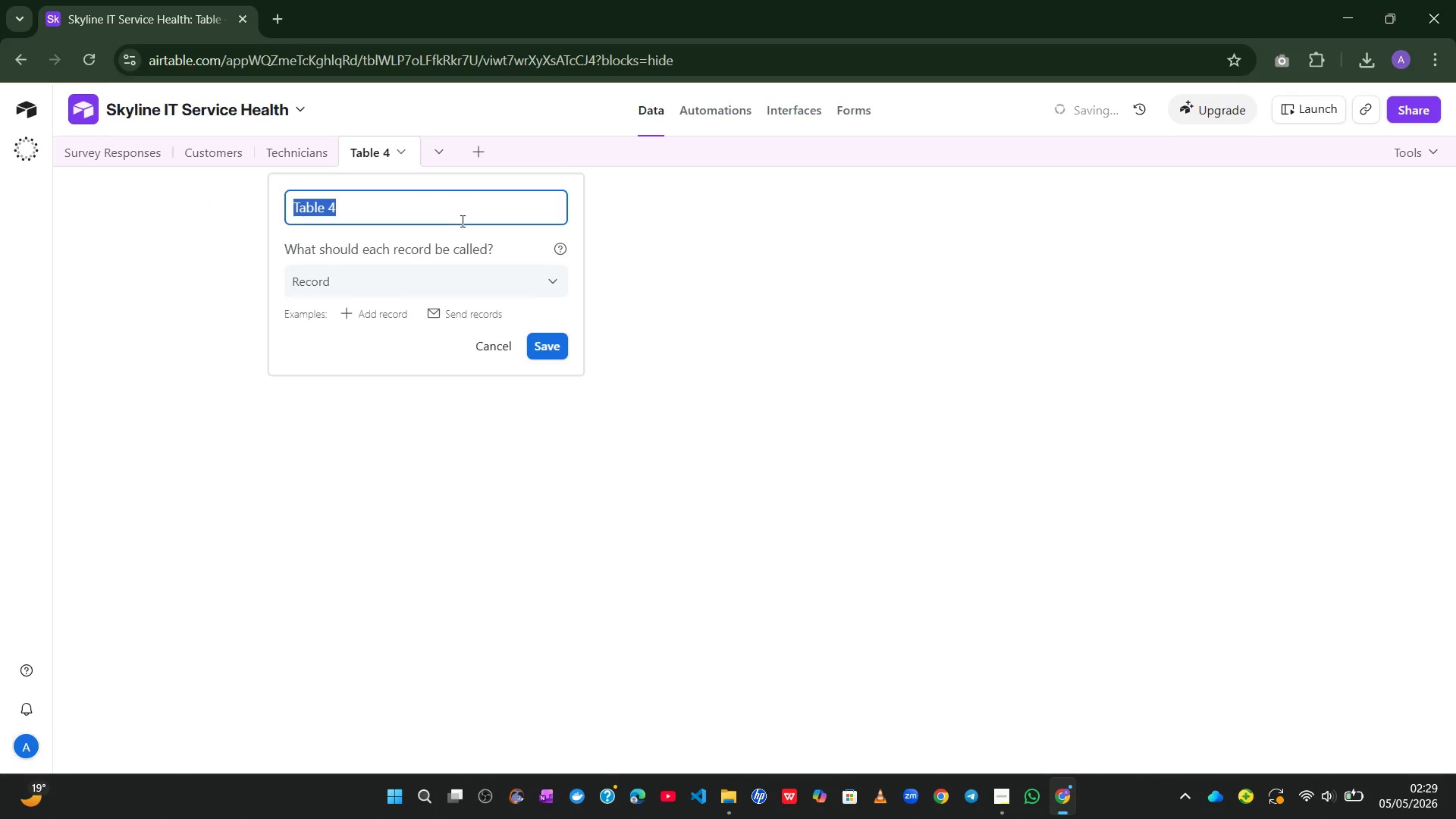 
type(Service Categories)
 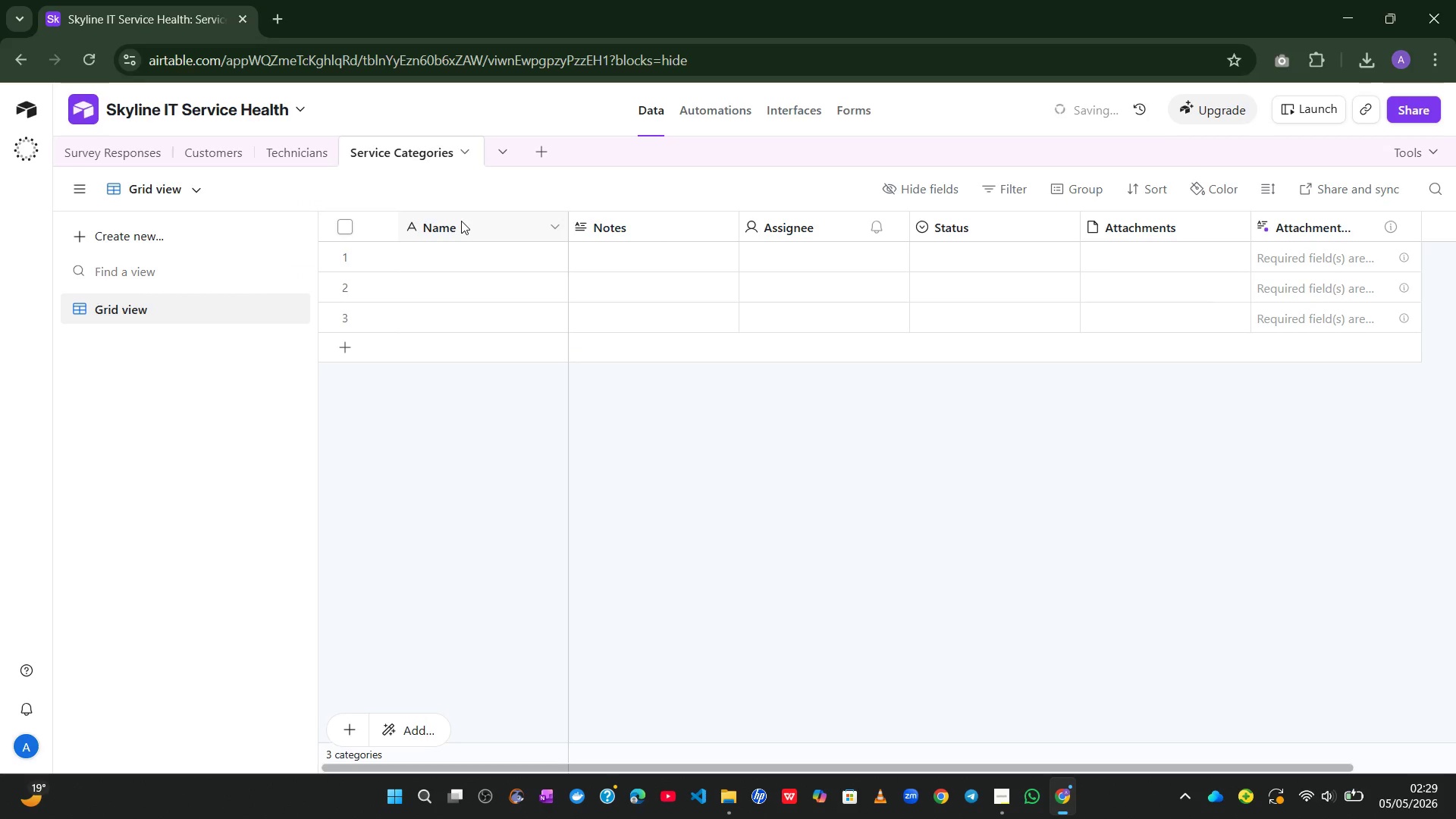 
 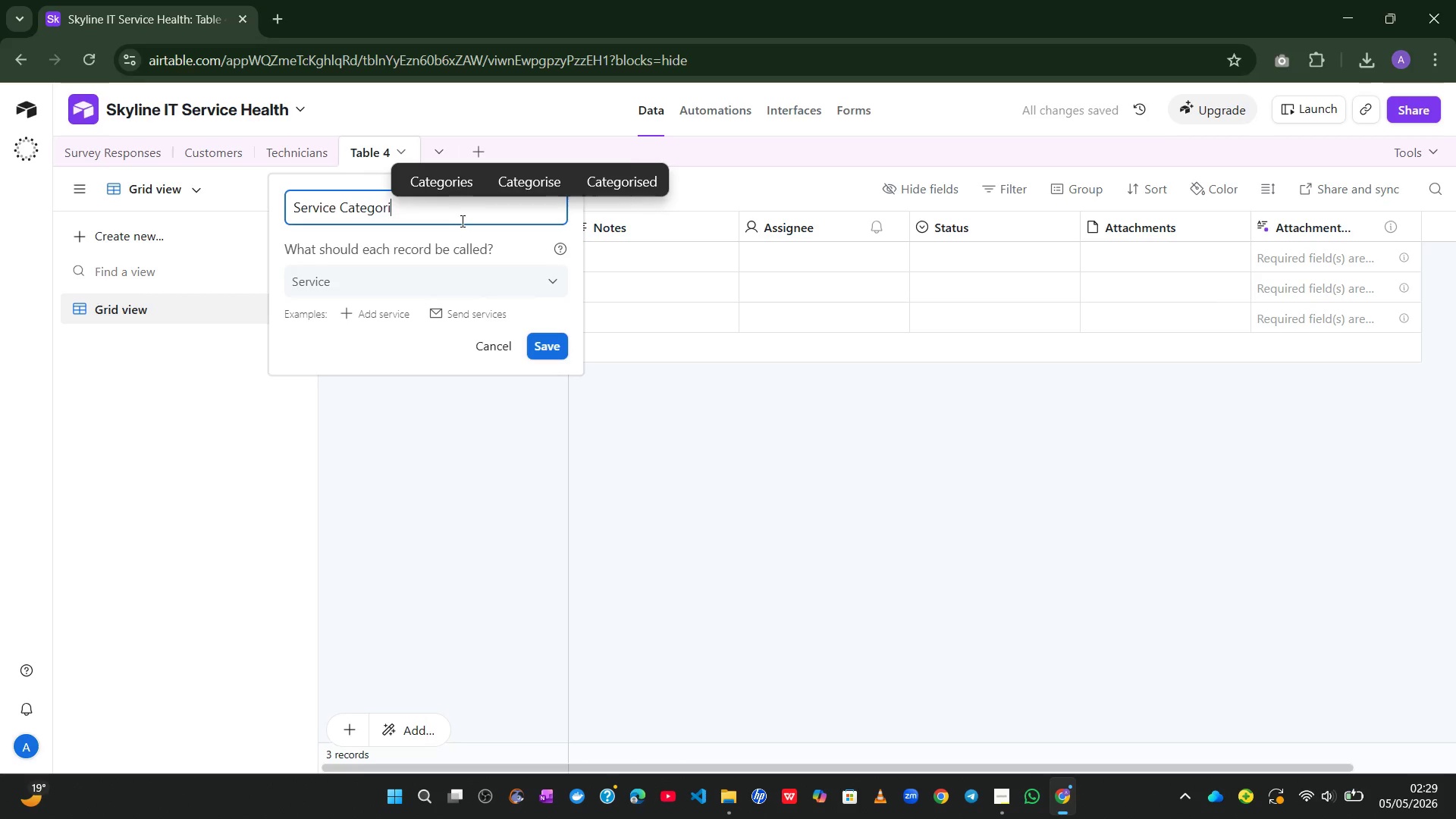 
key(Enter)
 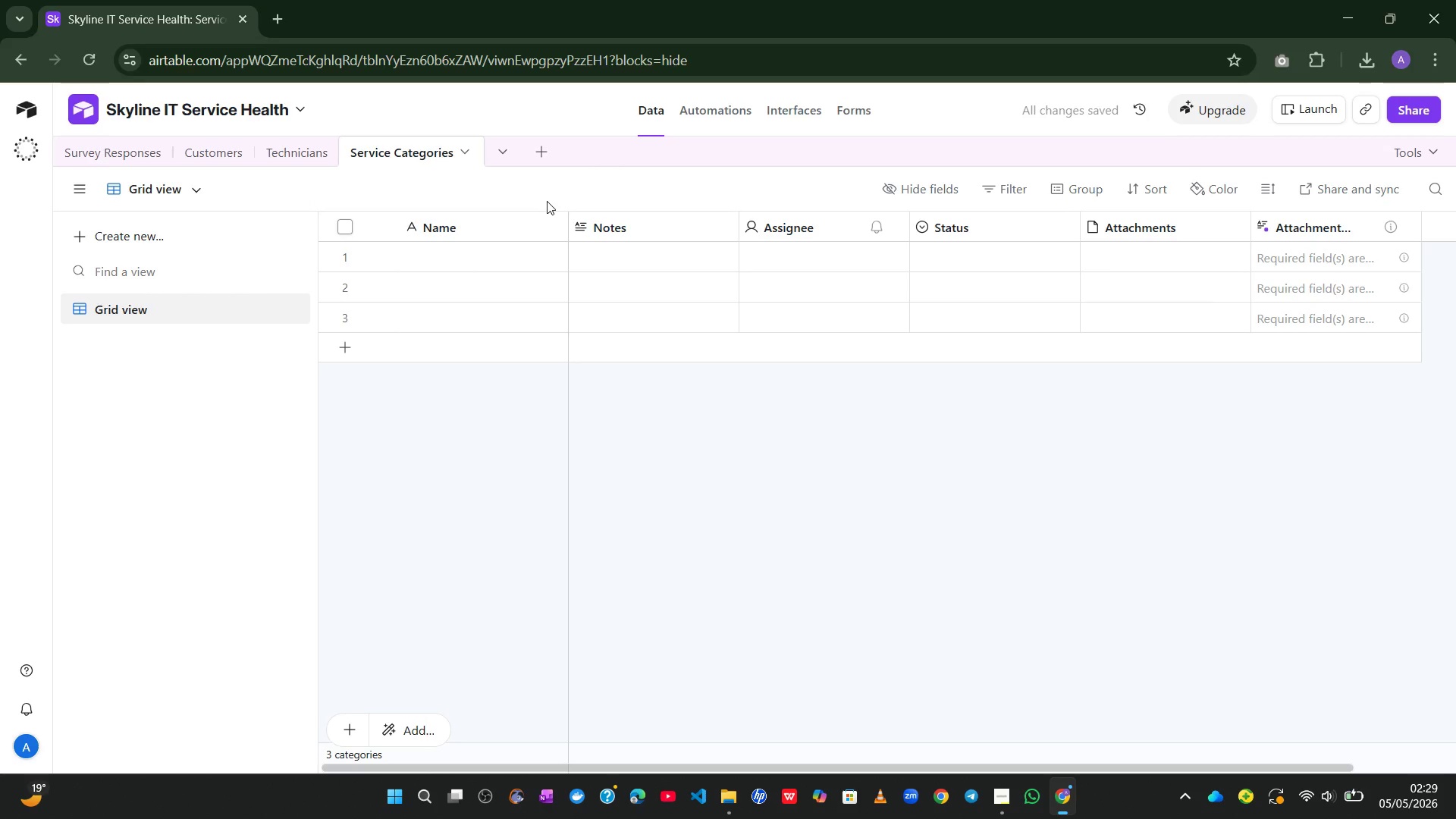 
left_click([532, 155])
 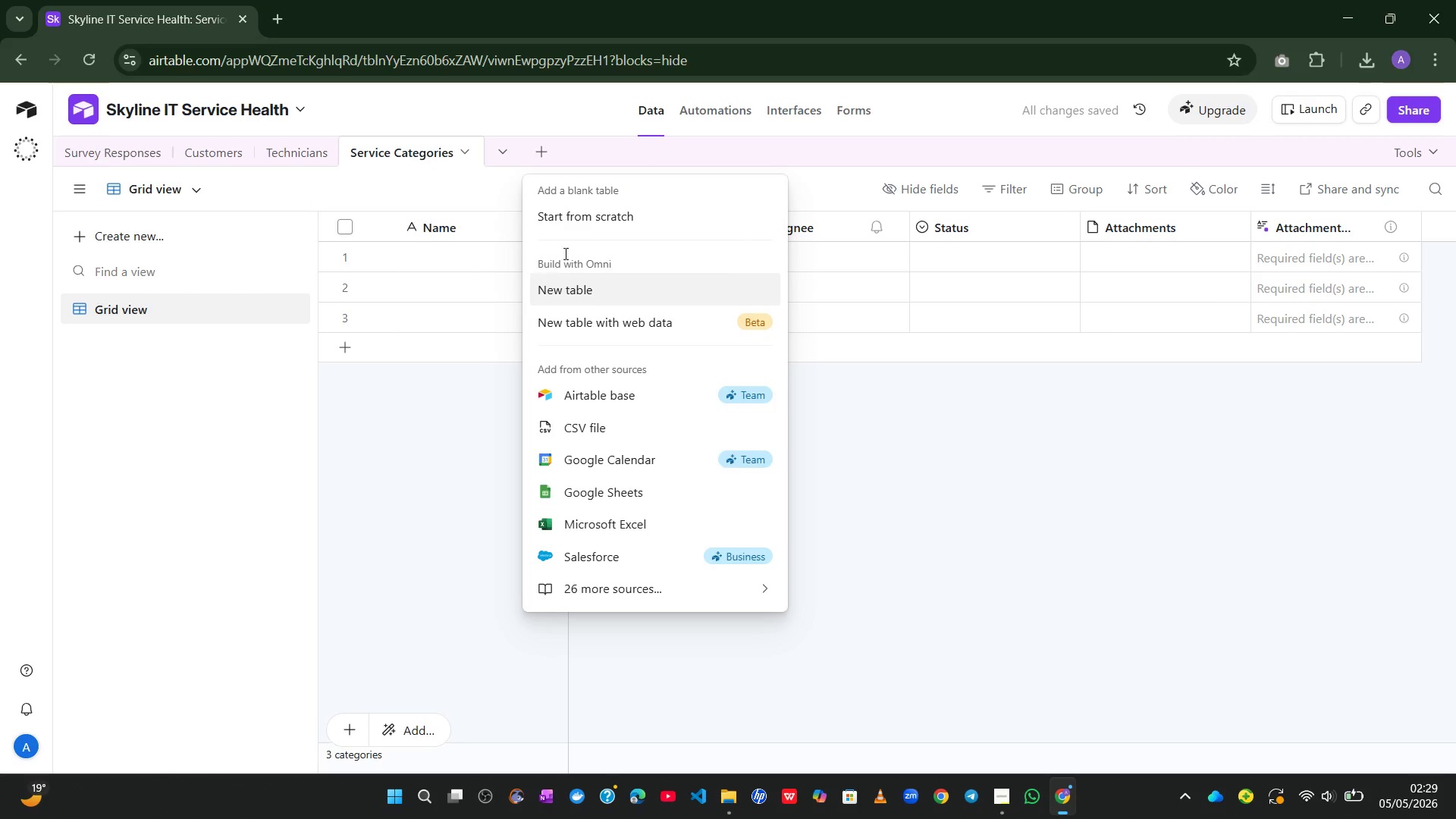 
left_click([596, 207])
 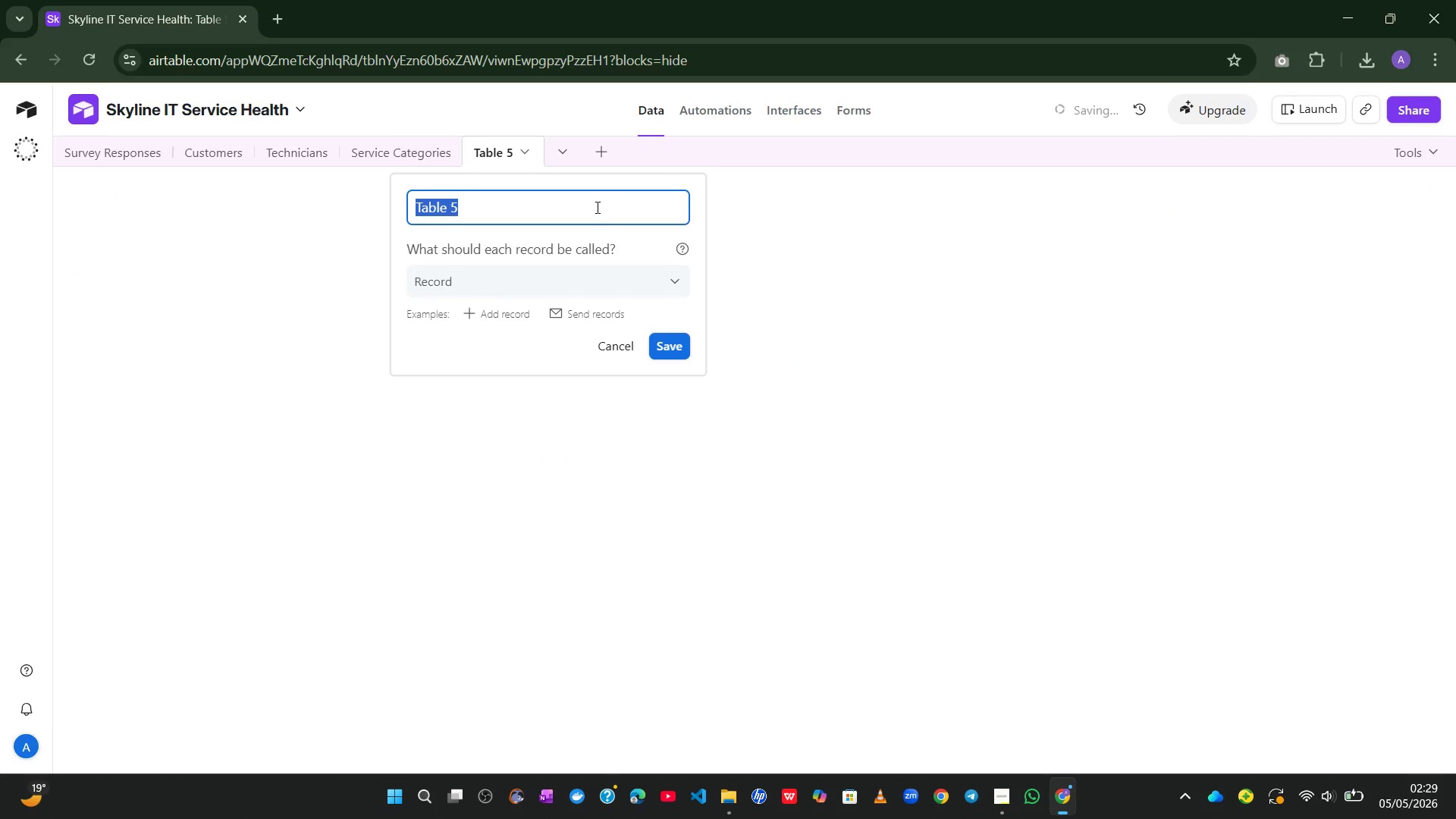 
type(Service  )
key(Backspace)
type(Weights)
 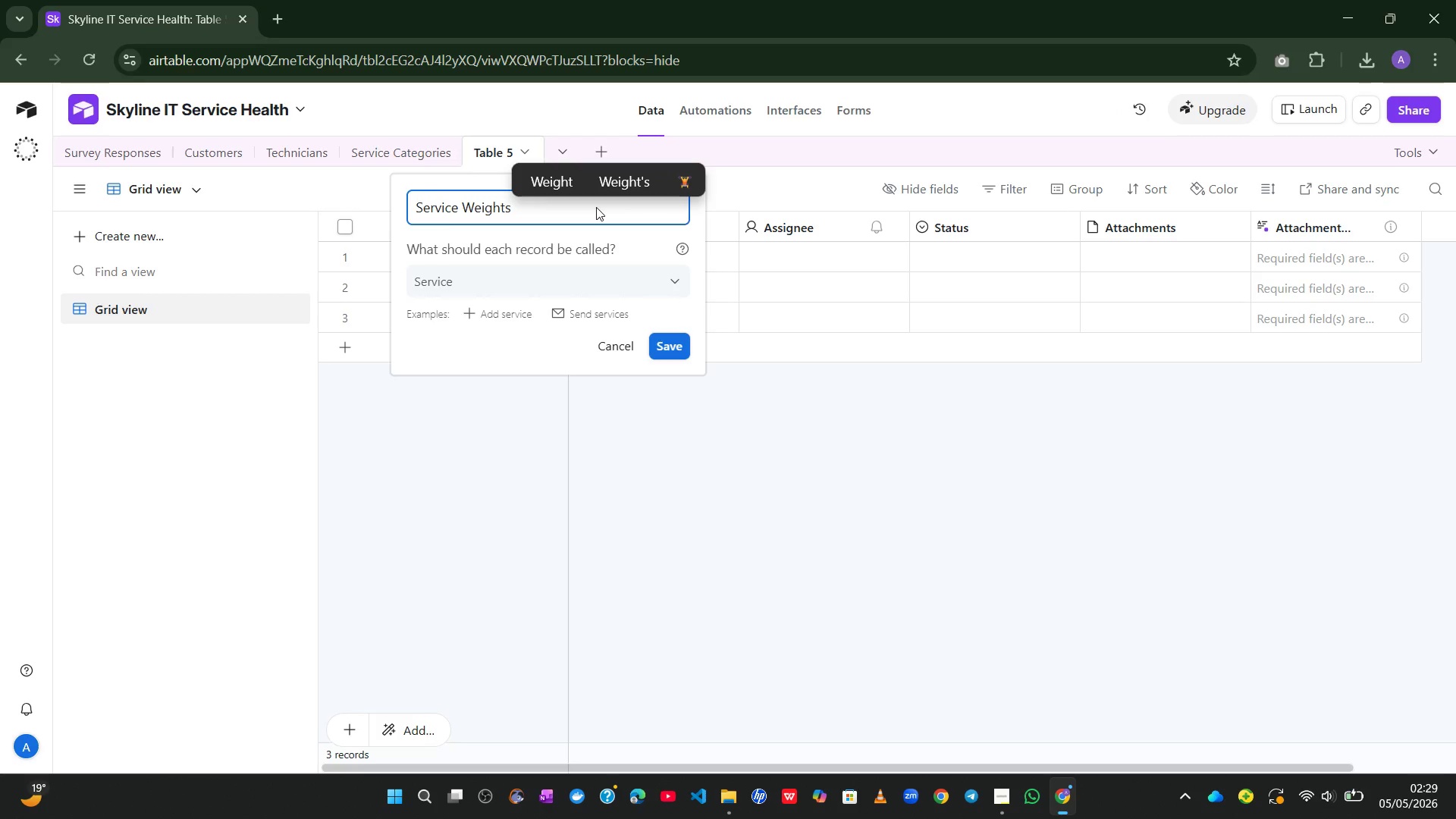 
key(Enter)
 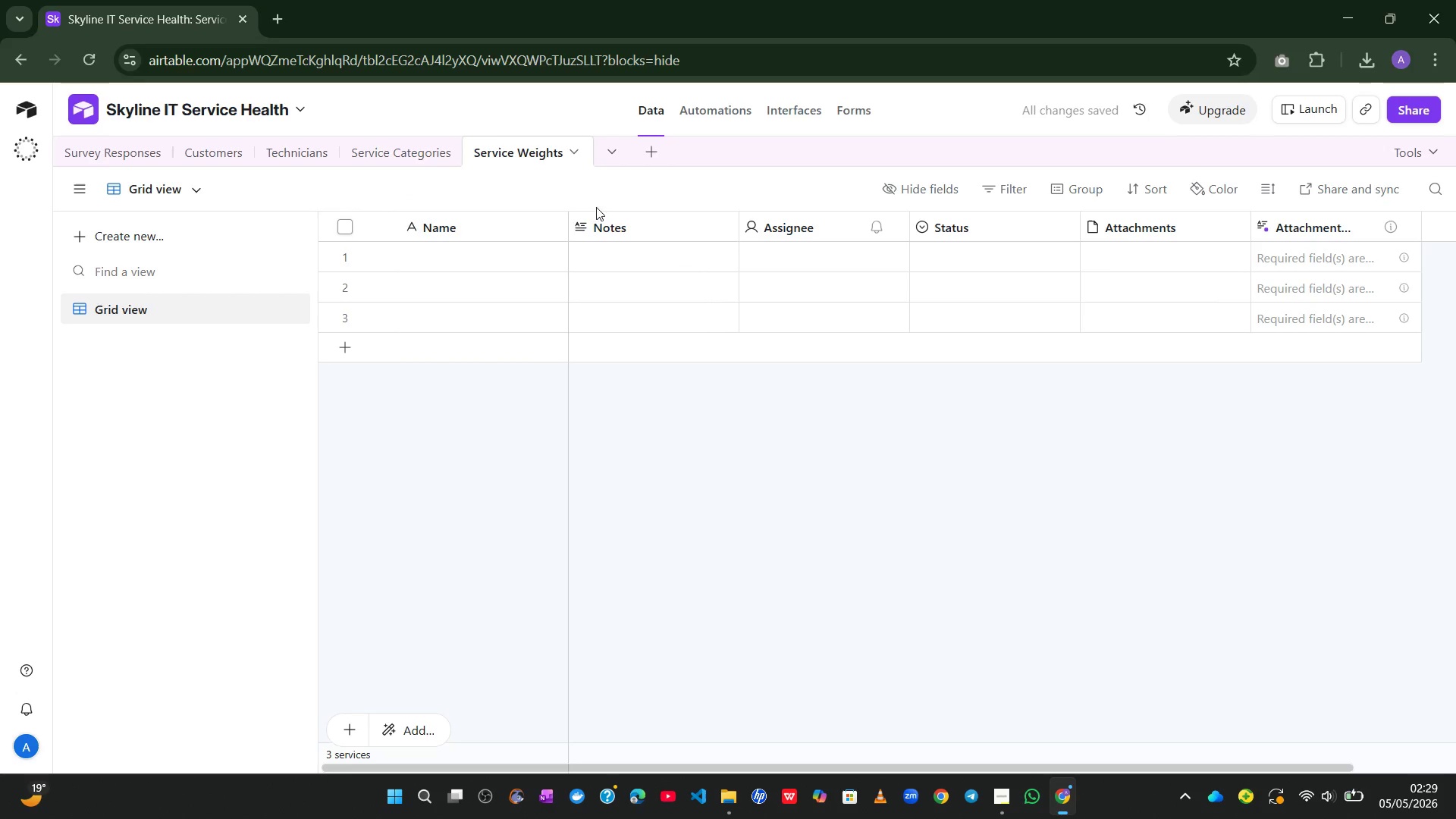 
left_click([432, 480])
 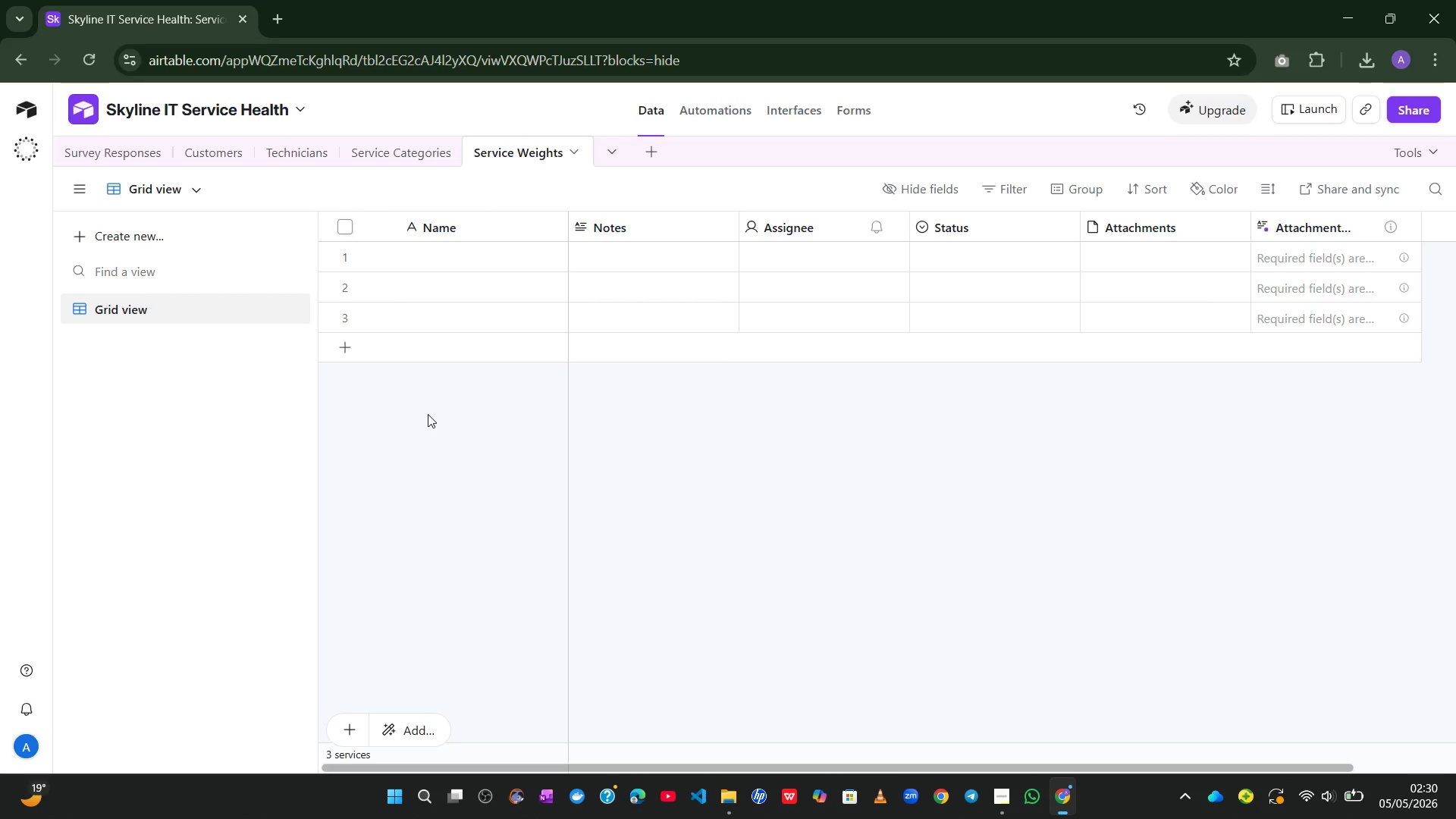 
wait(35.31)
 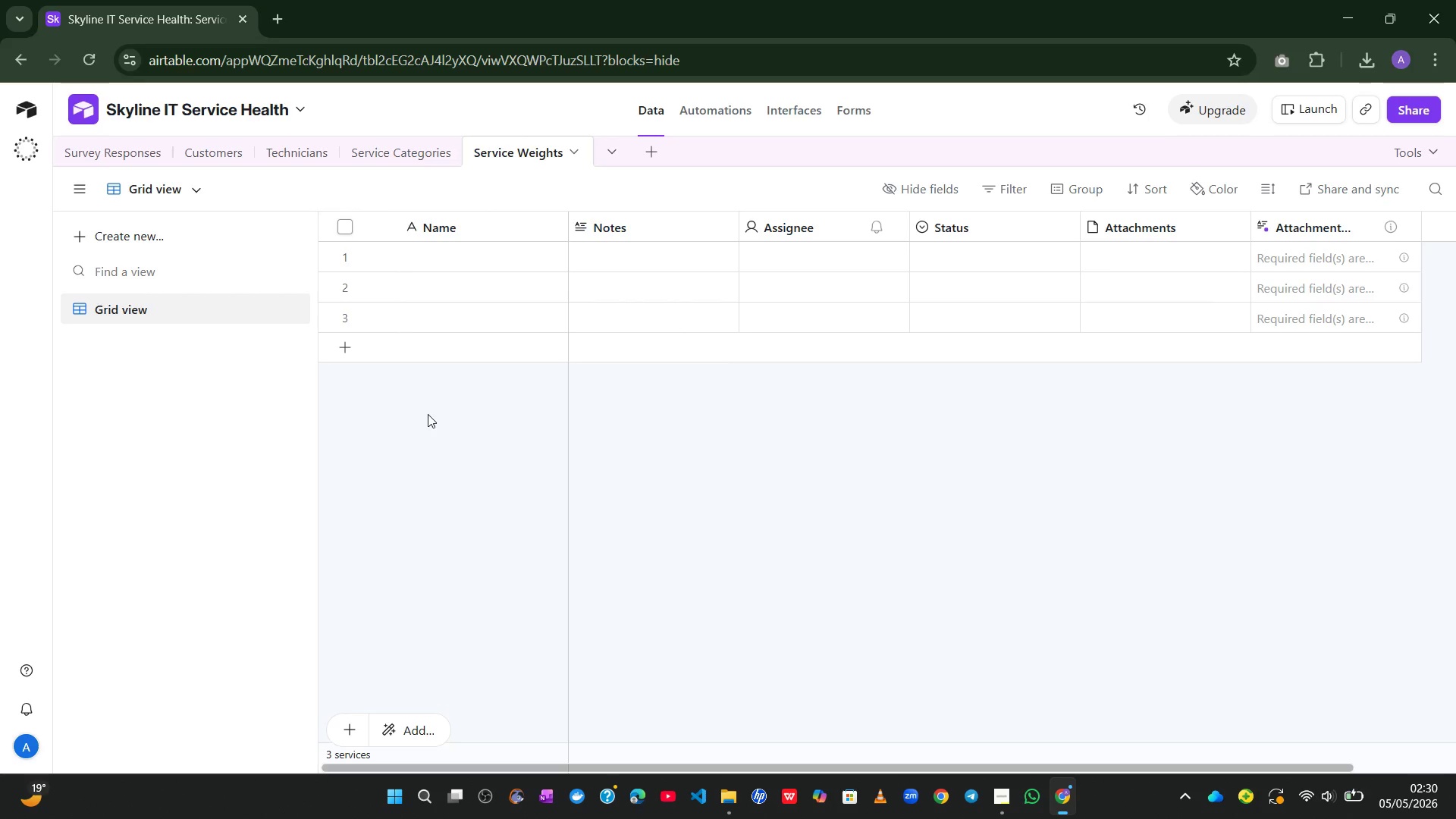 
double_click([447, 230])
 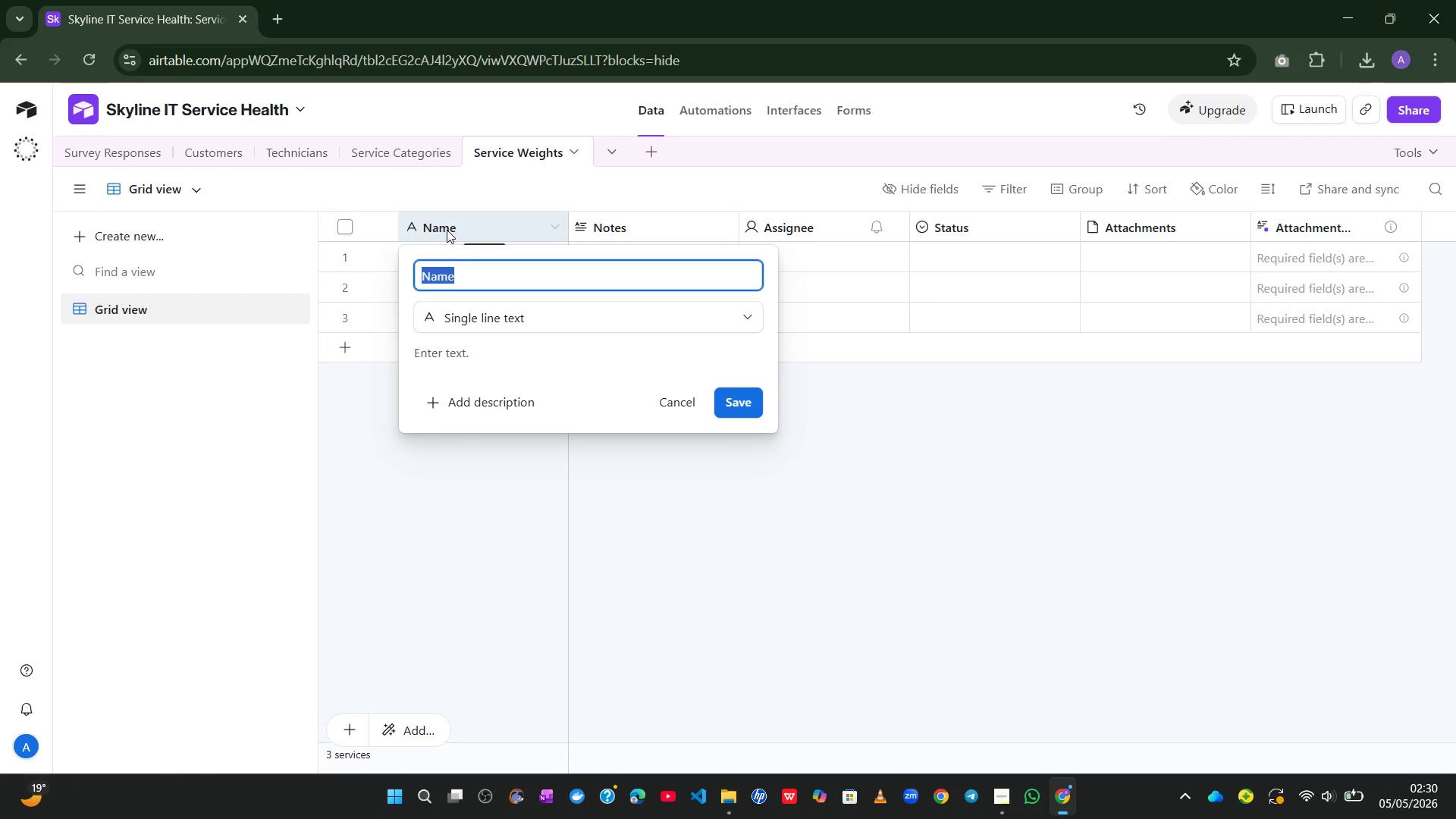 
type(Service Type)
 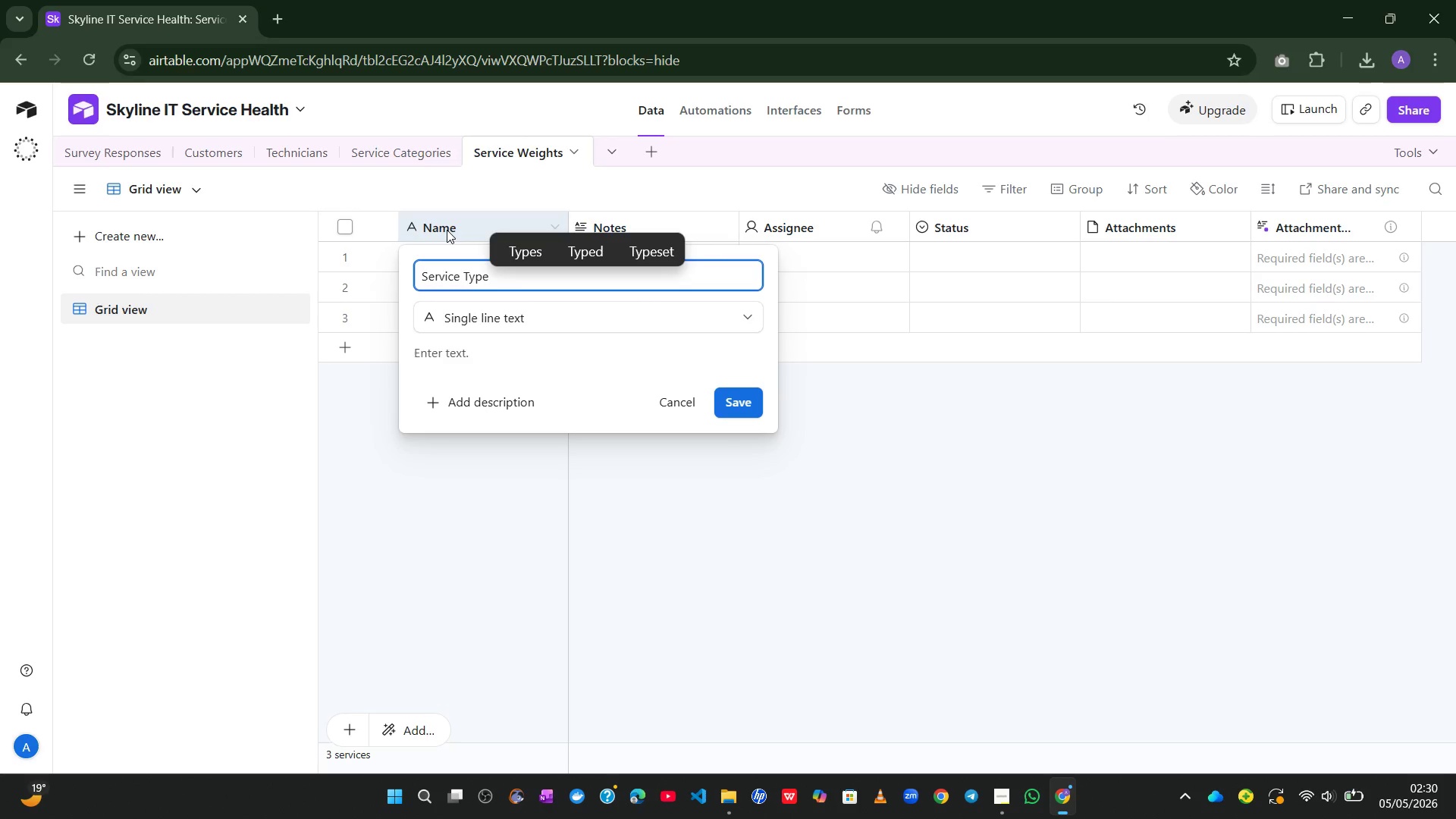 
wait(8.59)
 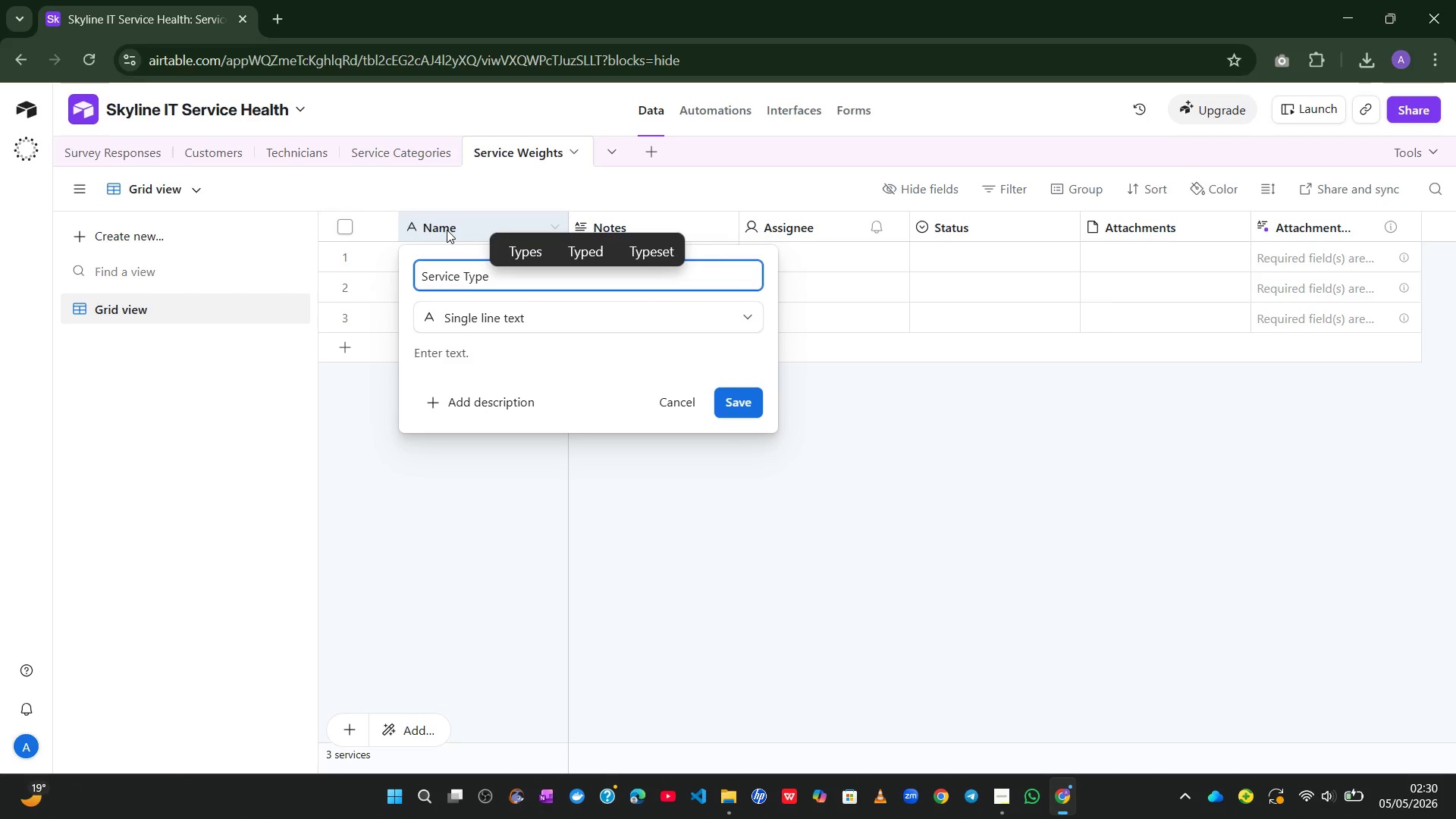 
left_click([736, 402])
 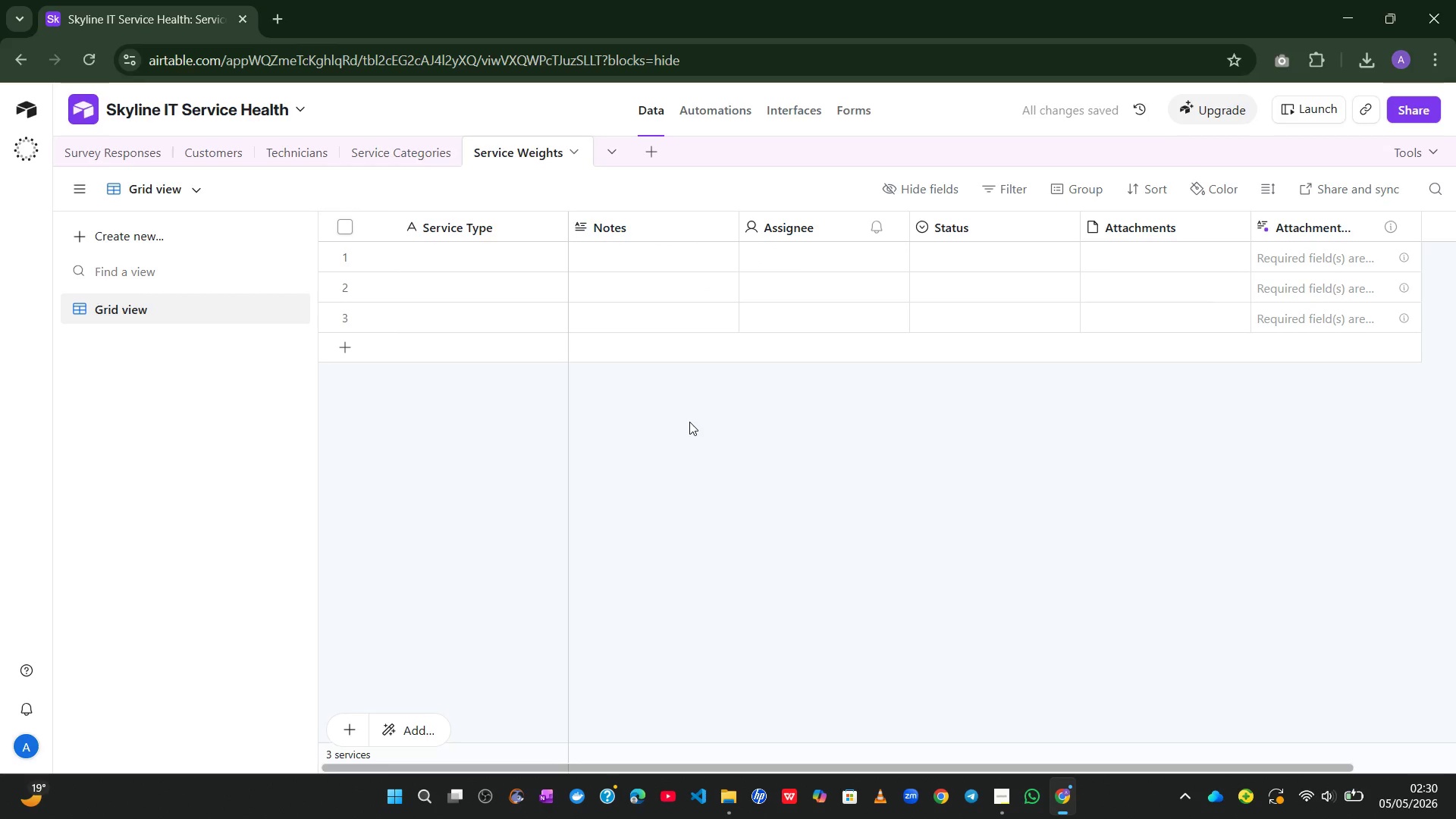 
wait(7.44)
 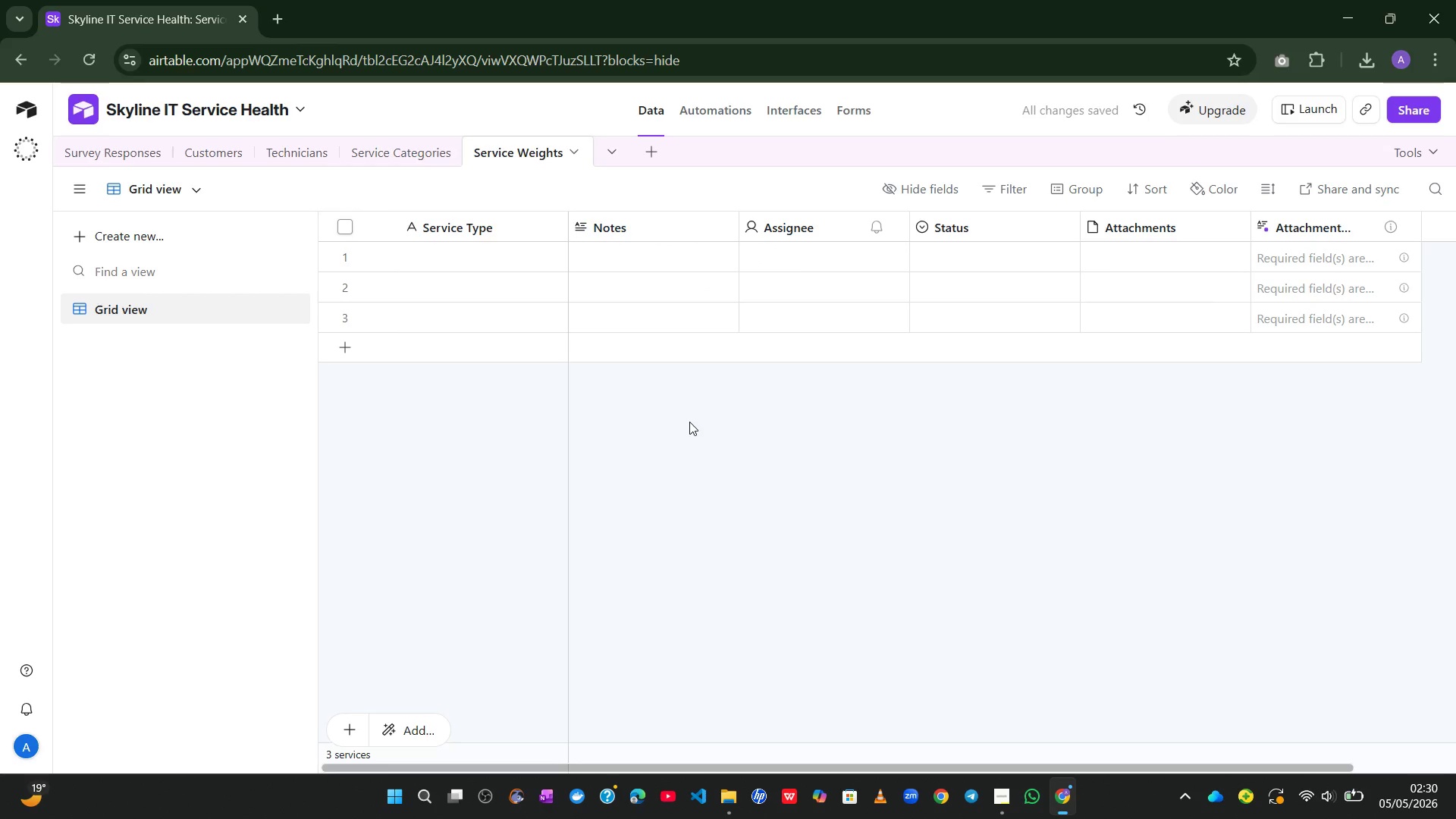 
double_click([654, 226])
 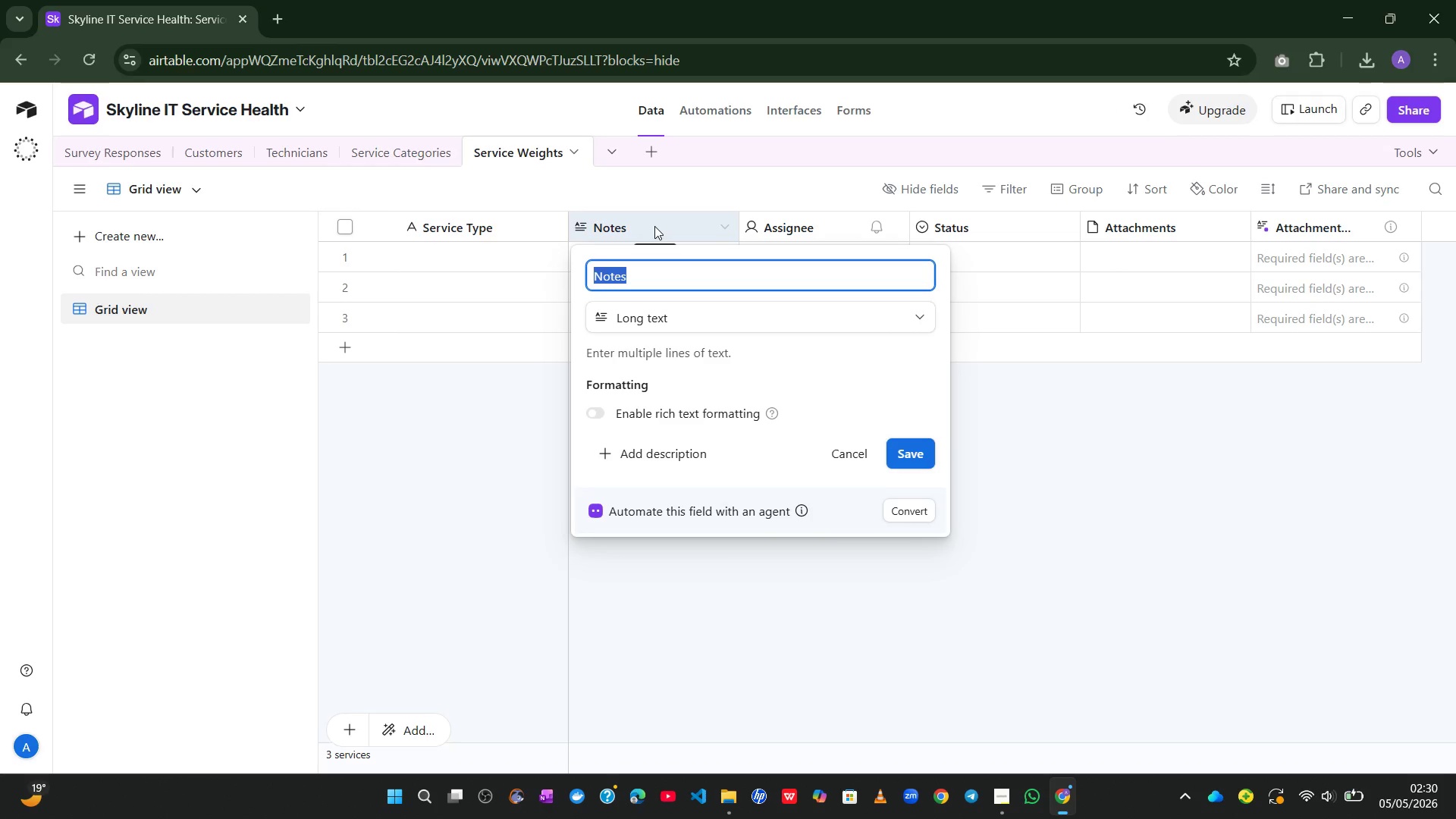 
type(Complec)
key(Backspace)
type(xity Weight)
 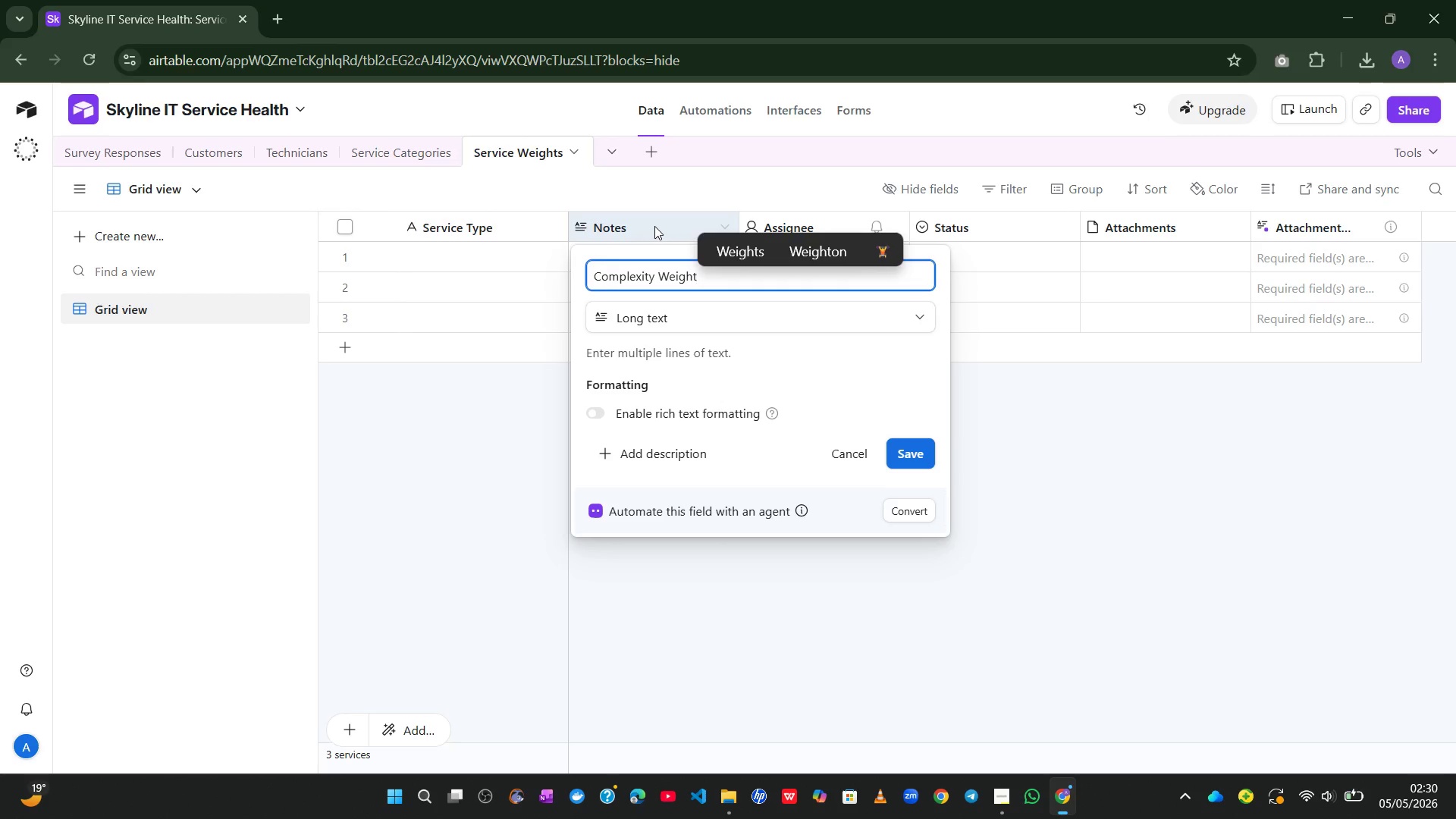 
left_click([684, 314])
 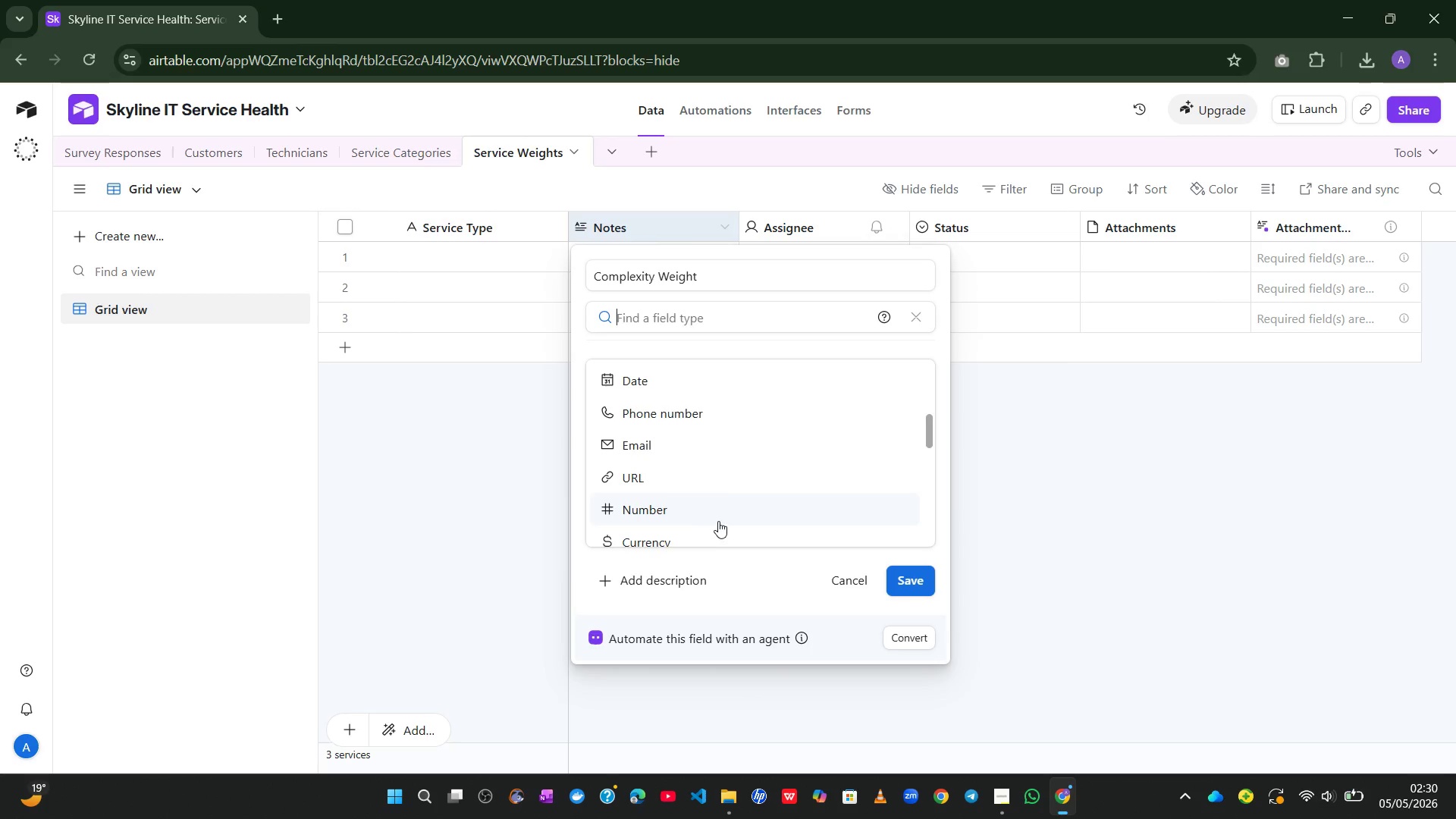 
left_click([715, 511])
 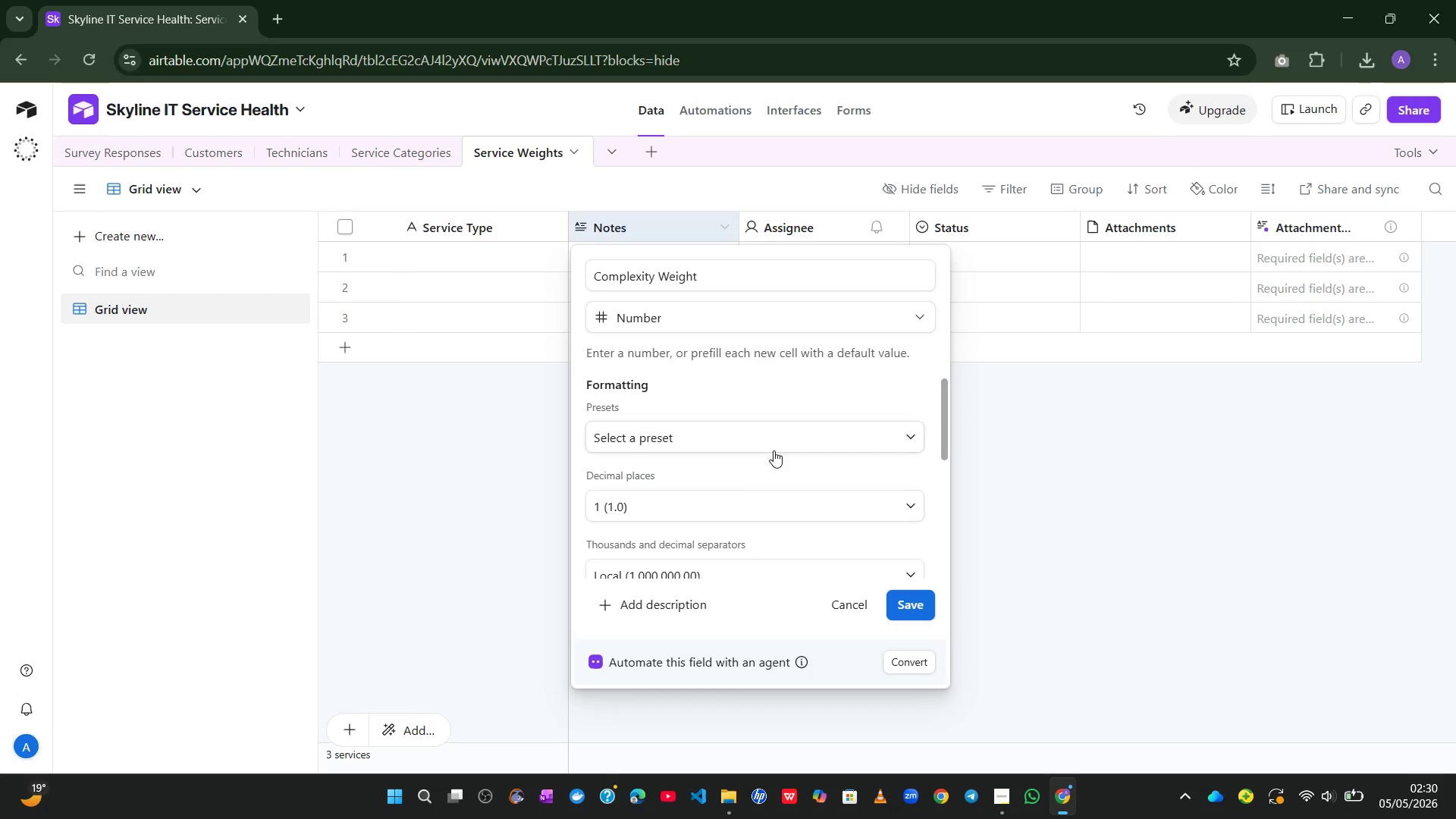 
mouse_move([739, 474])
 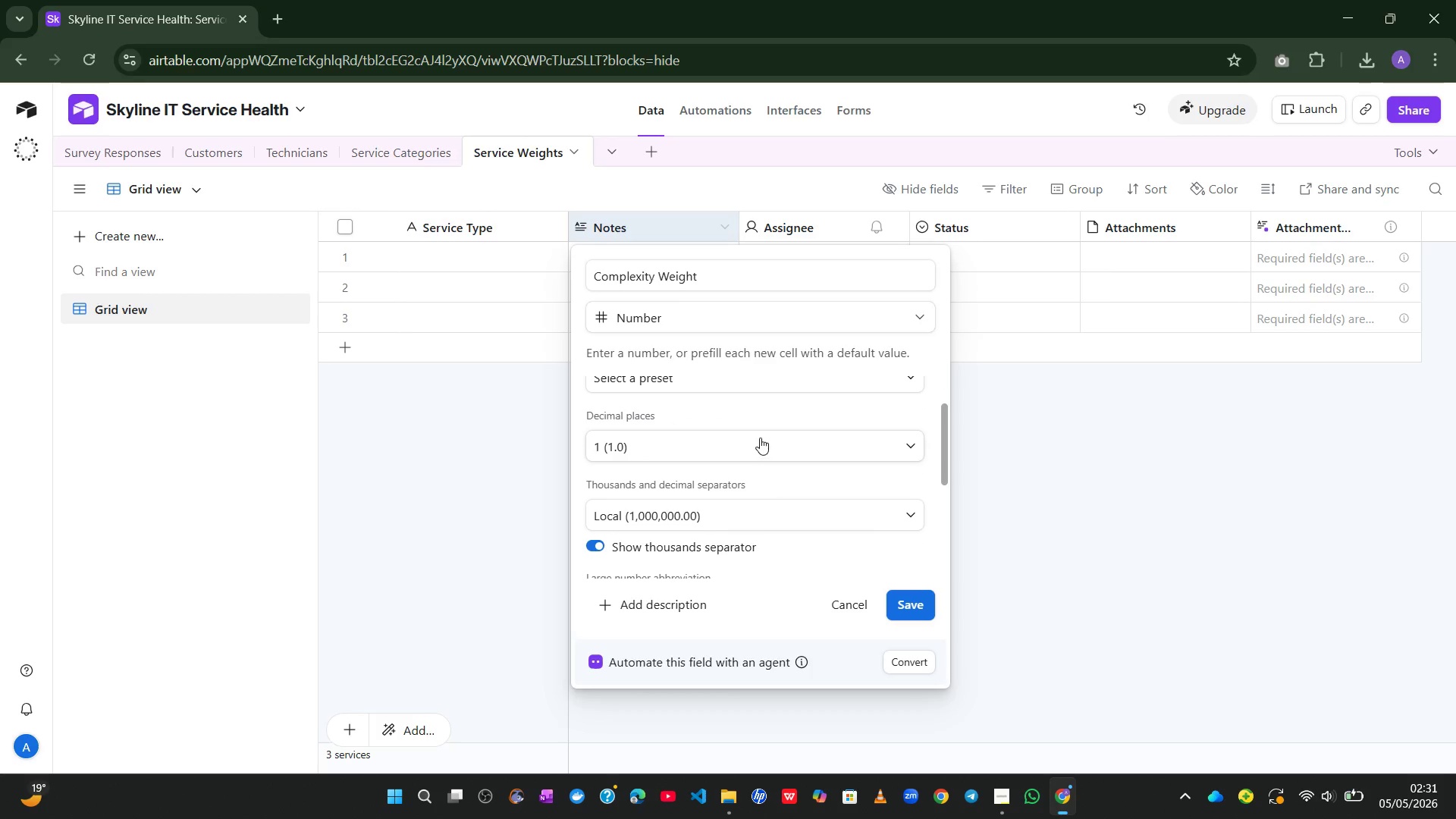 
left_click([760, 438])
 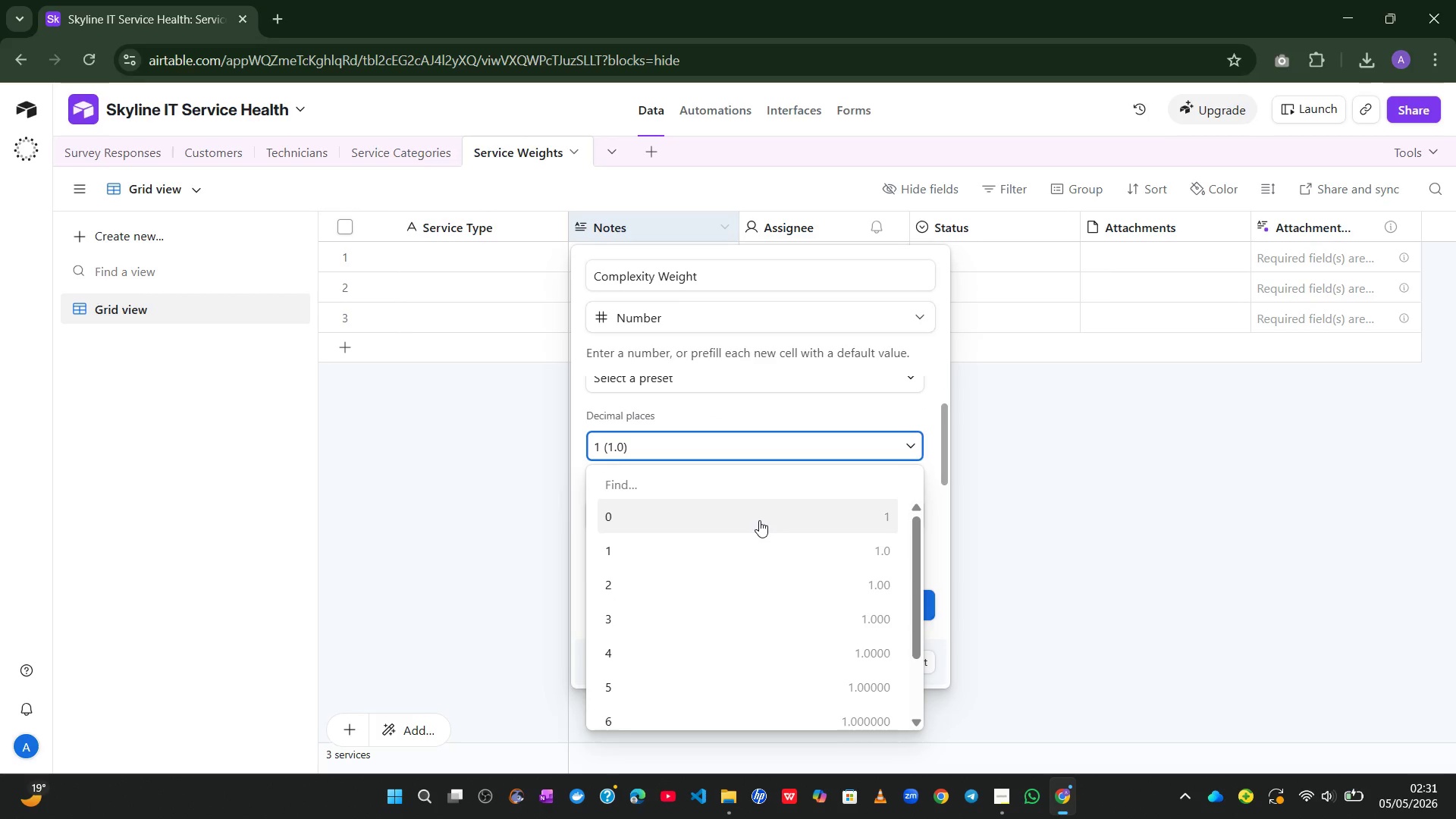 
wait(6.56)
 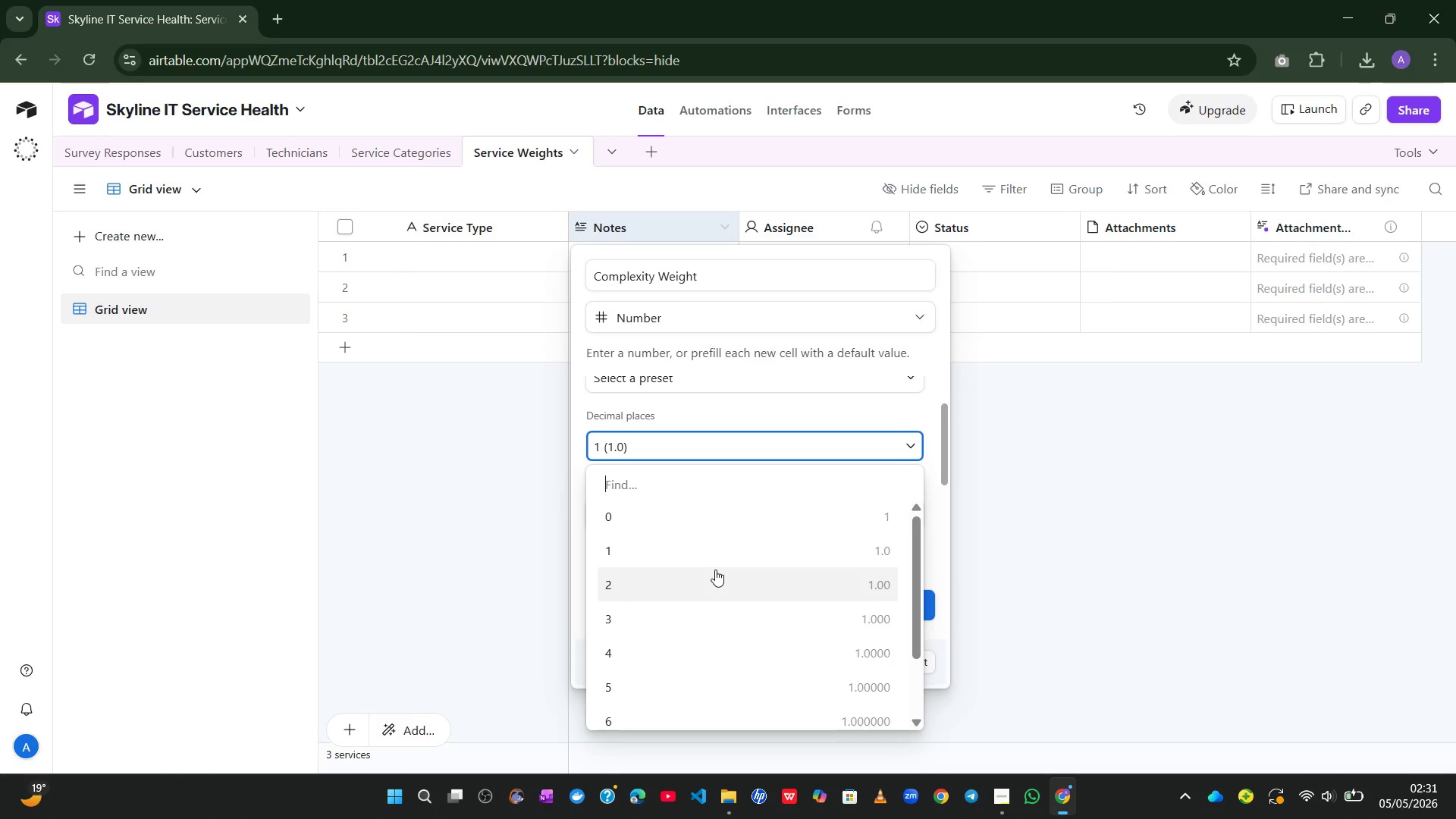 
left_click([759, 520])
 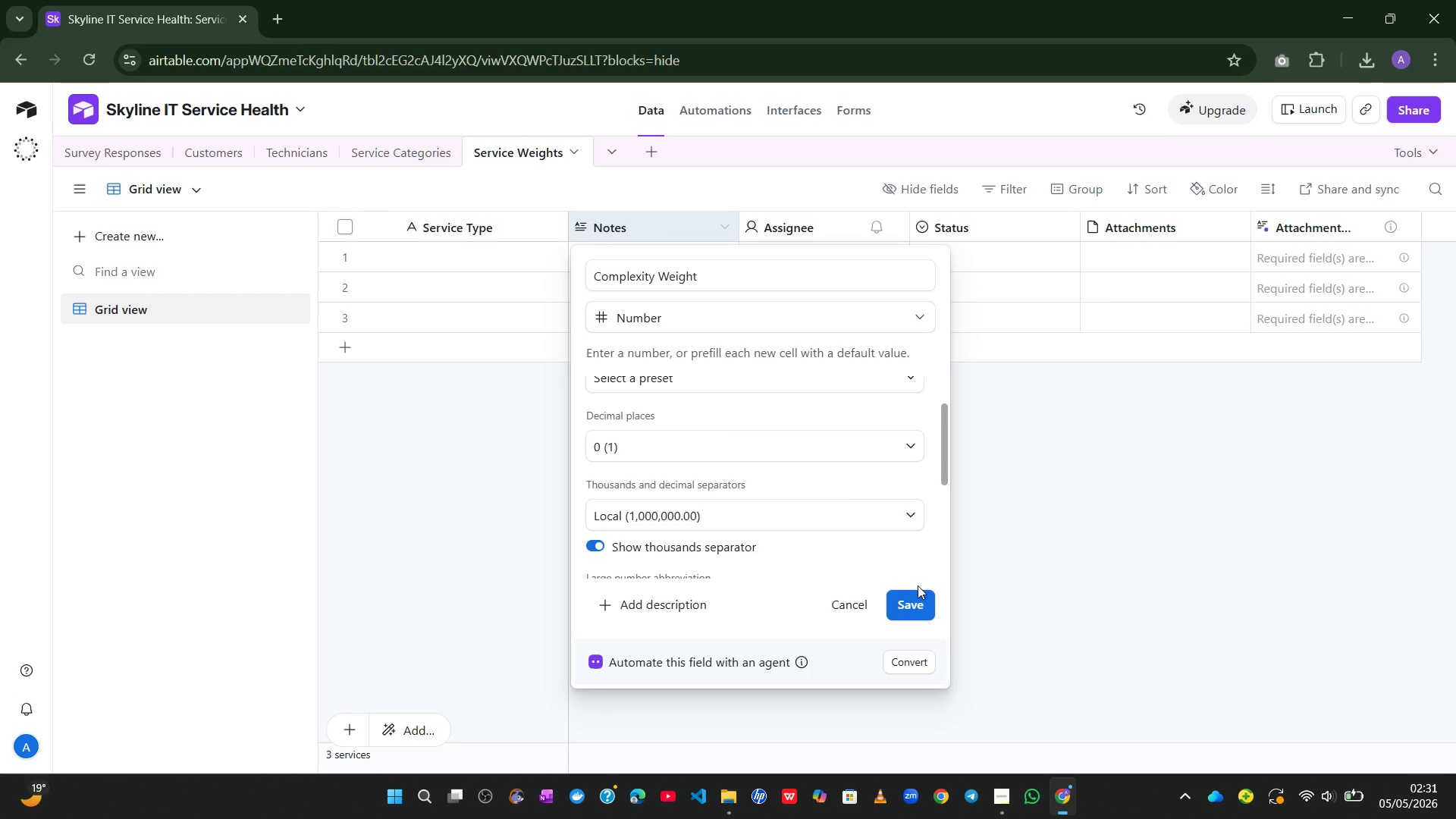 
left_click([909, 598])
 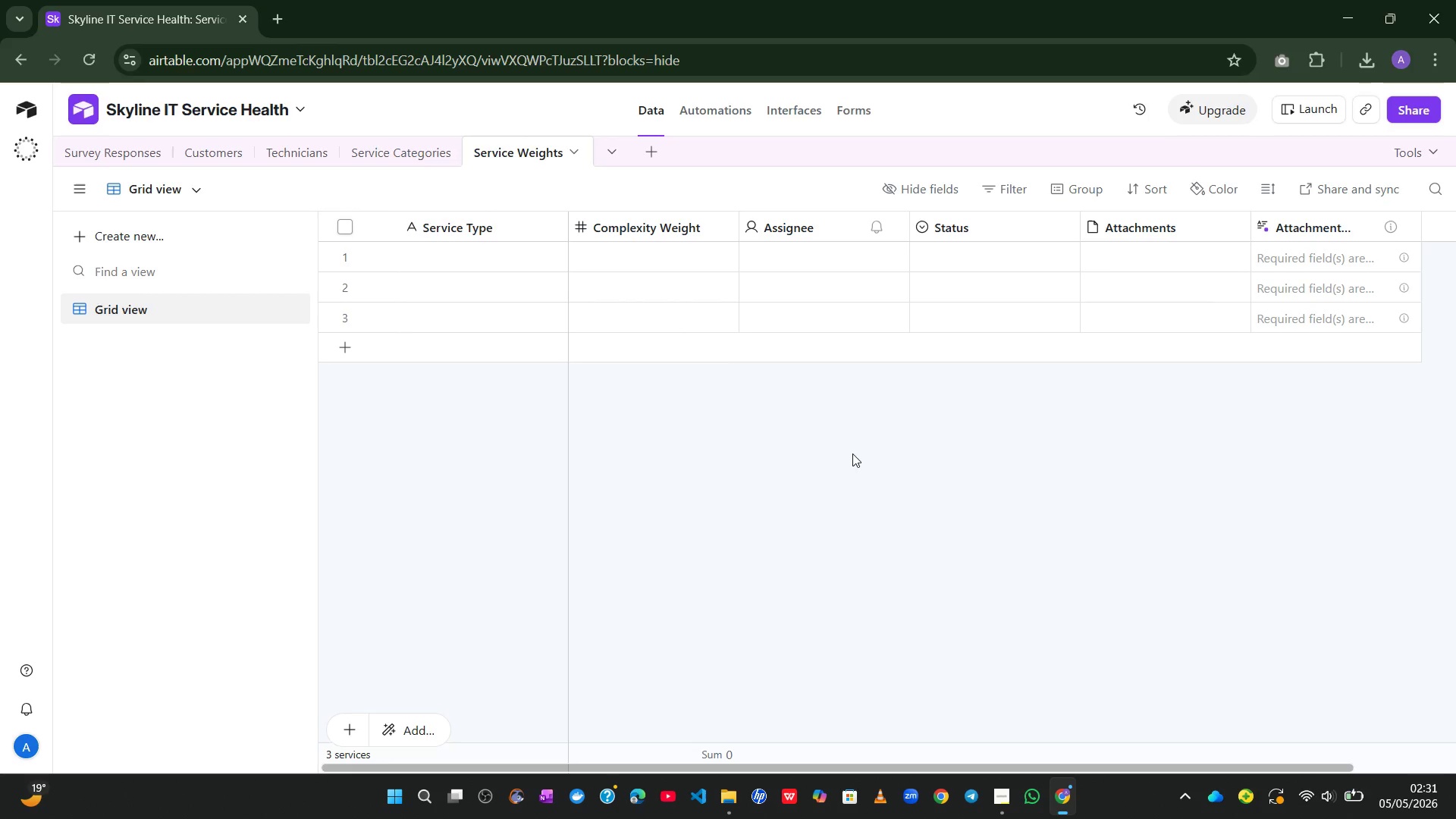 
wait(19.5)
 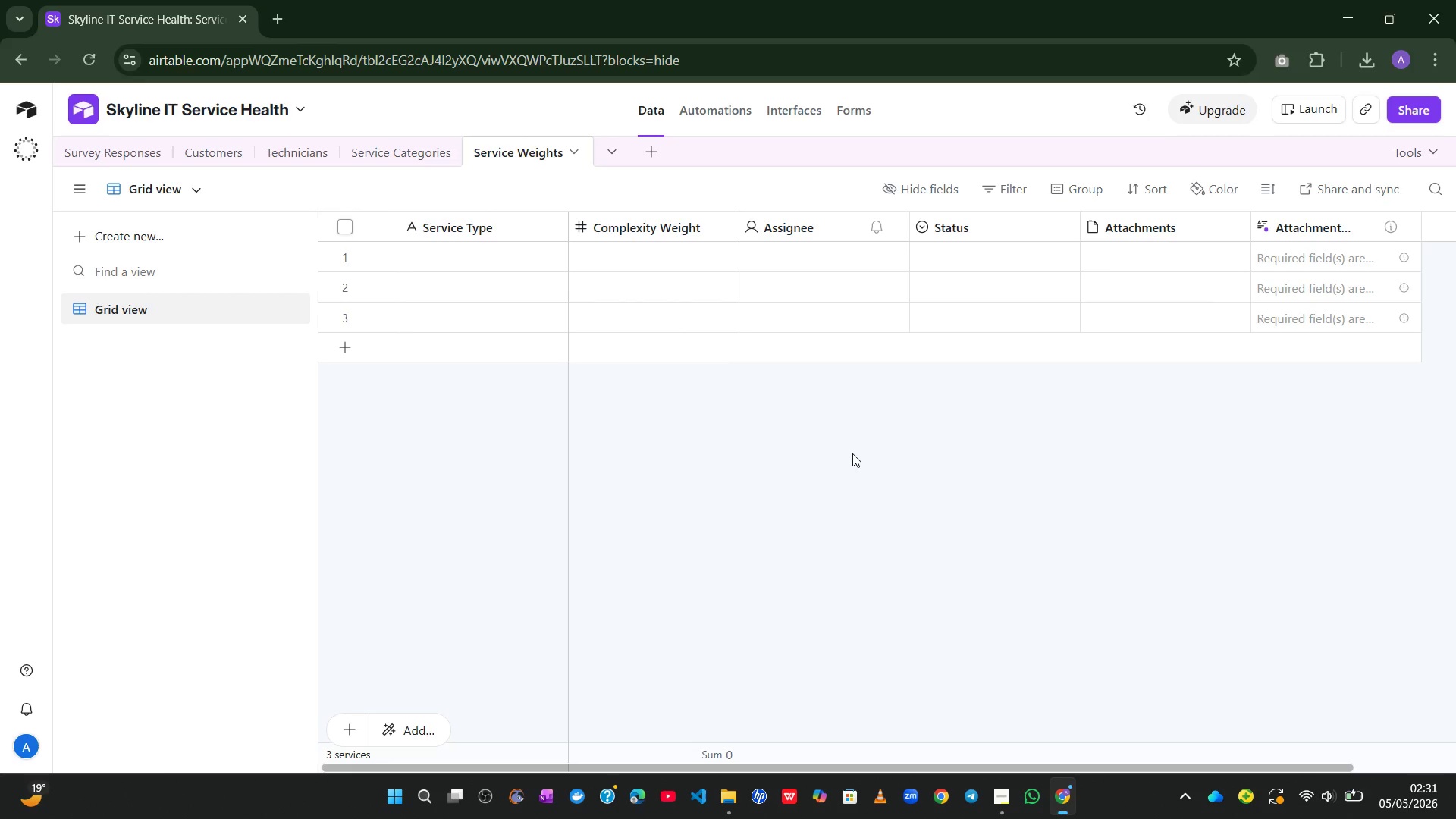 
left_click([453, 262])
 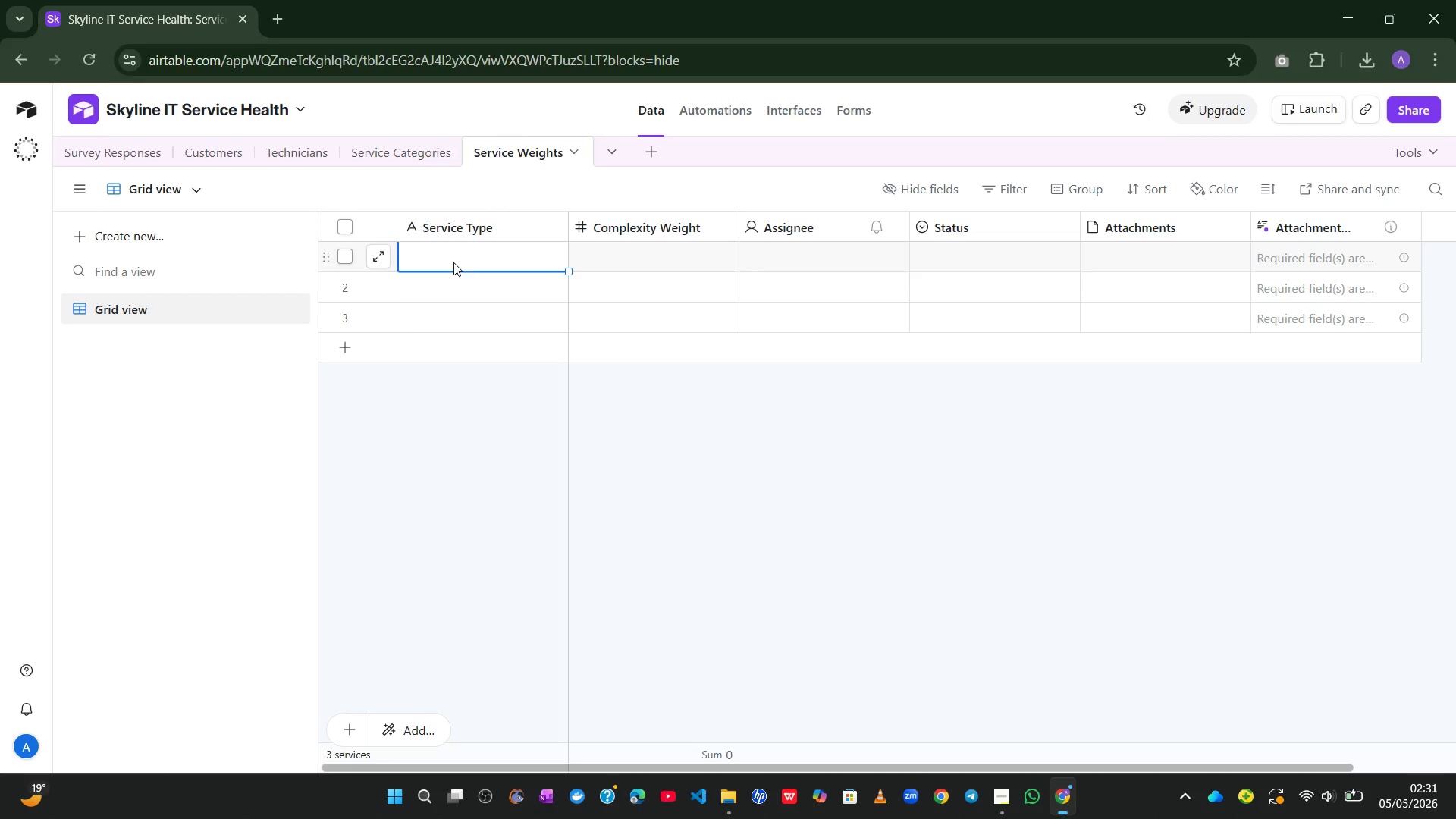 
type(Cloud Migration)
 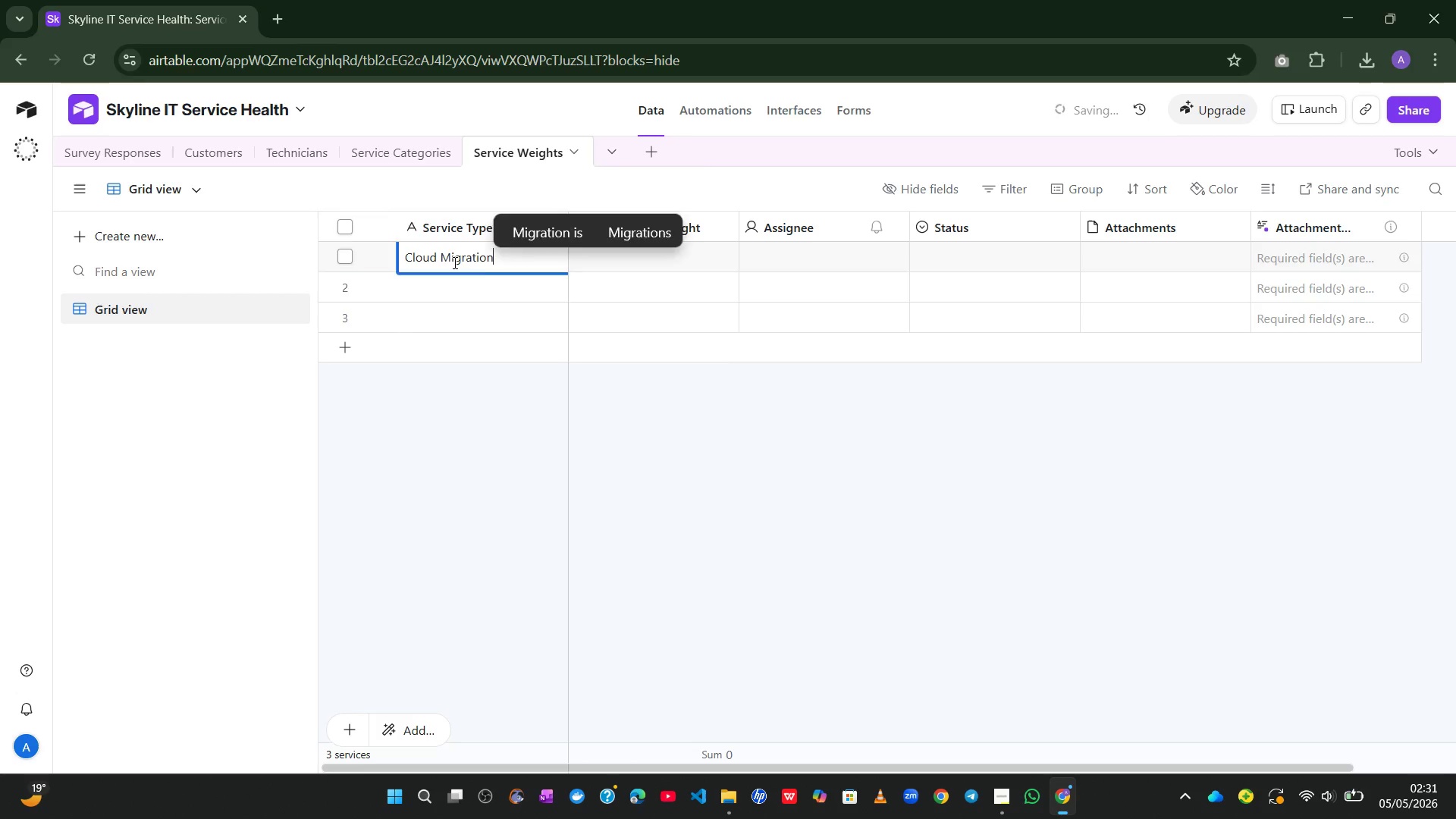 
 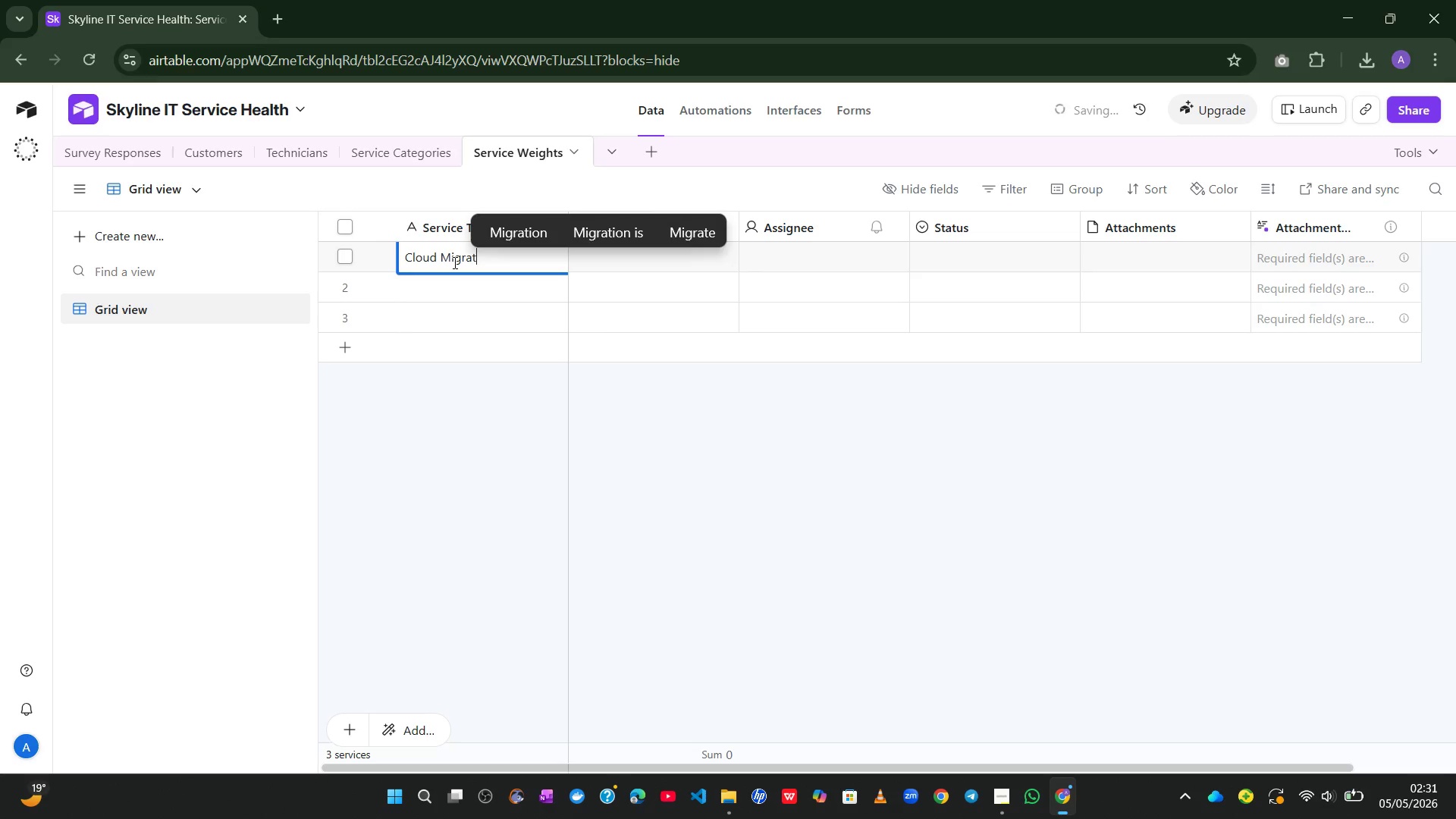 
key(Enter)
 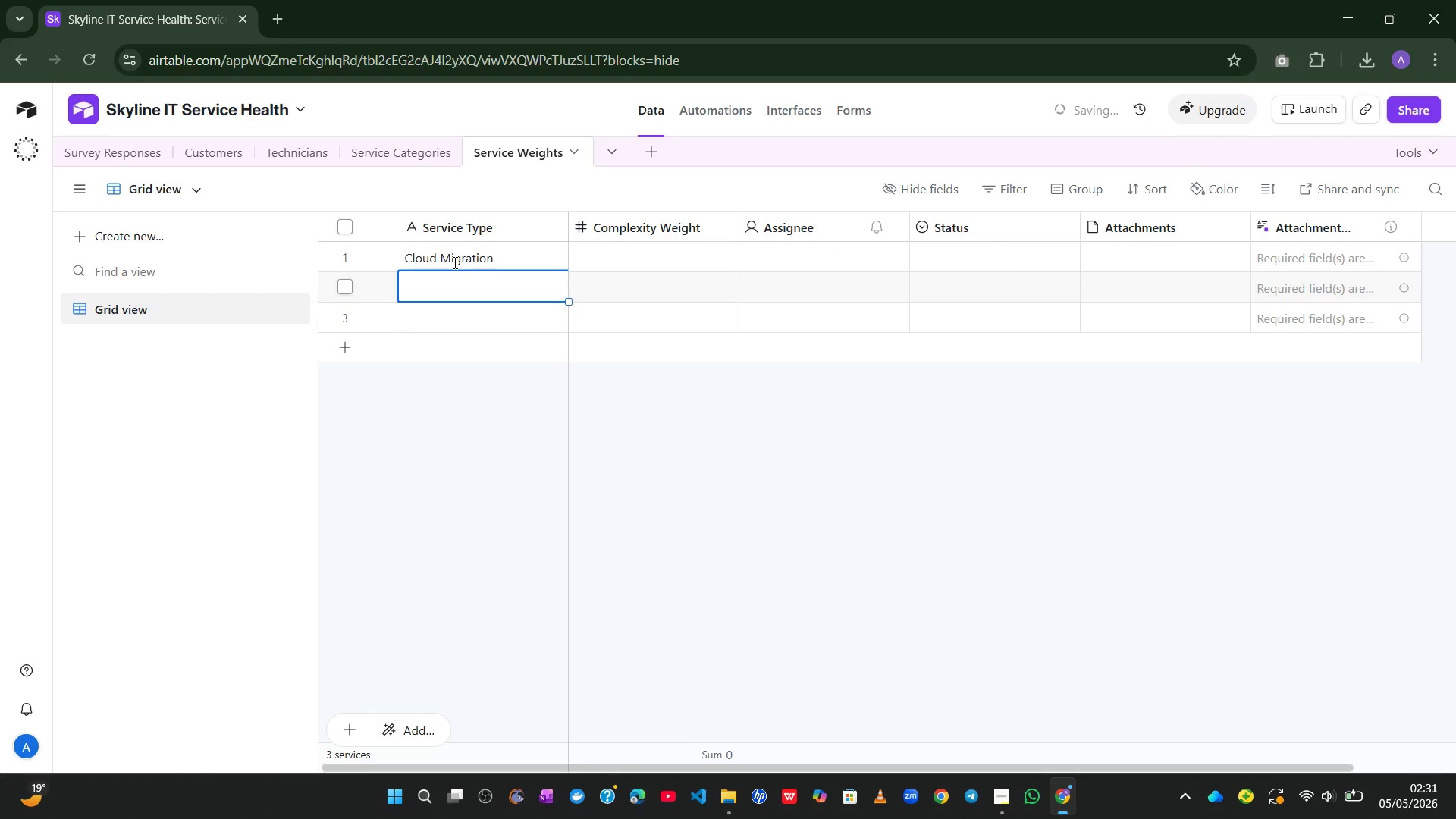 
type(Manaf)
key(Backspace)
type(ged Security)
 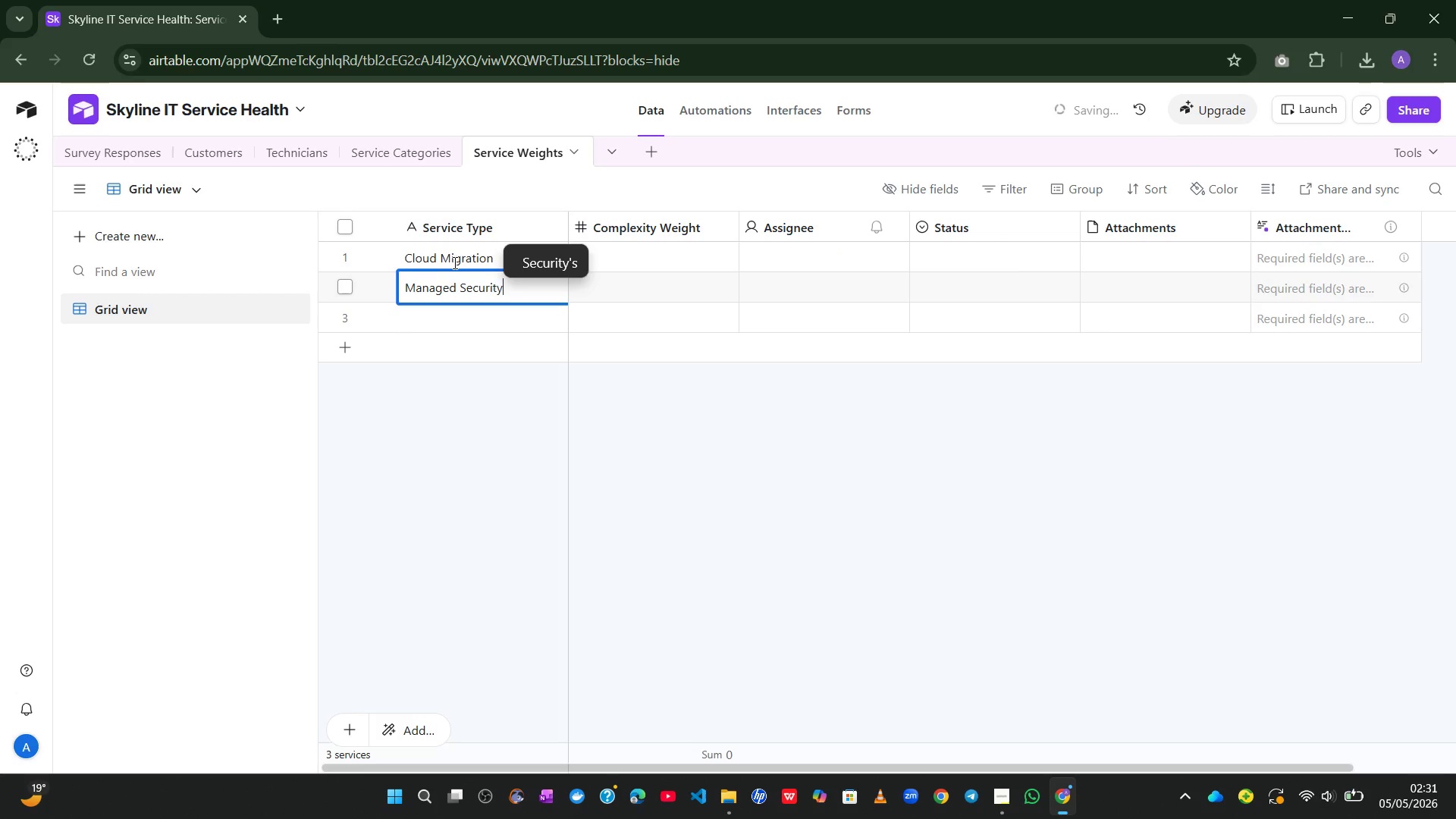 
key(Enter)
 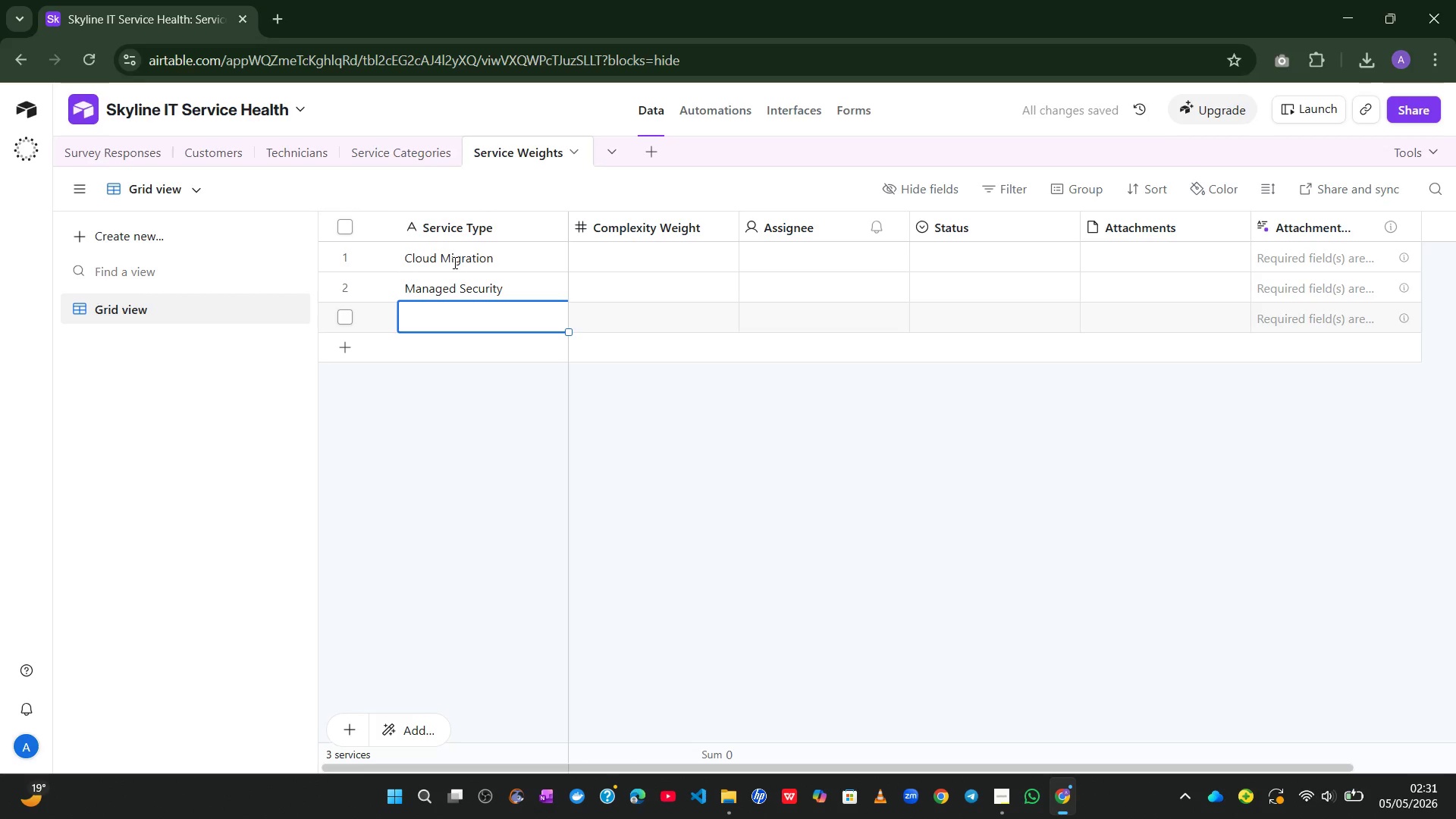 
type(VoIP Implementation)
 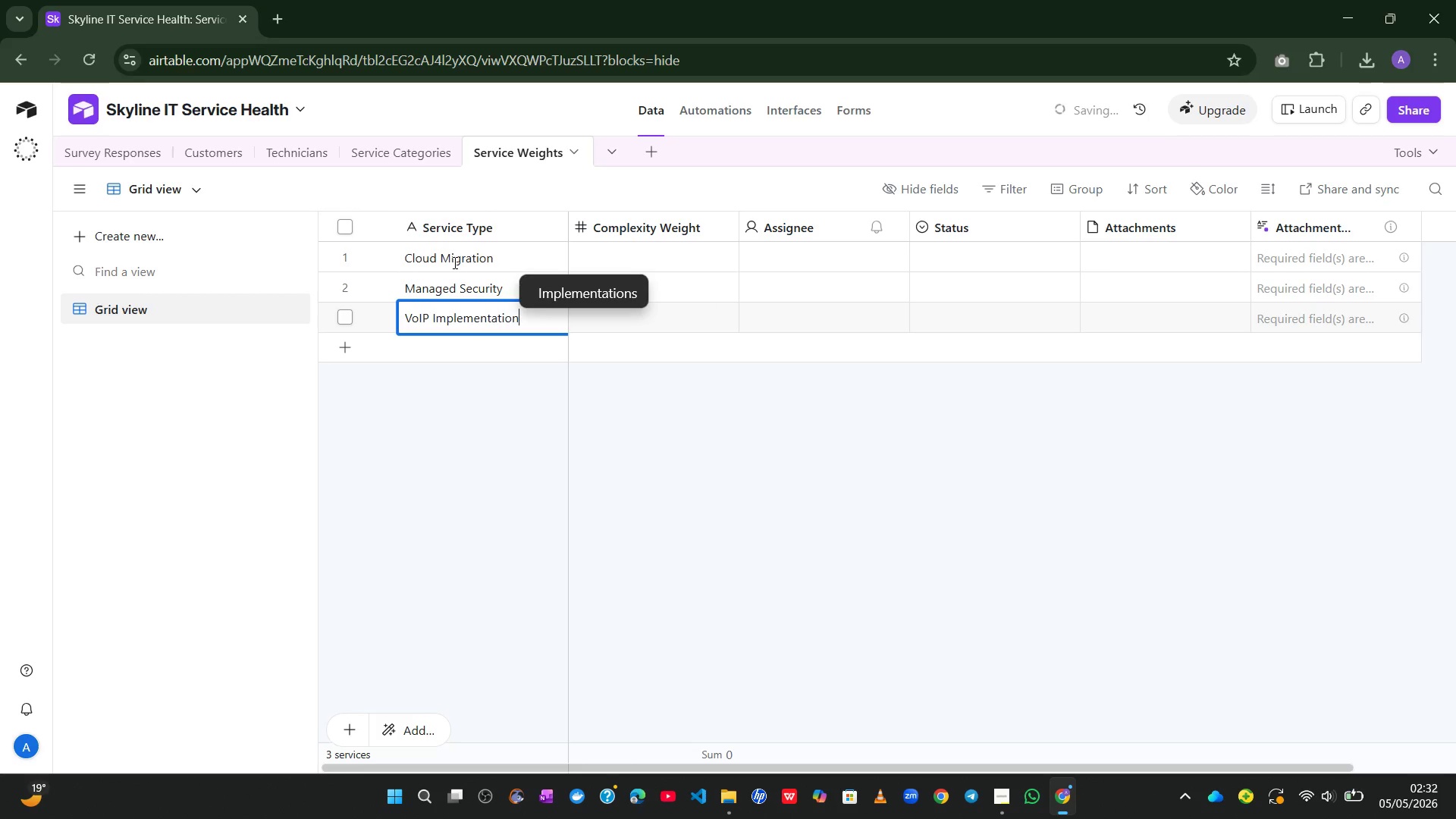 
key(Shift+Enter)
 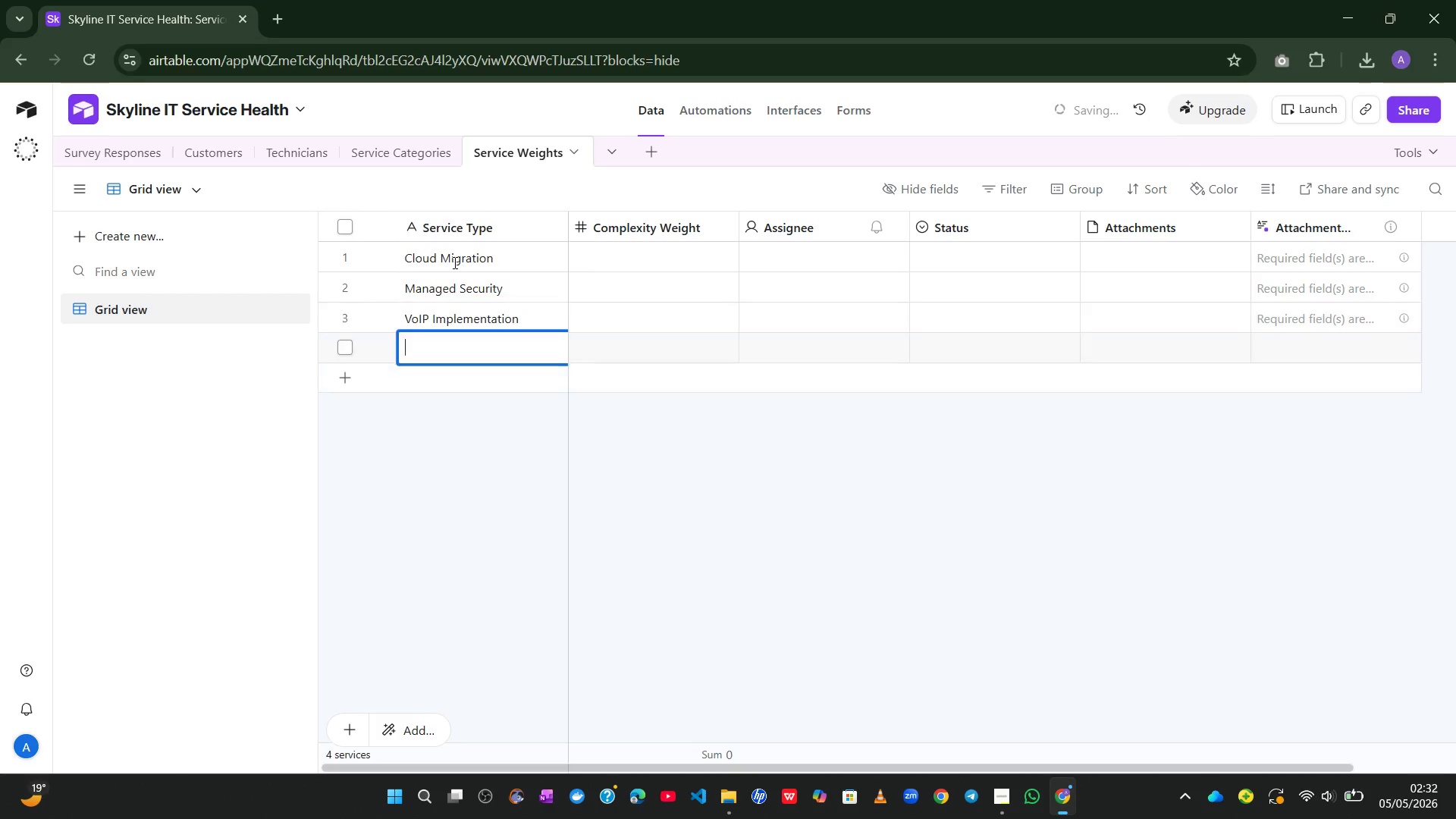 
key(Shift+Enter)
 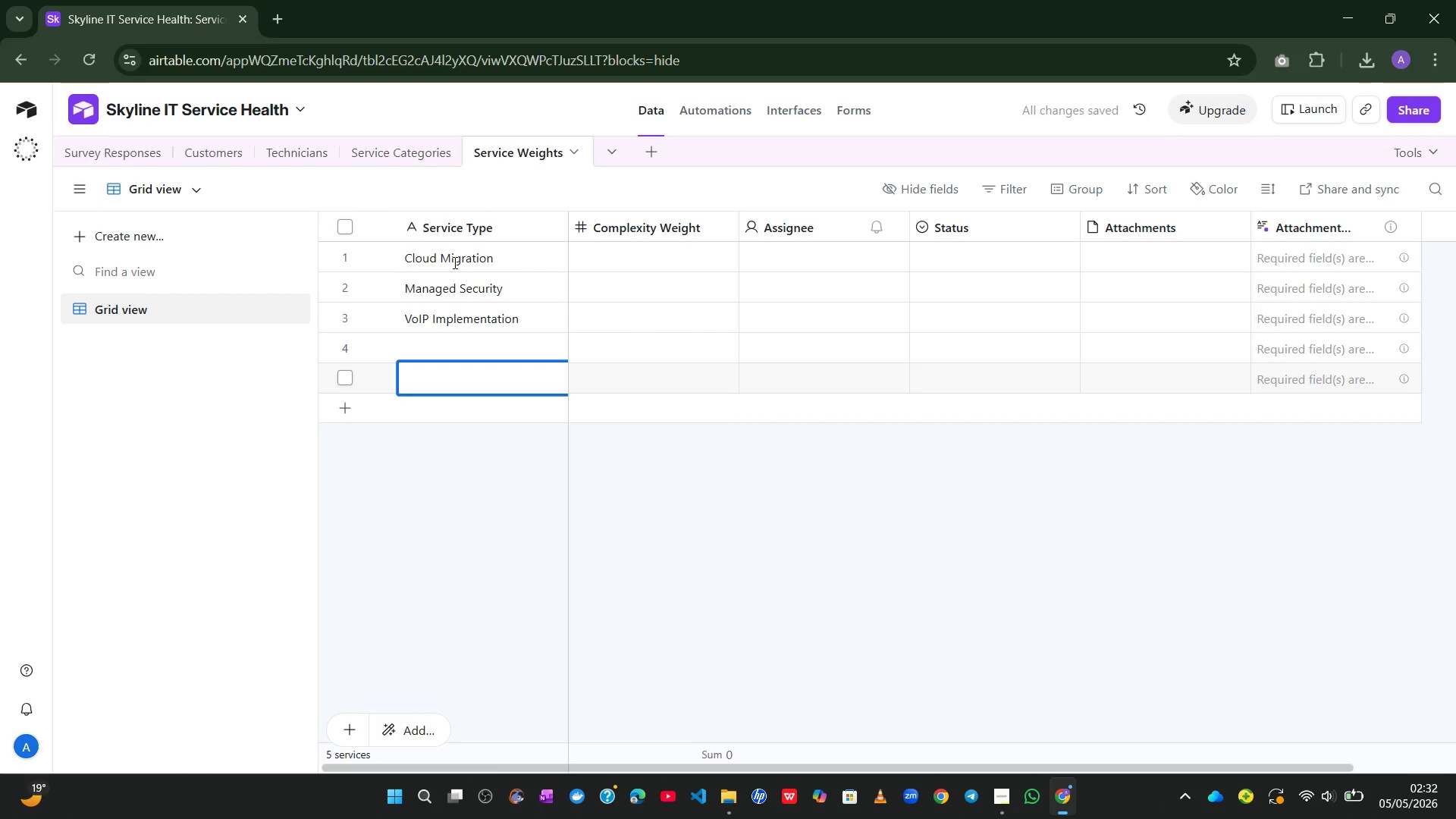 
key(Shift+Enter)
 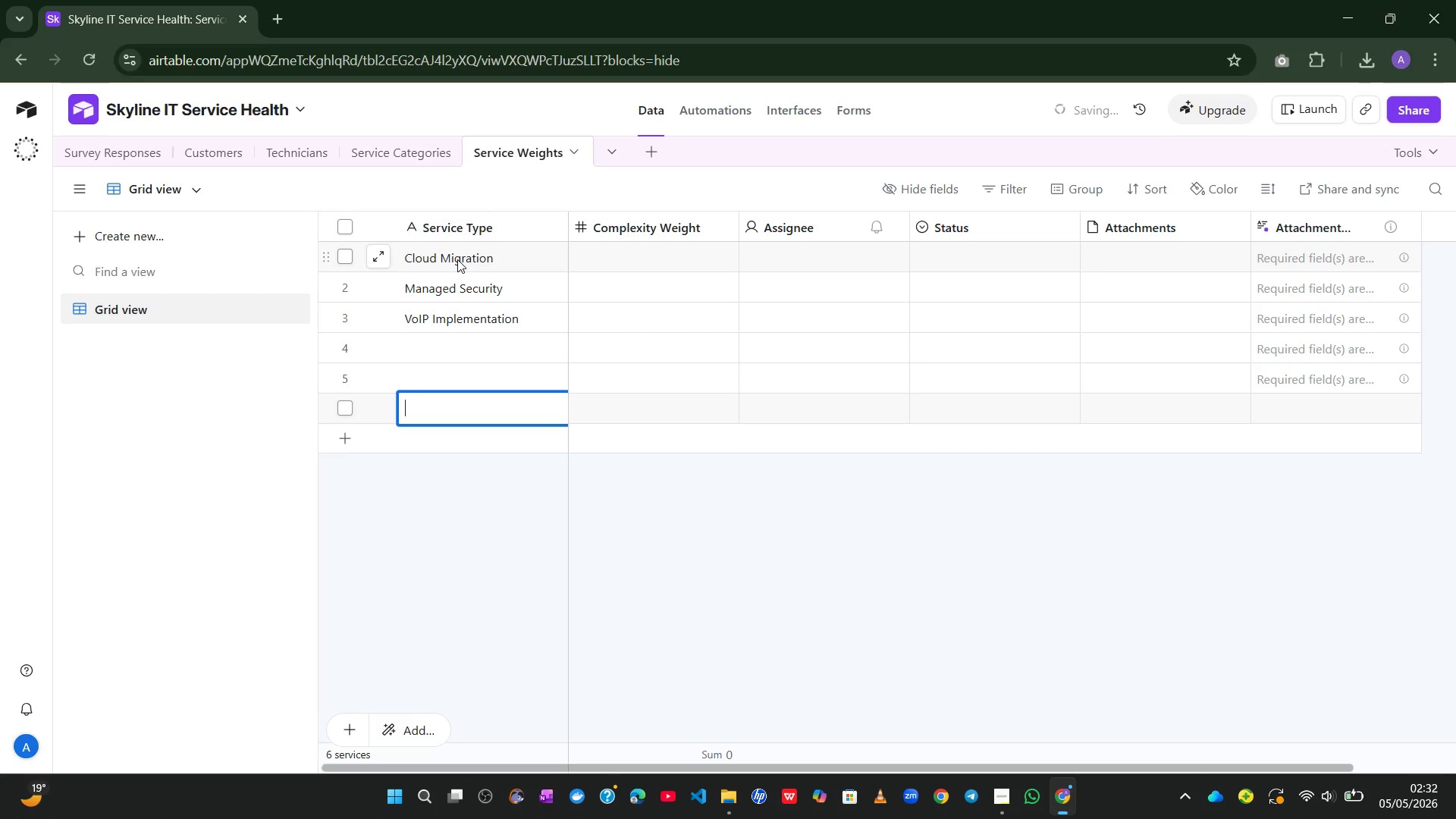 
key(Shift+Enter)
 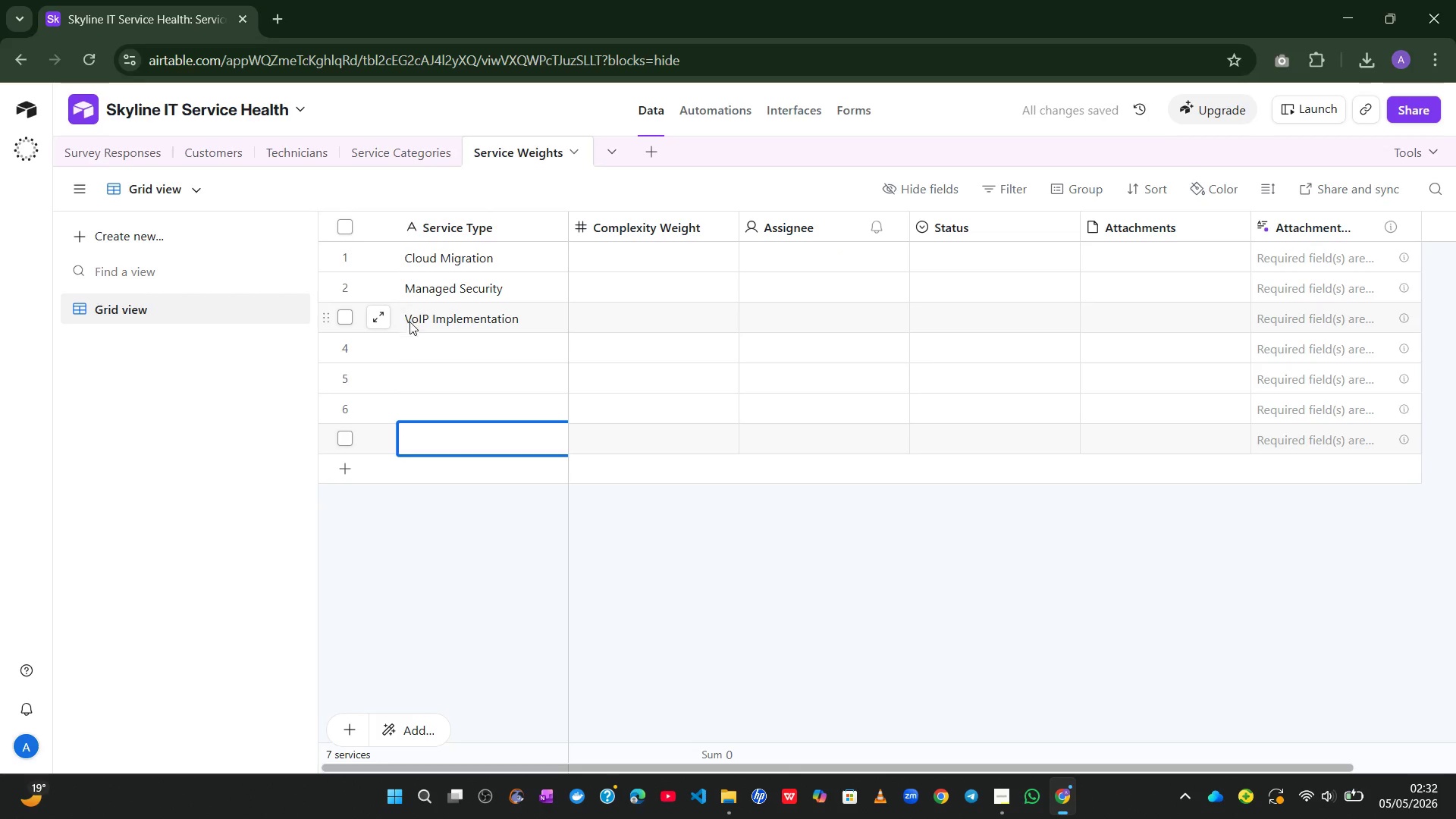 
left_click([433, 359])
 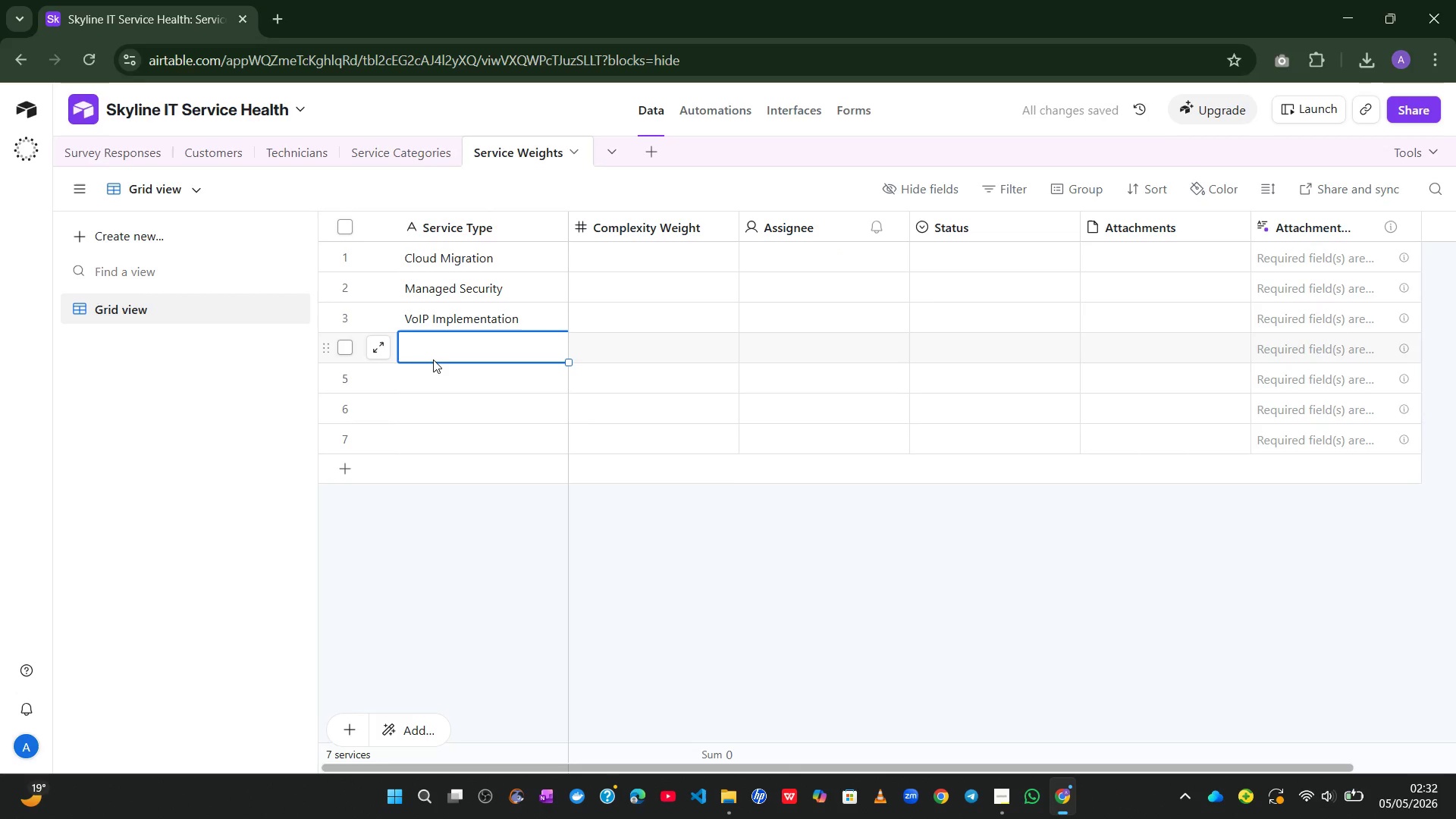 
type(Nr)
key(Backspace)
type(rtwork )
key(Backspace)
key(Backspace)
type(l)
key(Backspace)
type(k)
 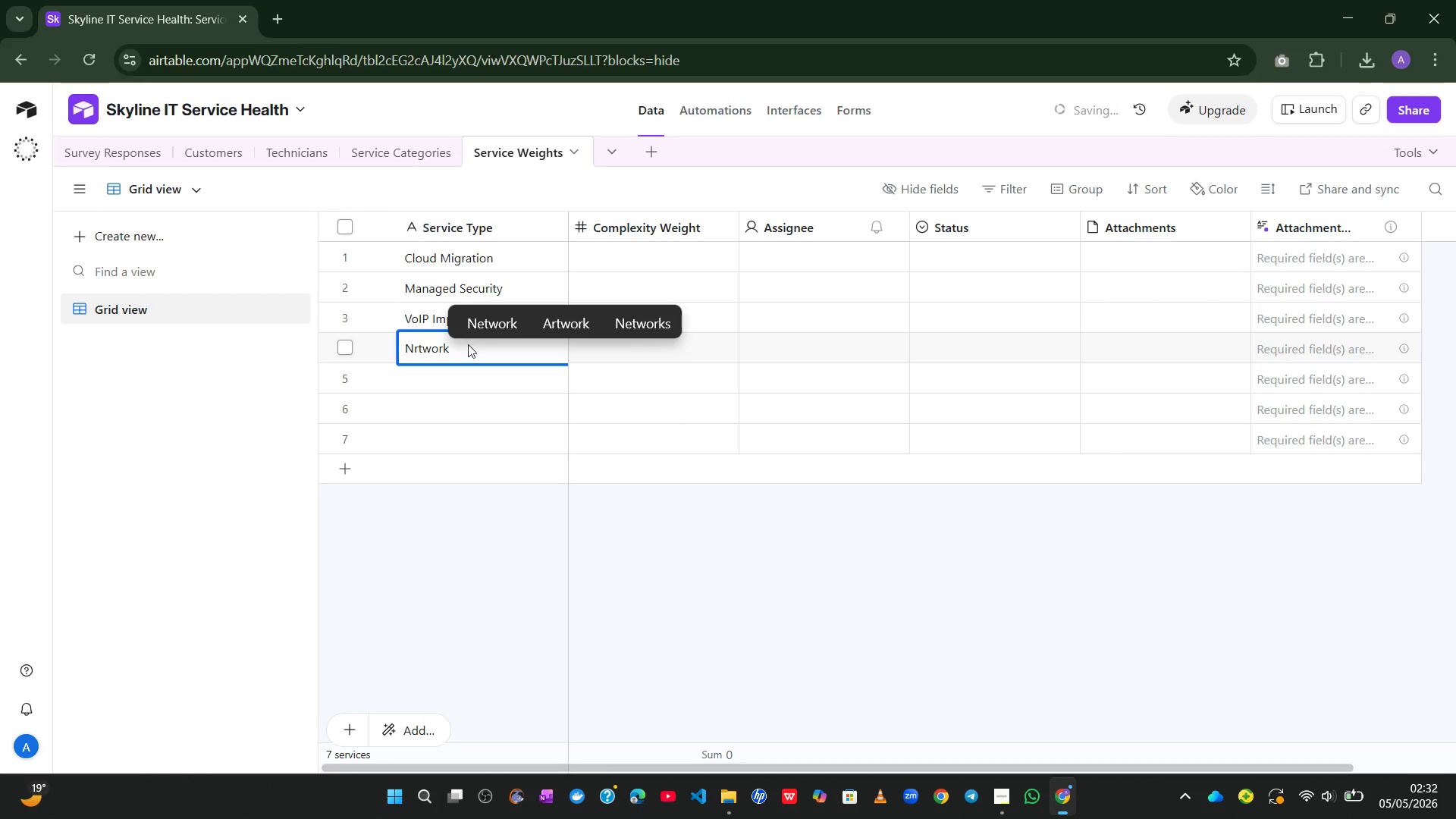 
left_click([487, 326])
 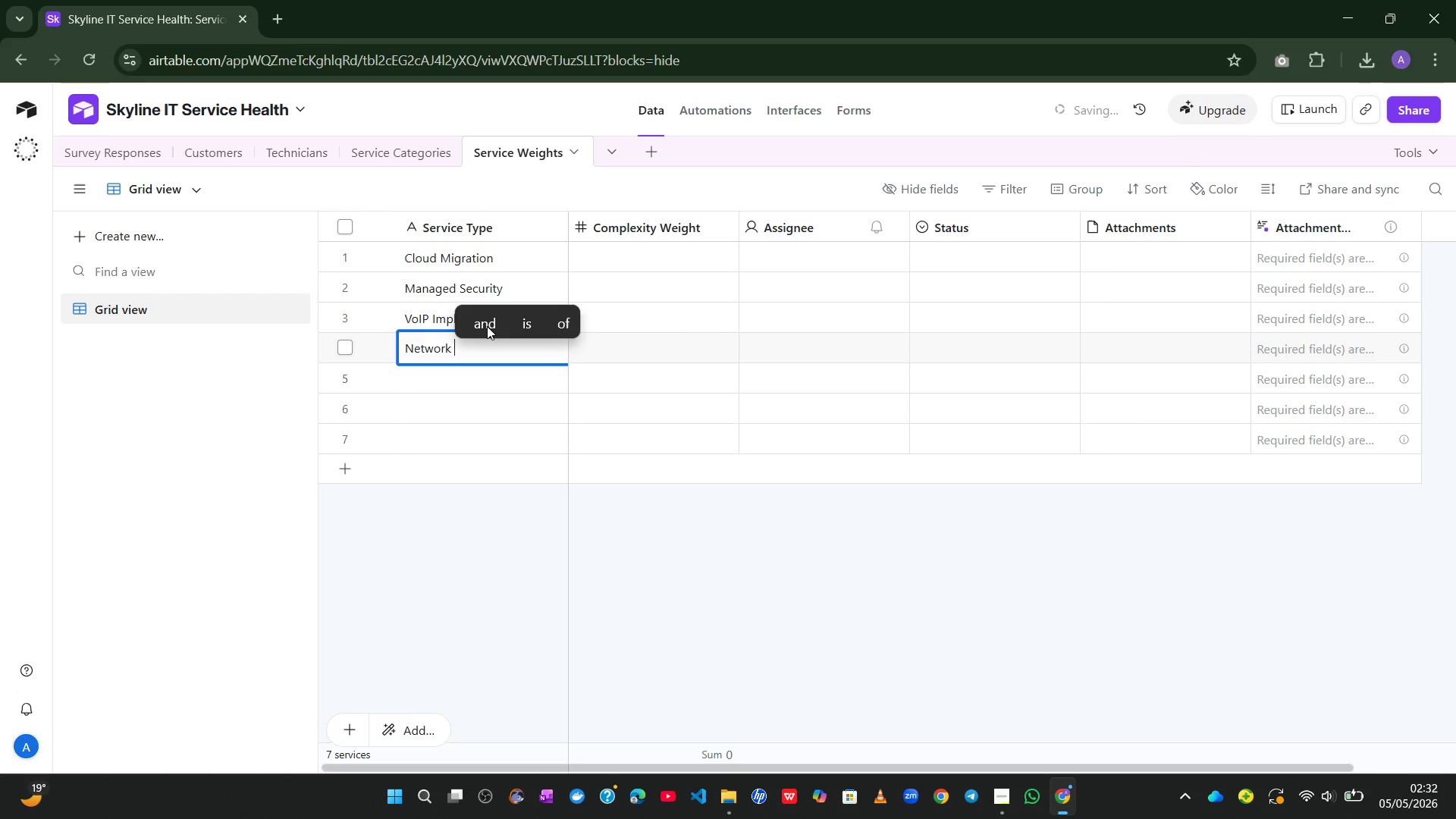 
type(Setup)
 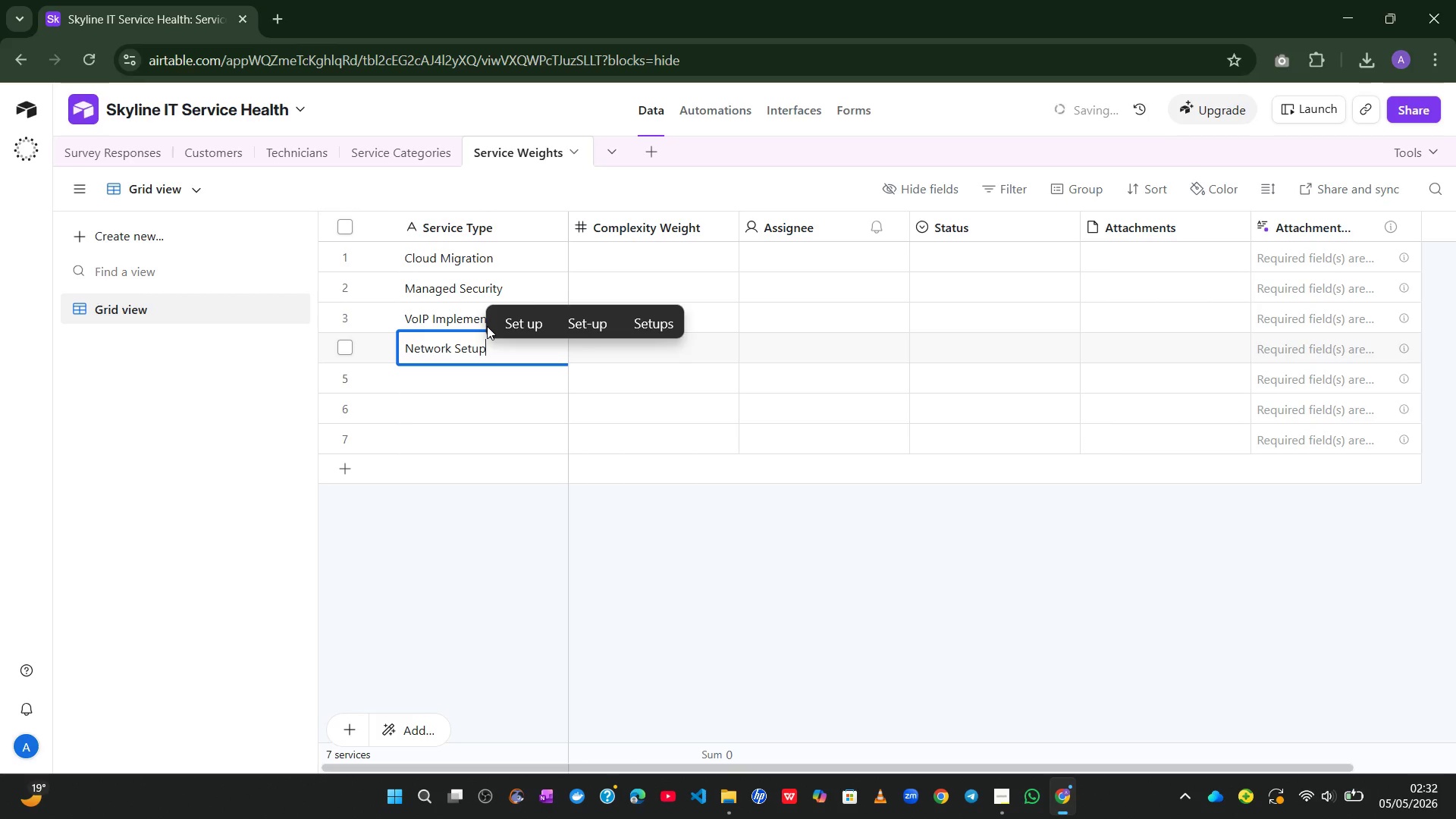 
key(Enter)
 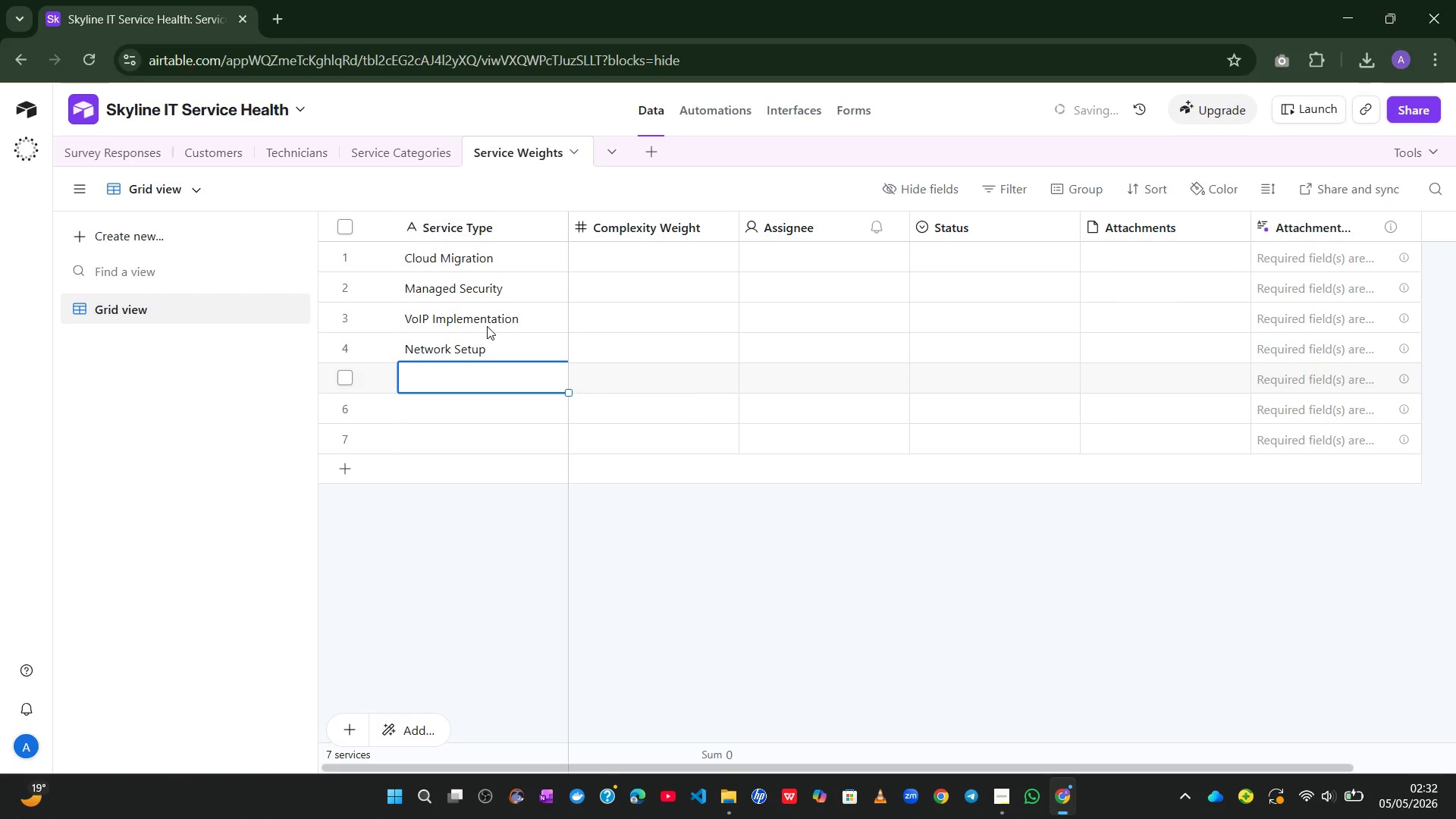 
type(Backup Recovery)
 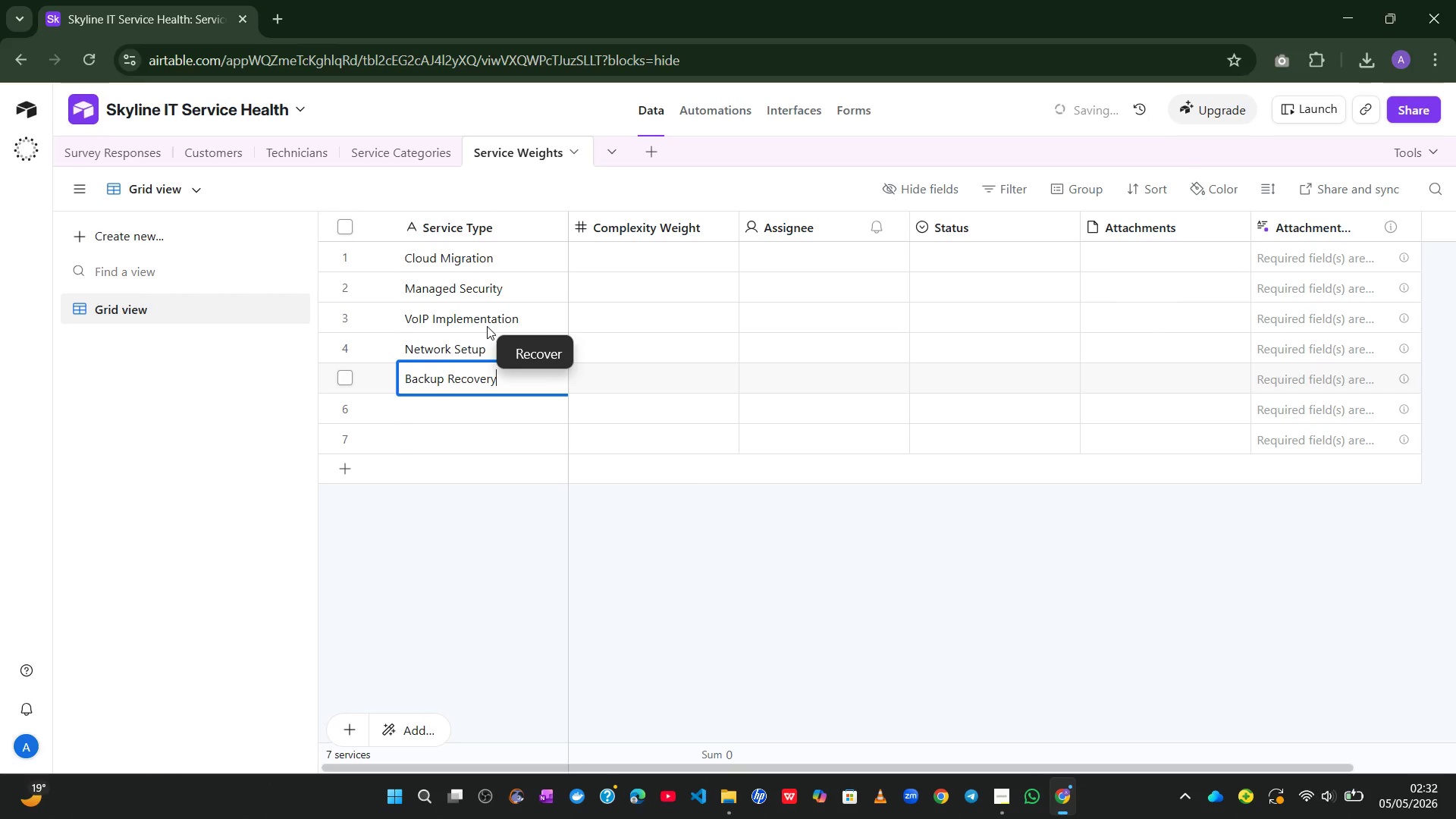 
key(Enter)
 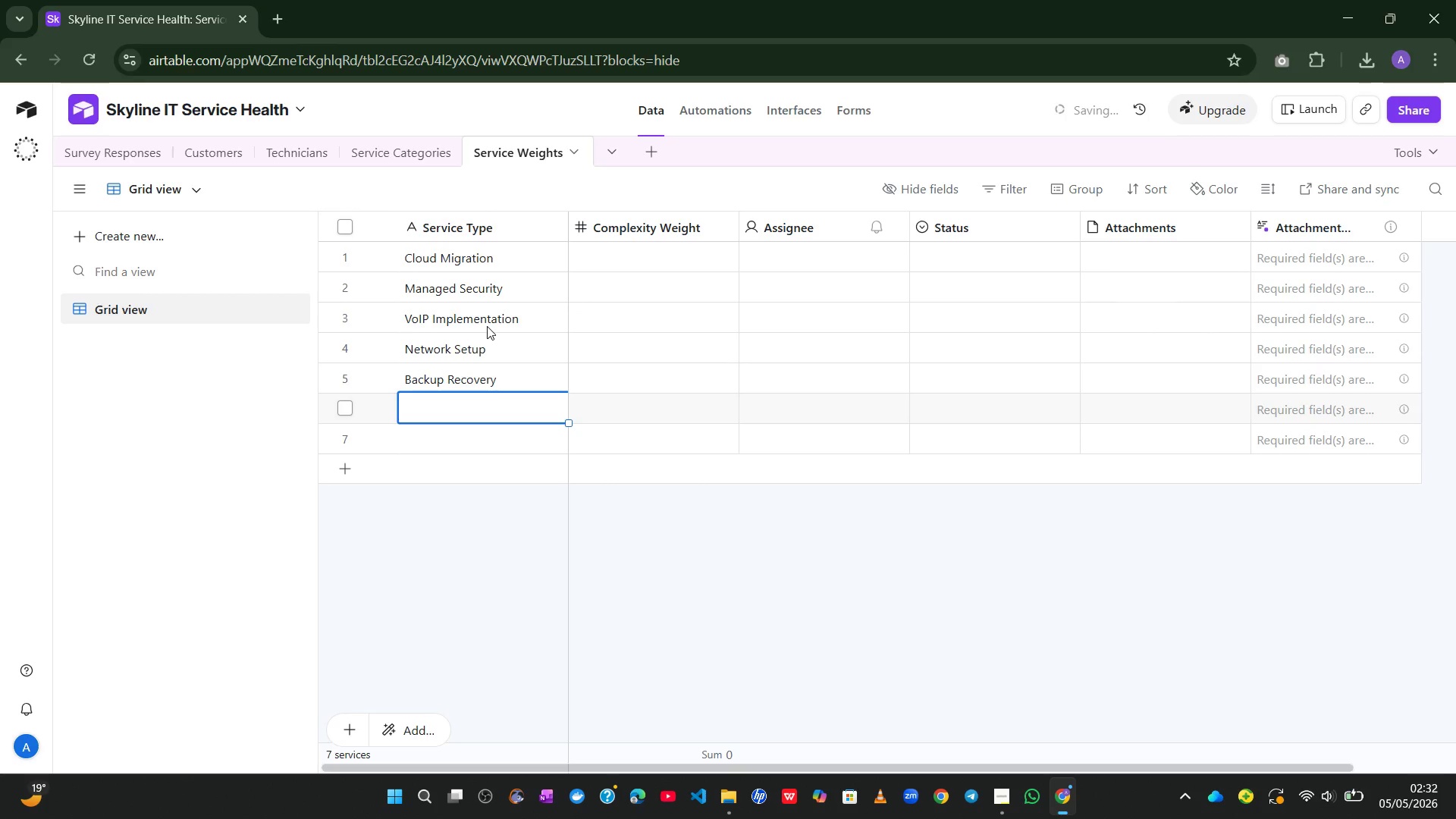 
type(Help Desk)
 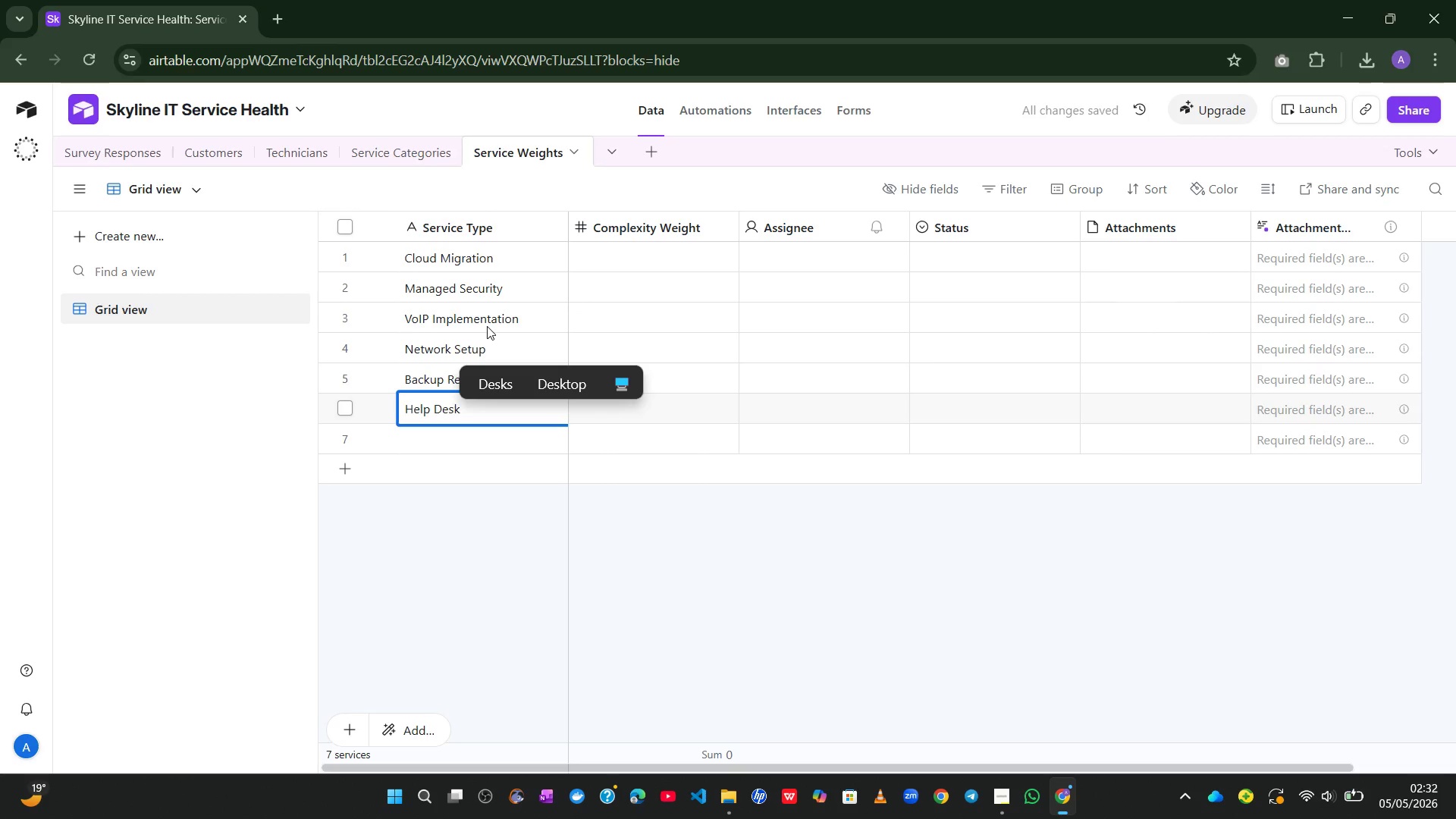 
left_click([678, 486])
 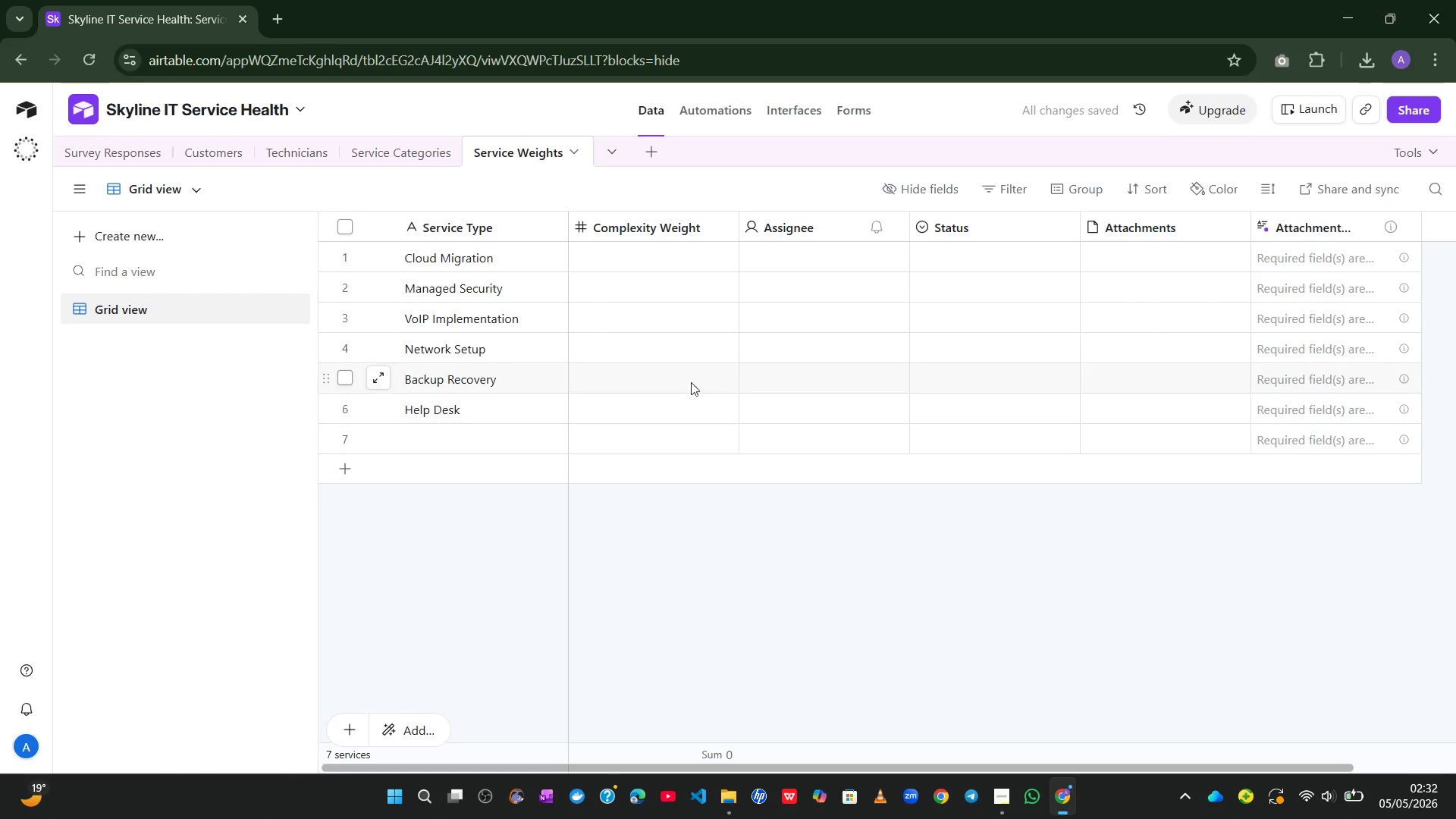 
left_click([627, 259])
 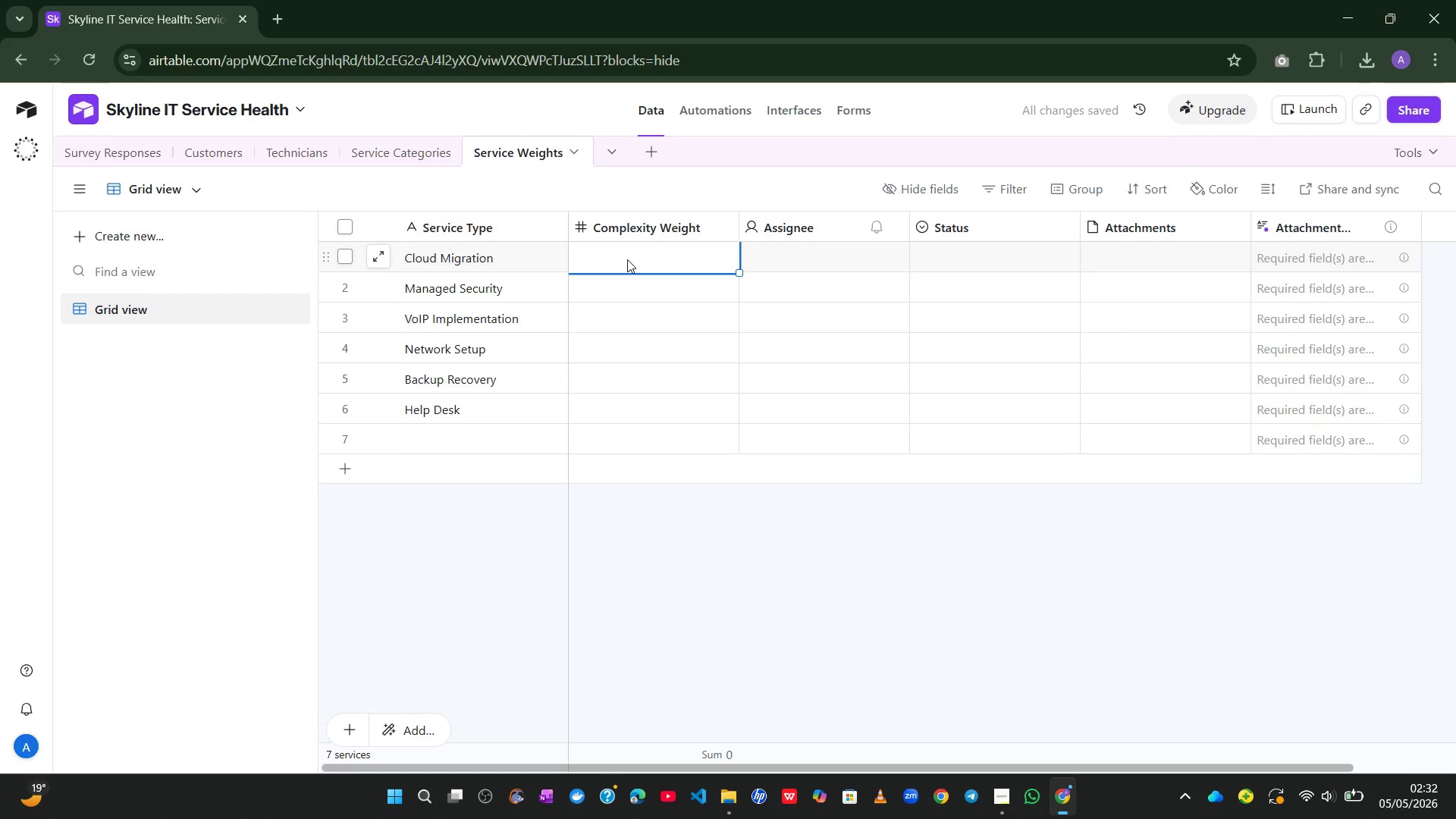 
key(3)
 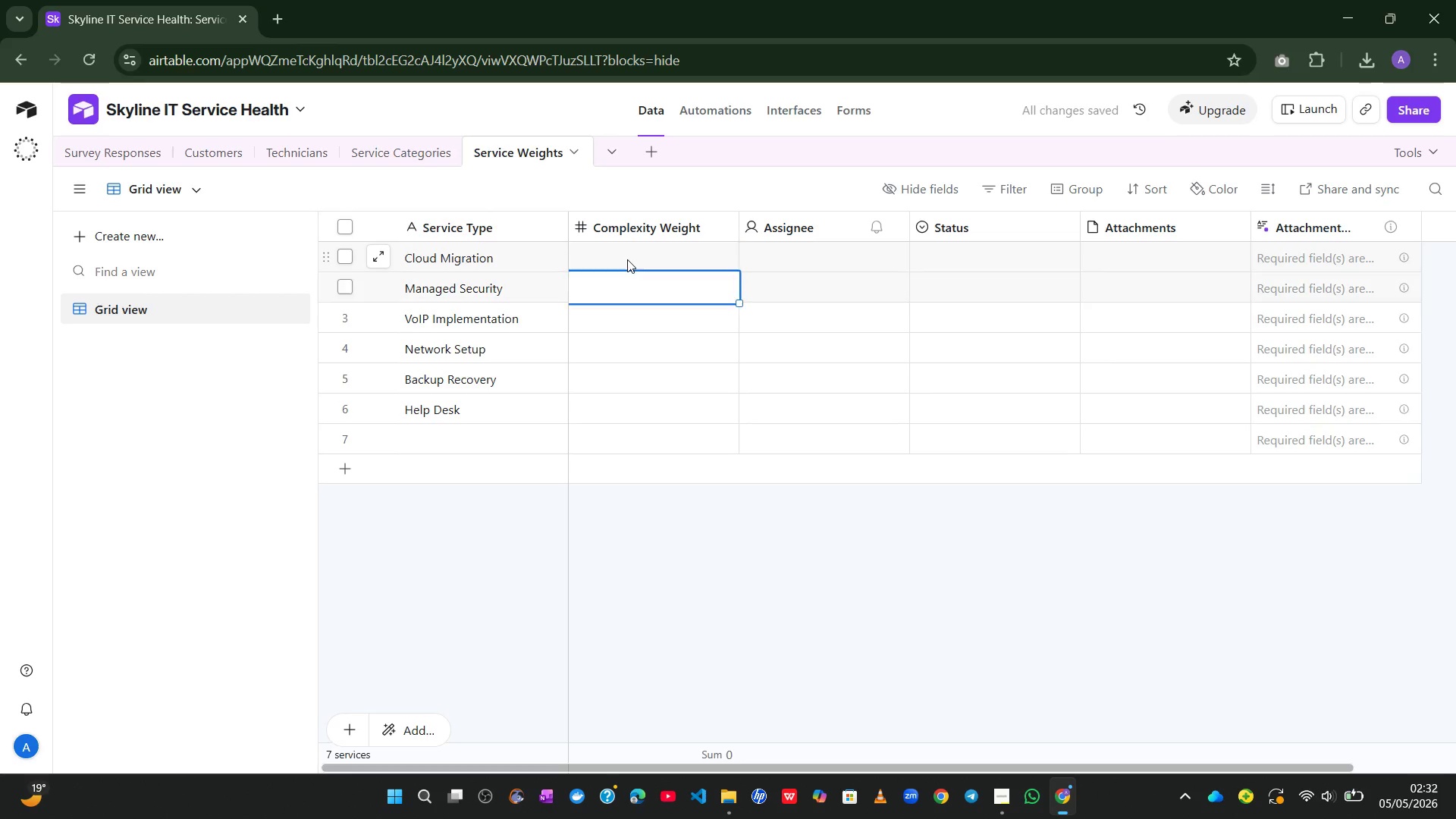 
key(Enter)
 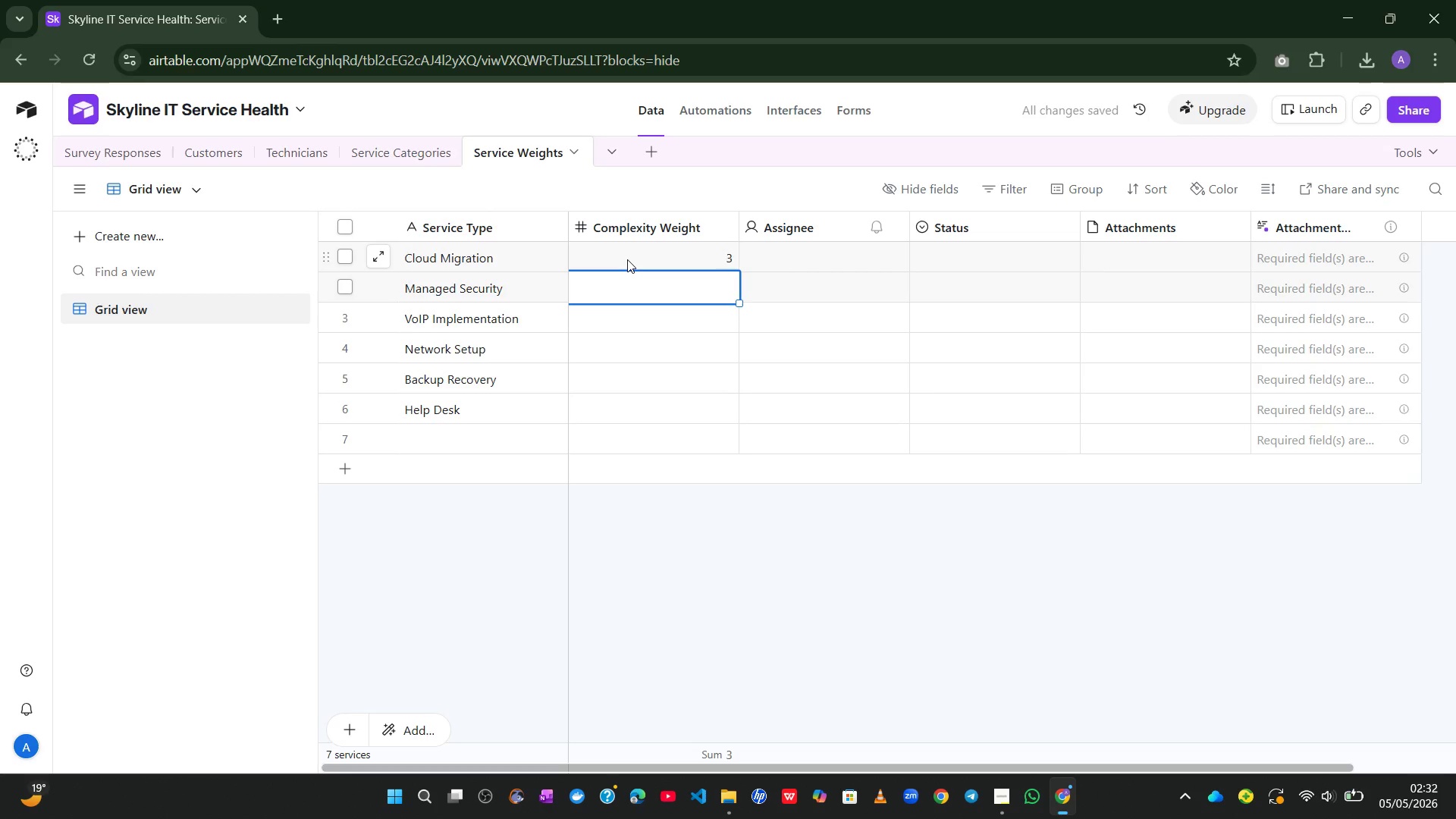 
key(3)
 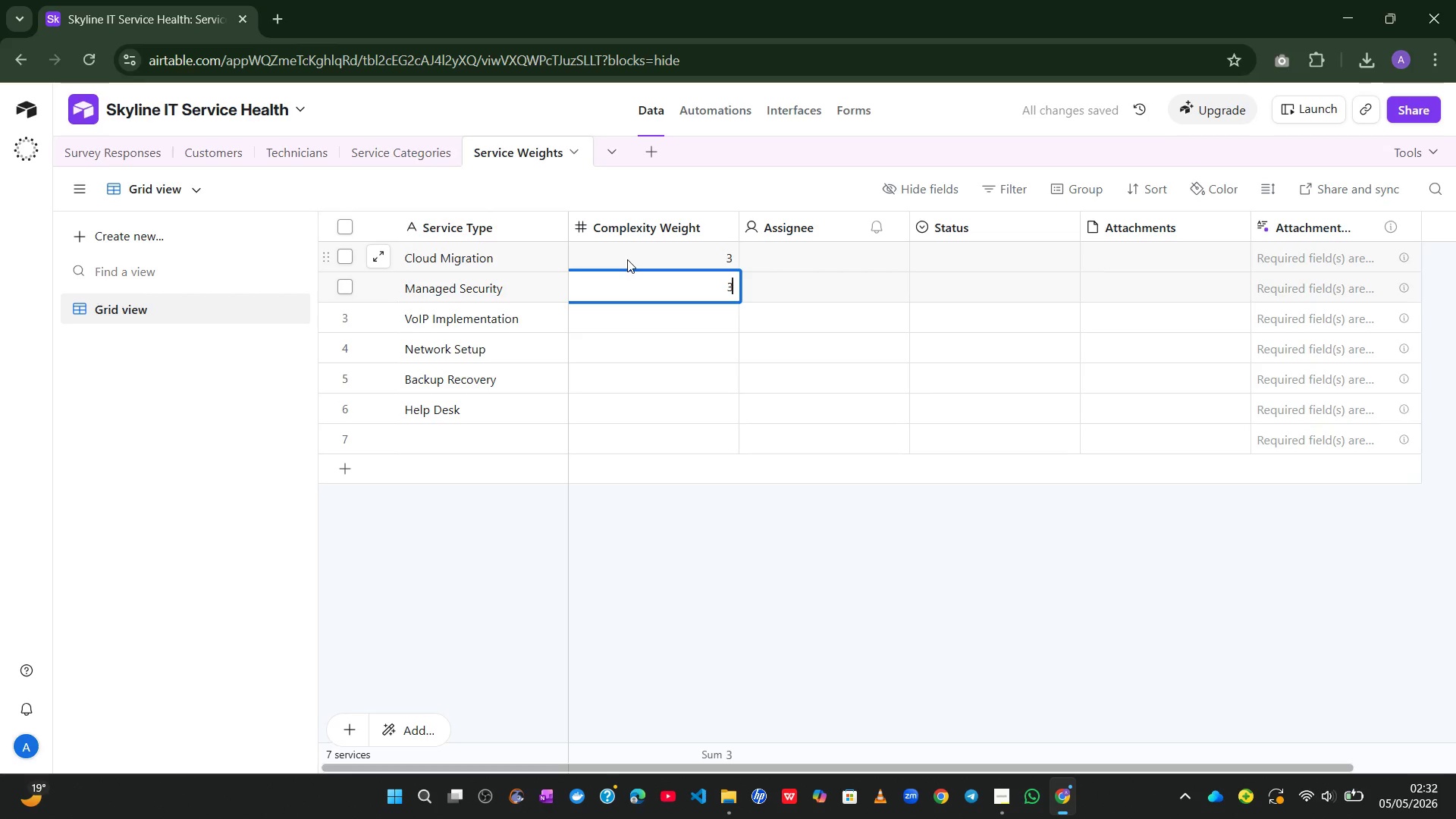 
key(Period)
 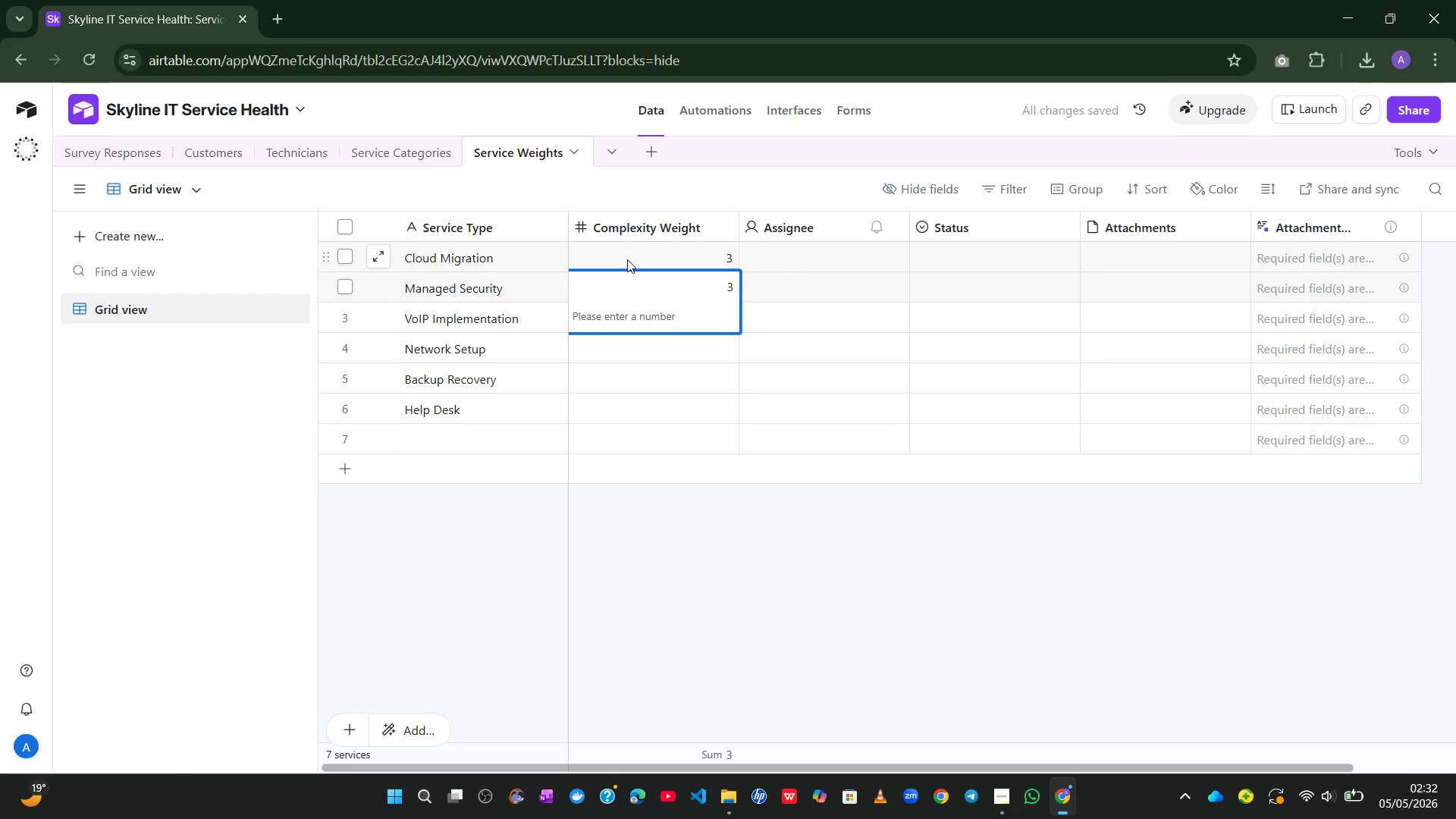 
key(5)
 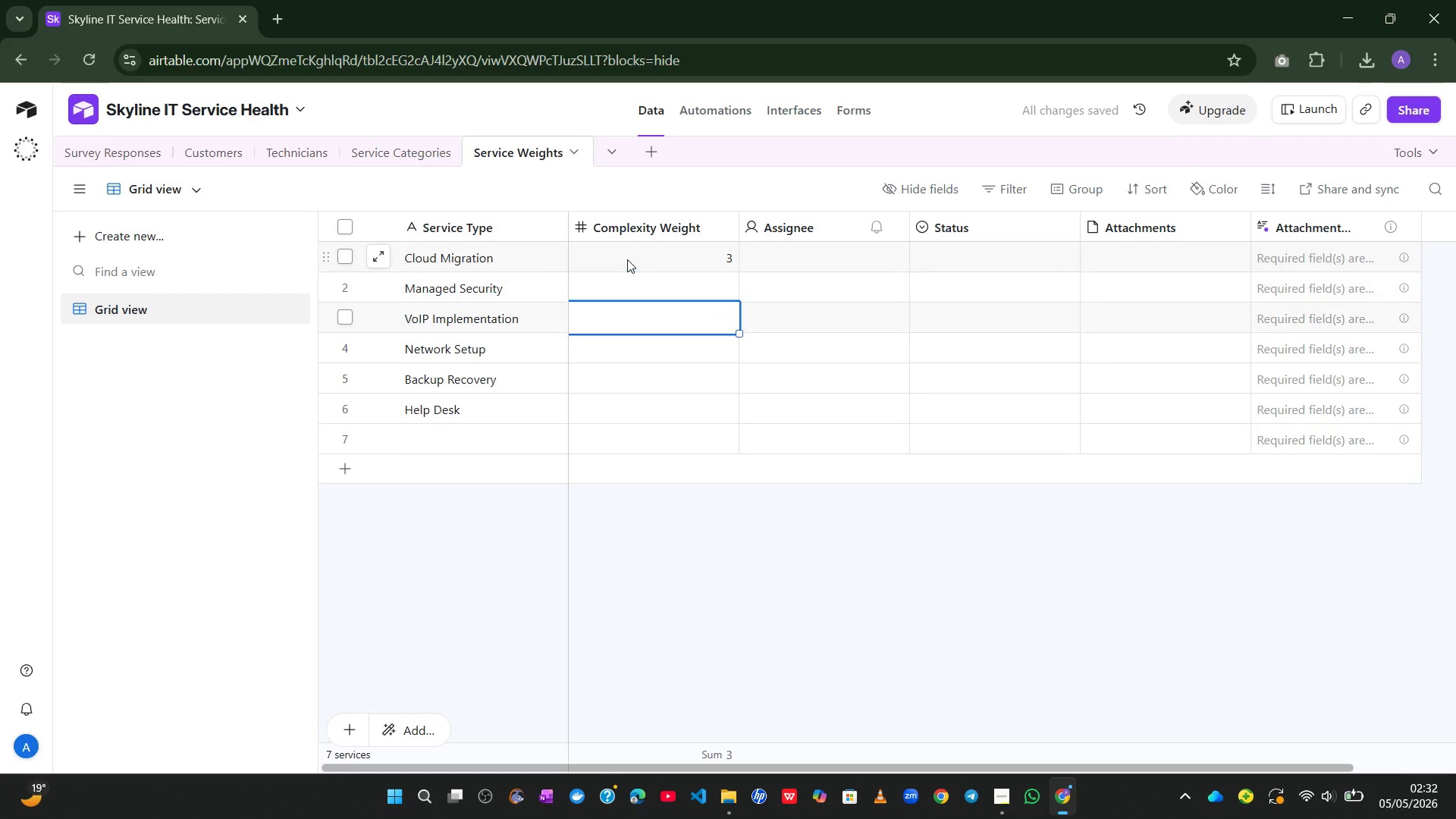 
key(Enter)
 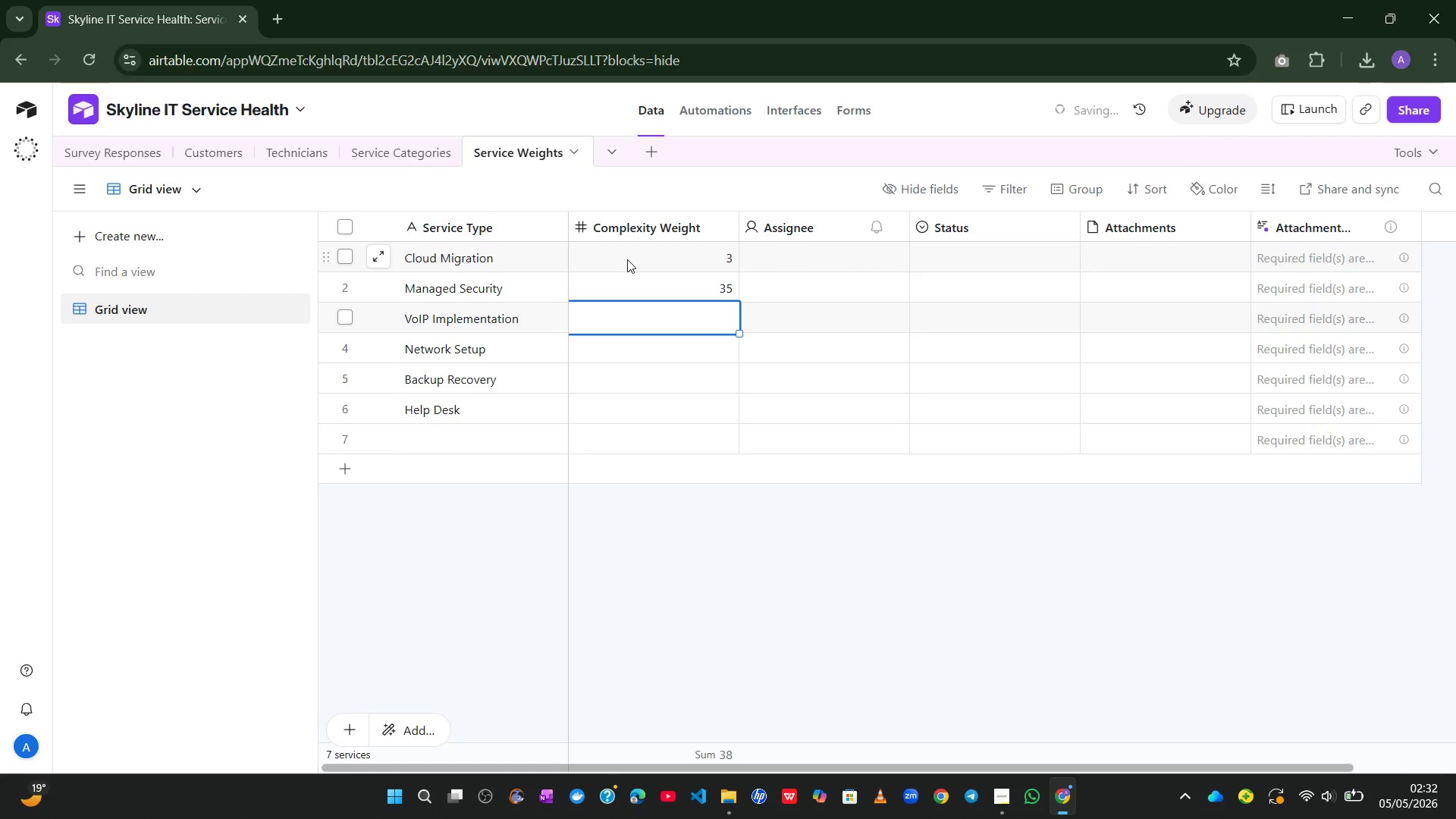 
key(Backspace)
 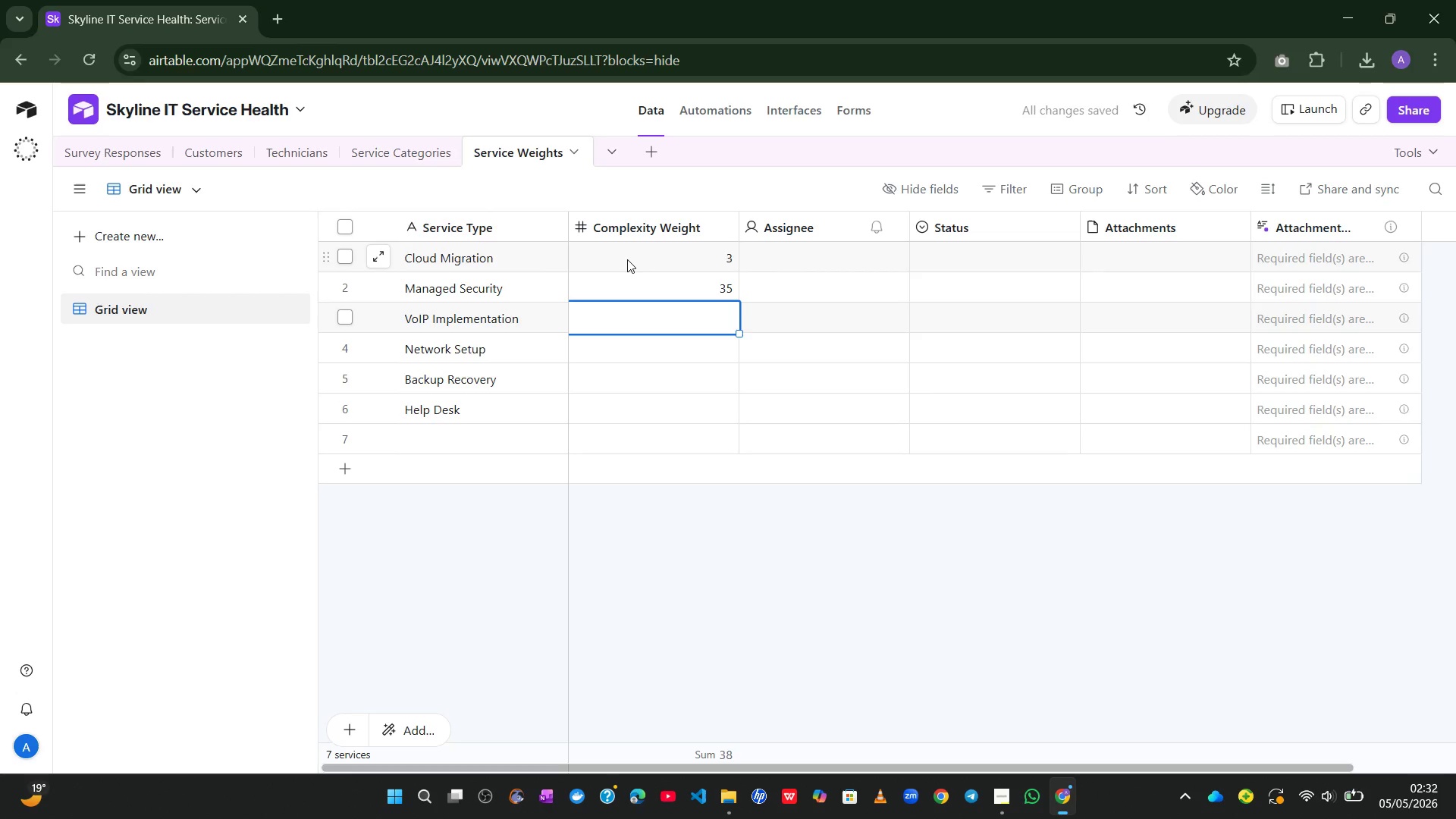 
key(Backspace)
 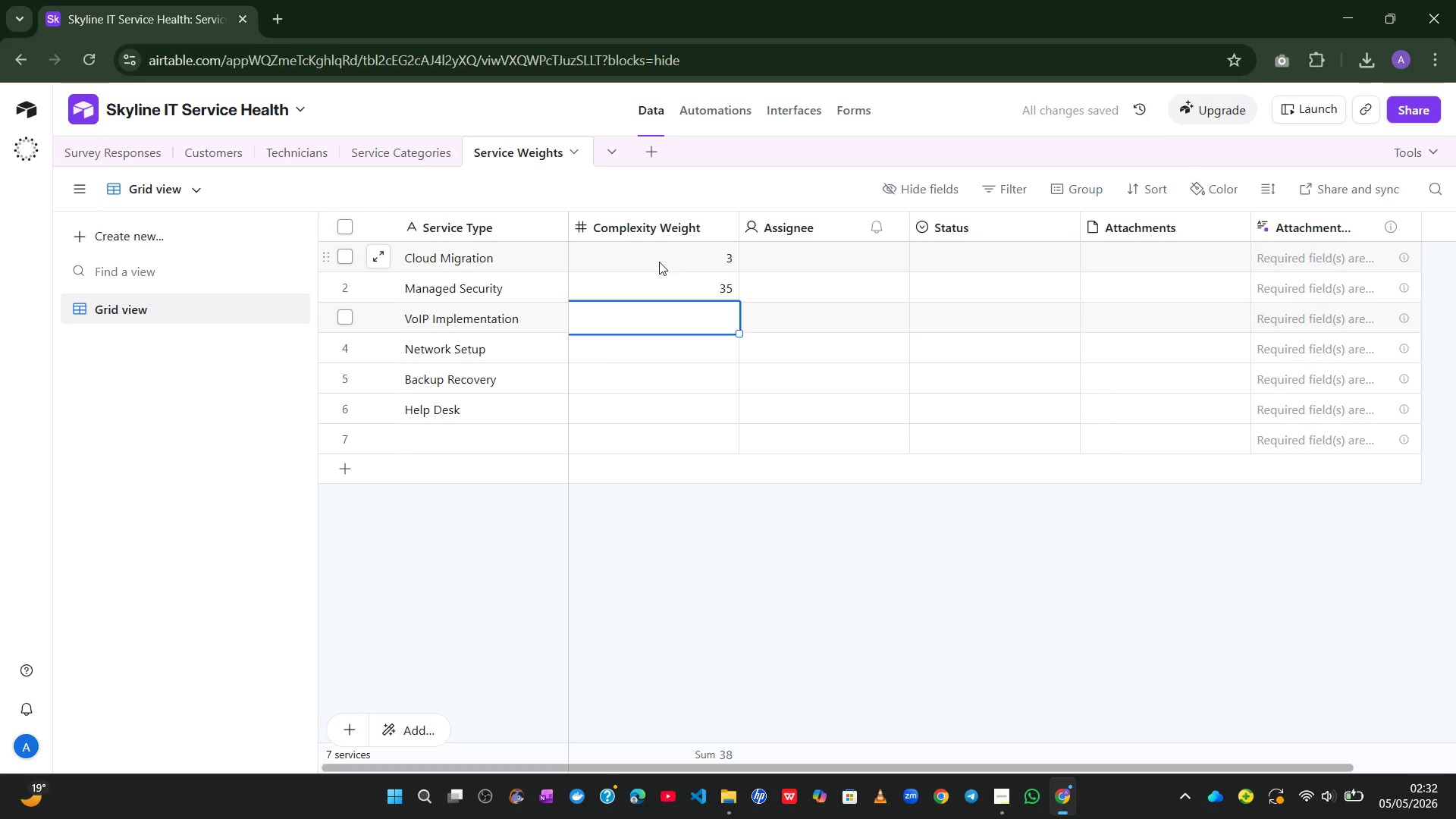 
left_click([684, 302])
 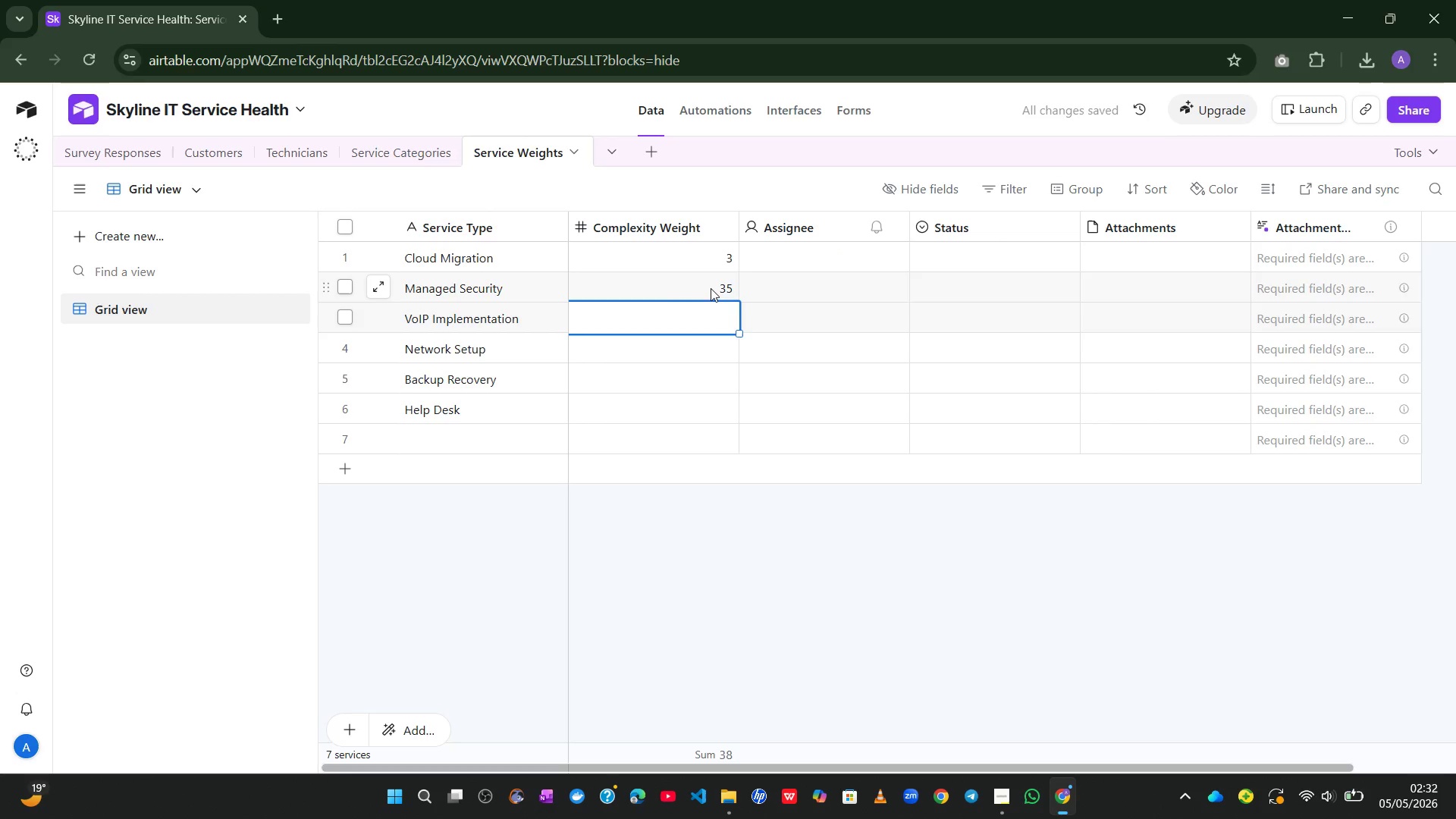 
left_click([711, 288])
 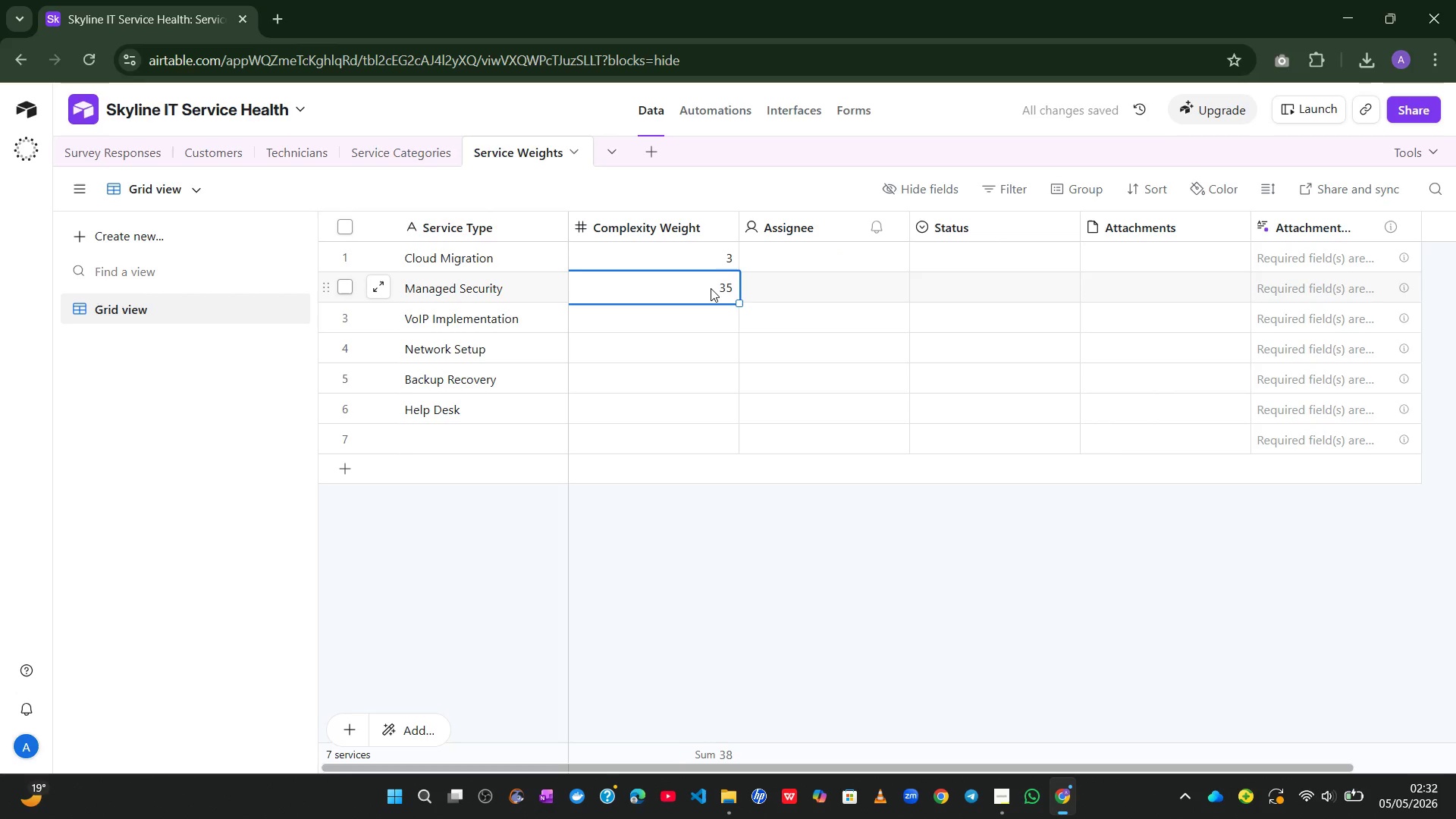 
key(Backspace)
 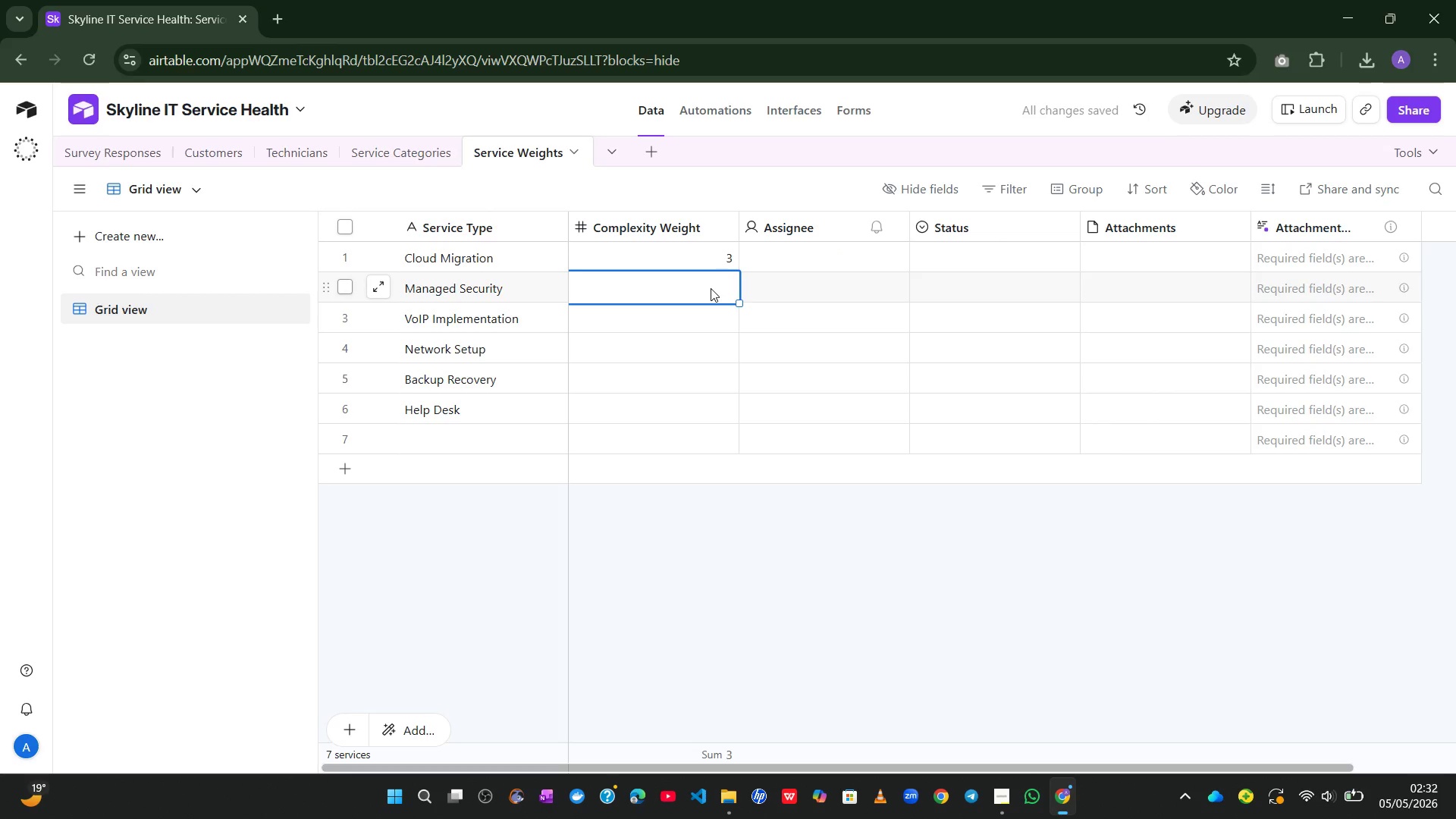 
key(2)
 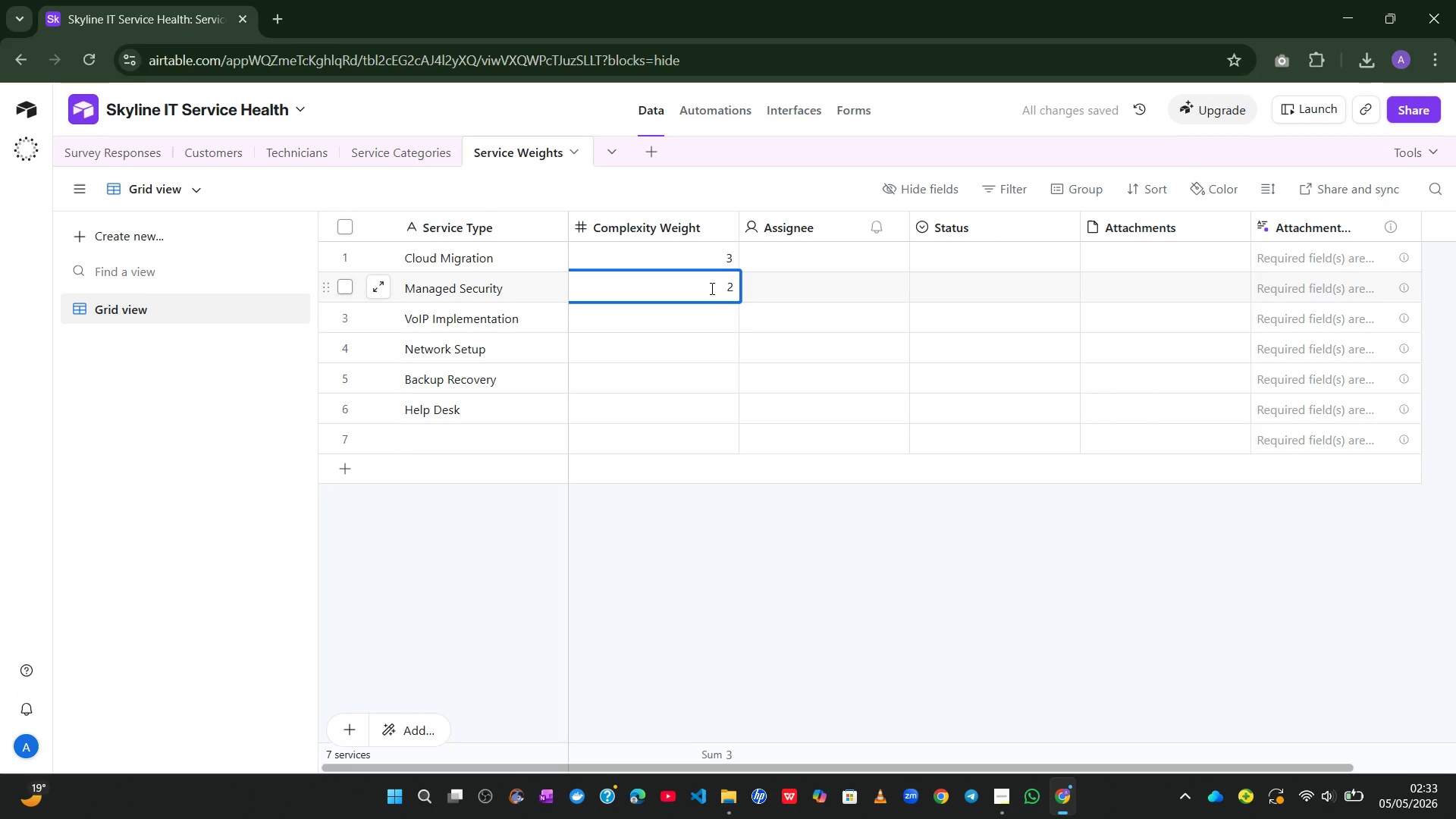 
key(Period)
 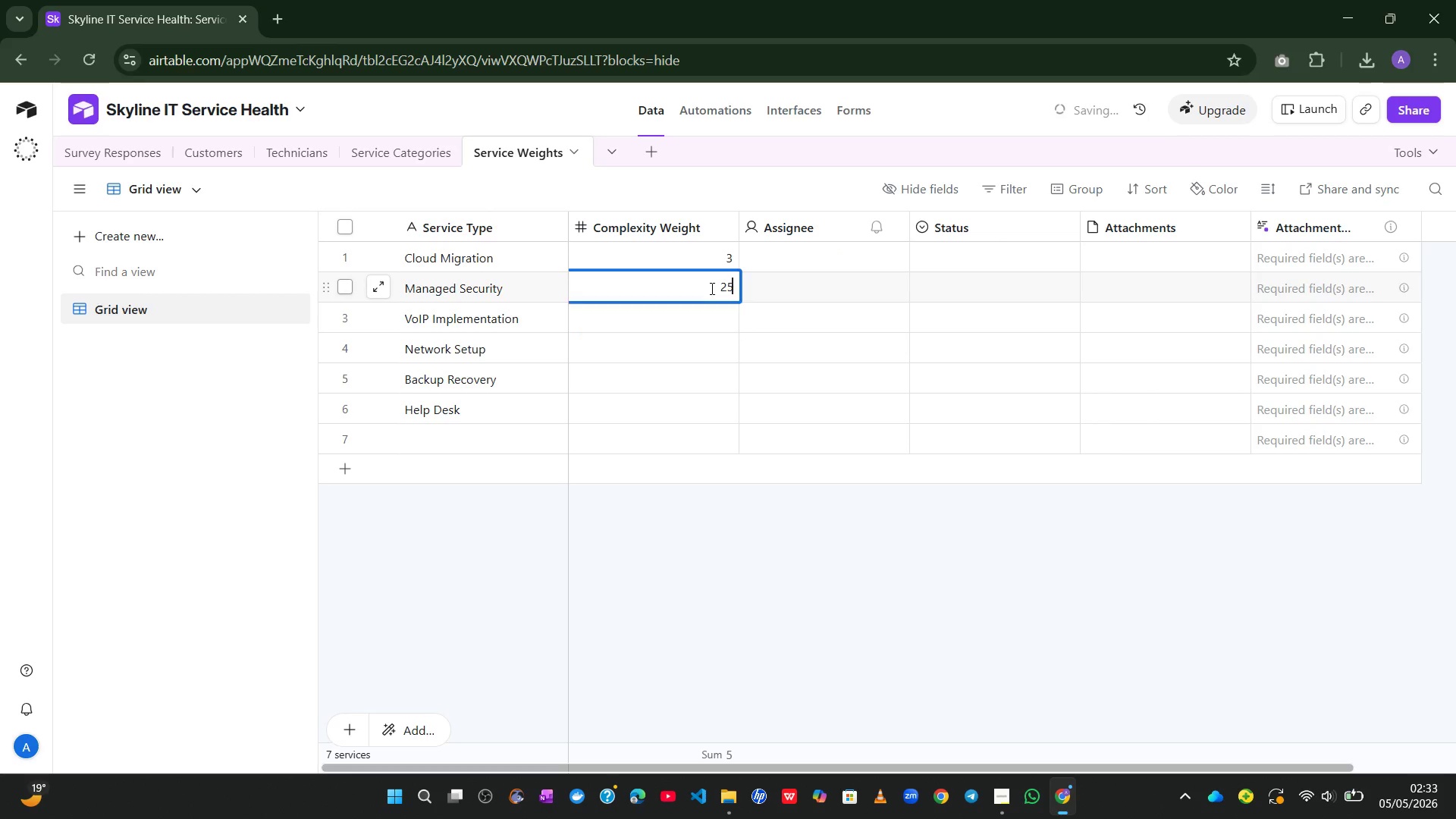 
key(5)
 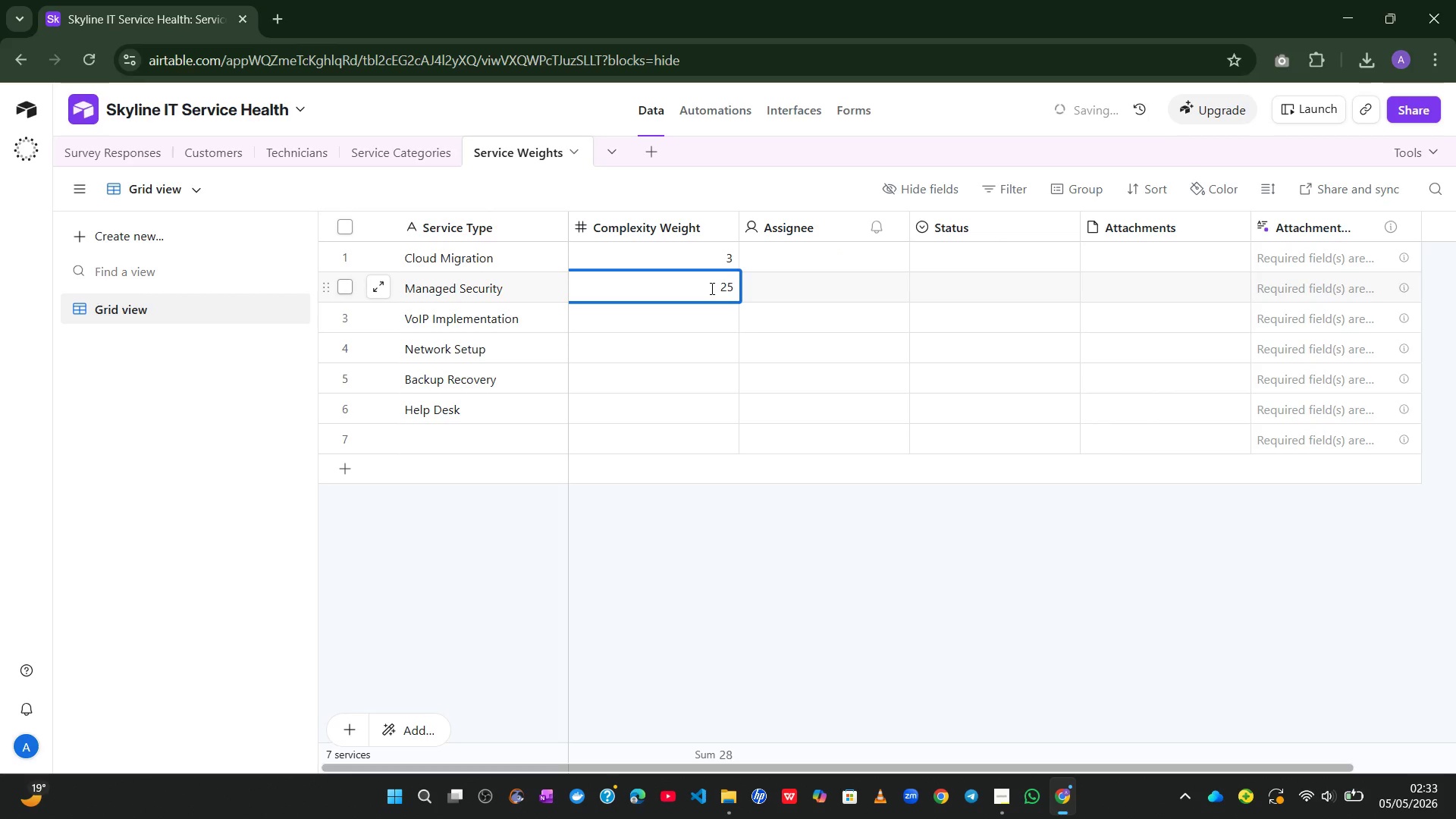 
key(Backspace)
 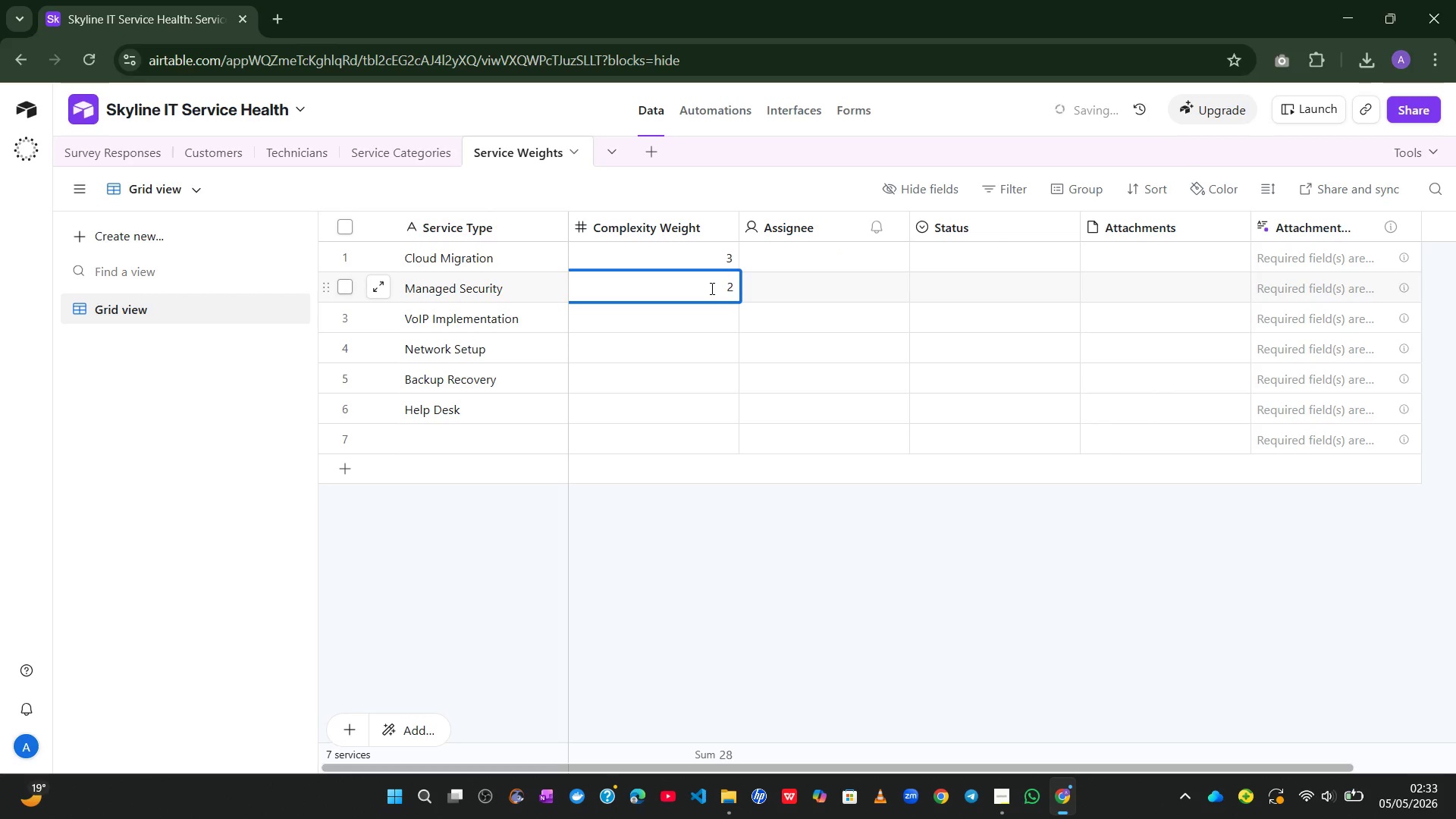 
key(Comma)
 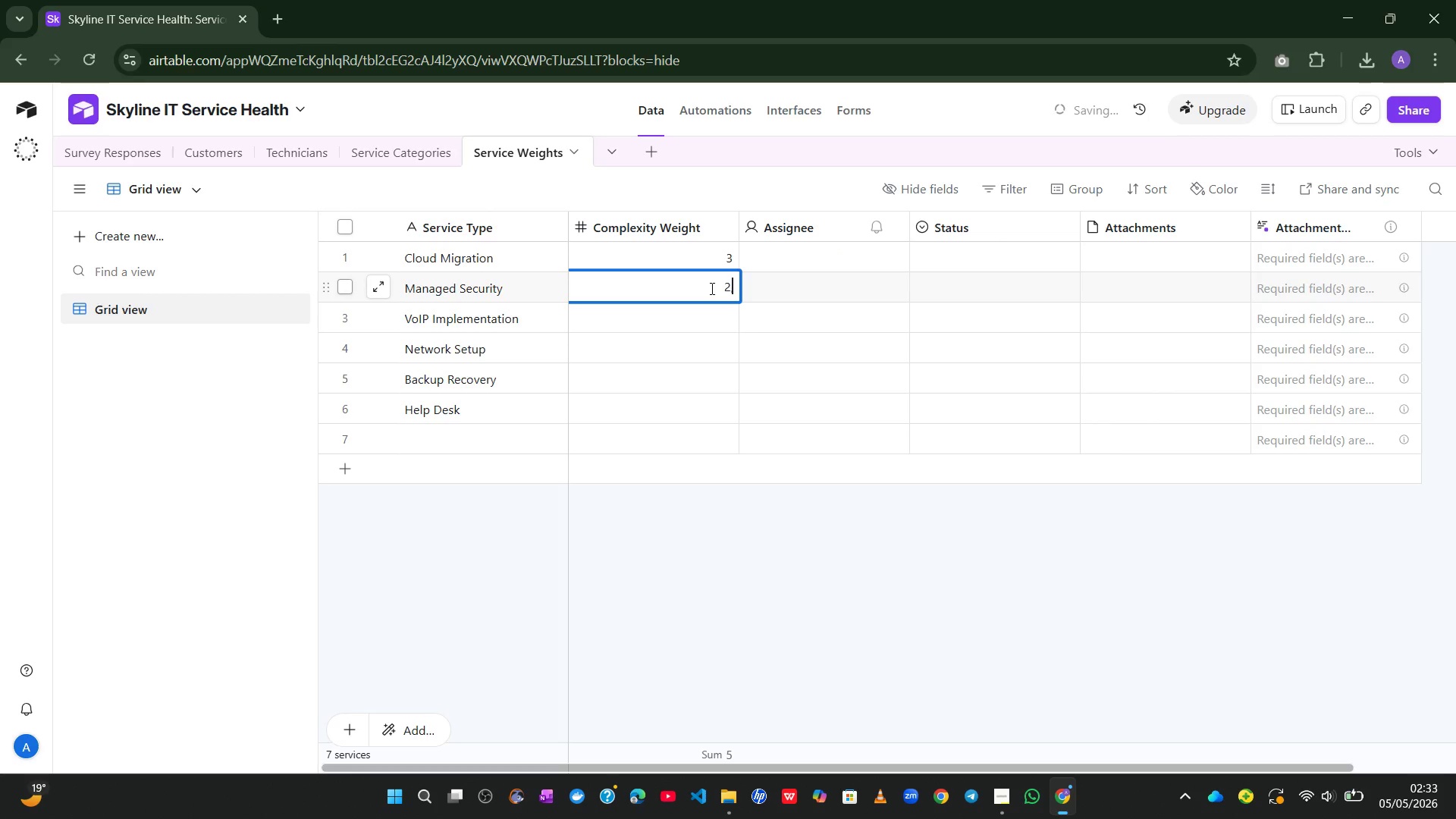 
key(Backspace)
 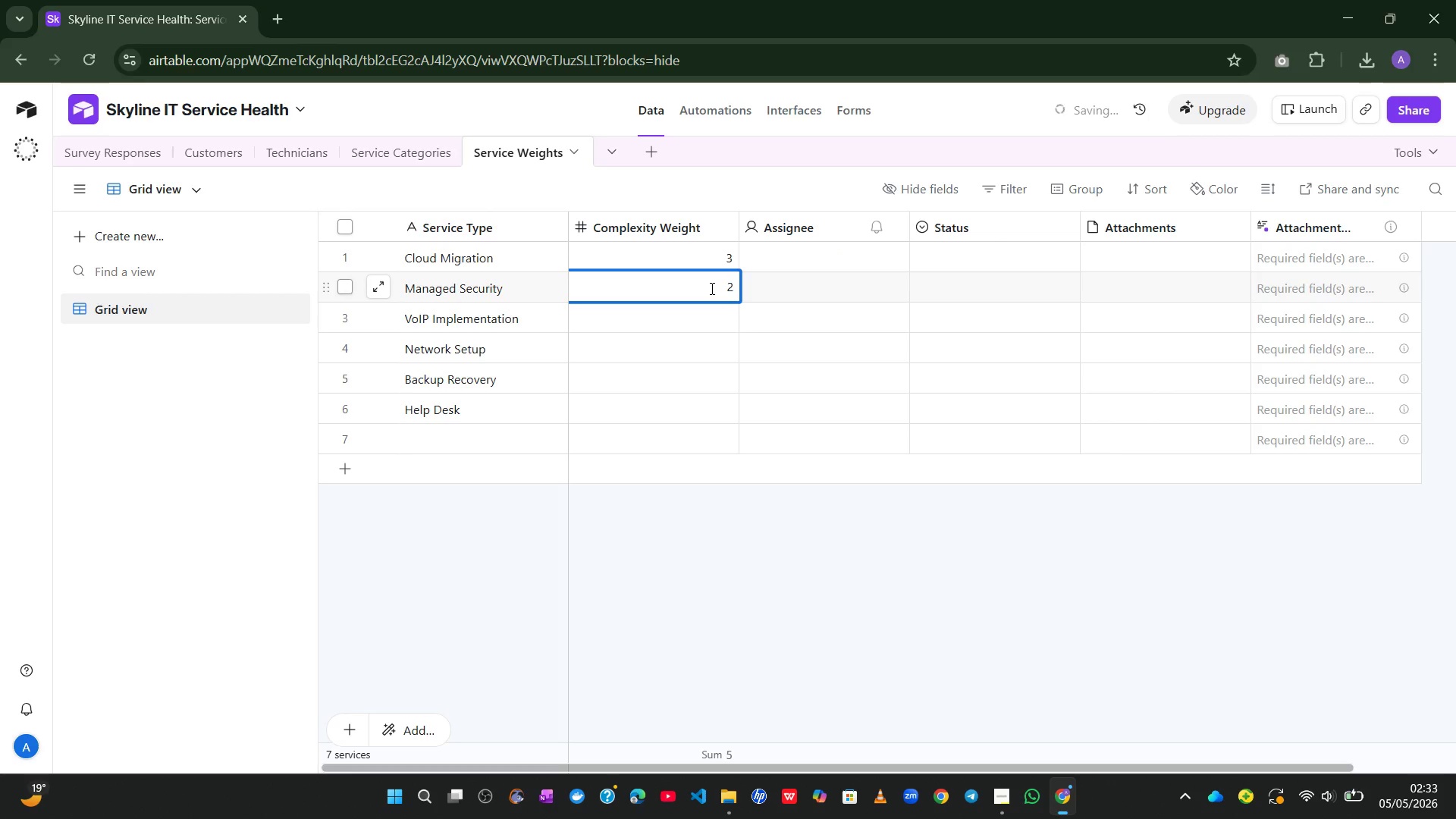 
key(Period)
 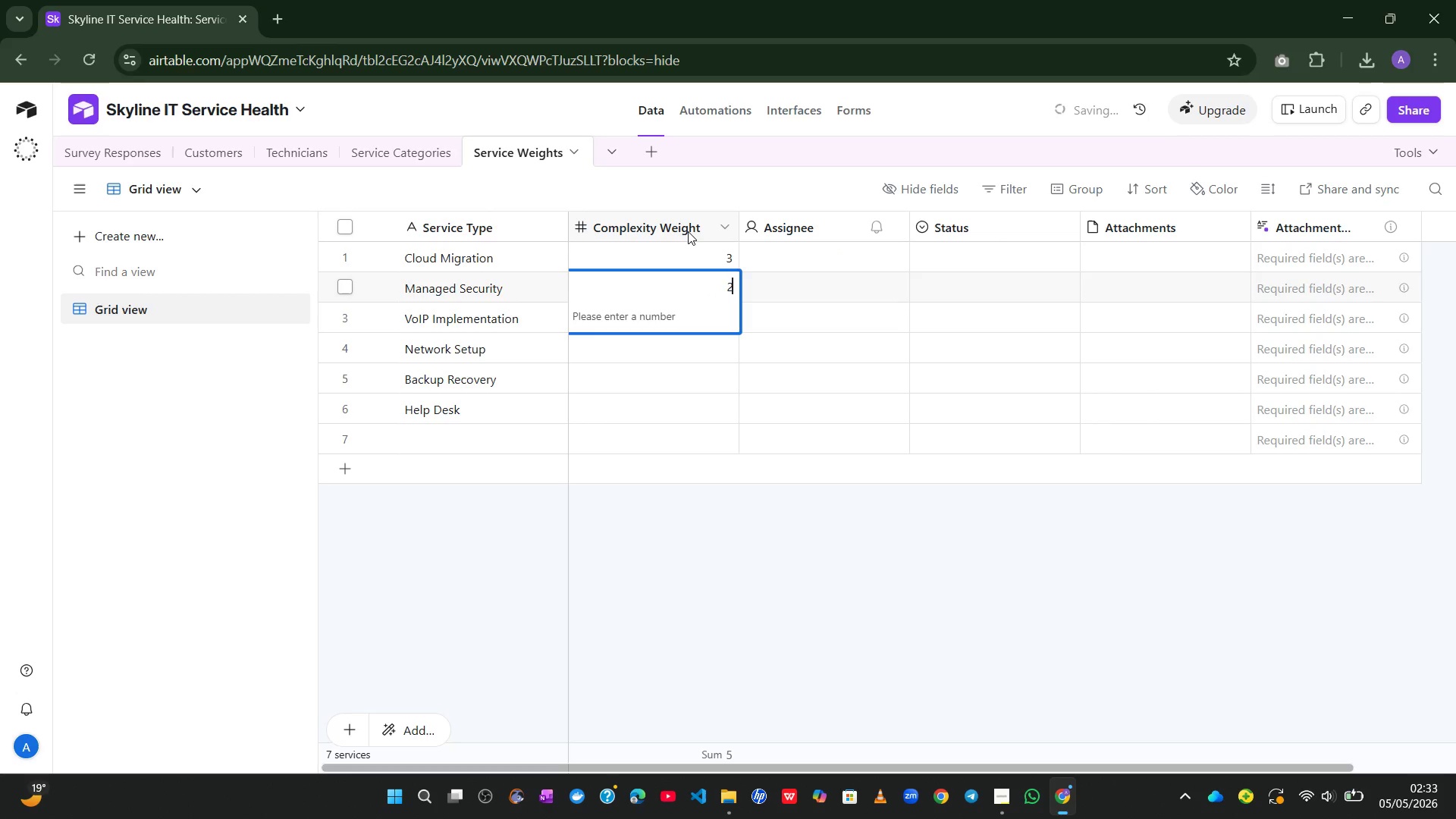 
double_click([688, 231])
 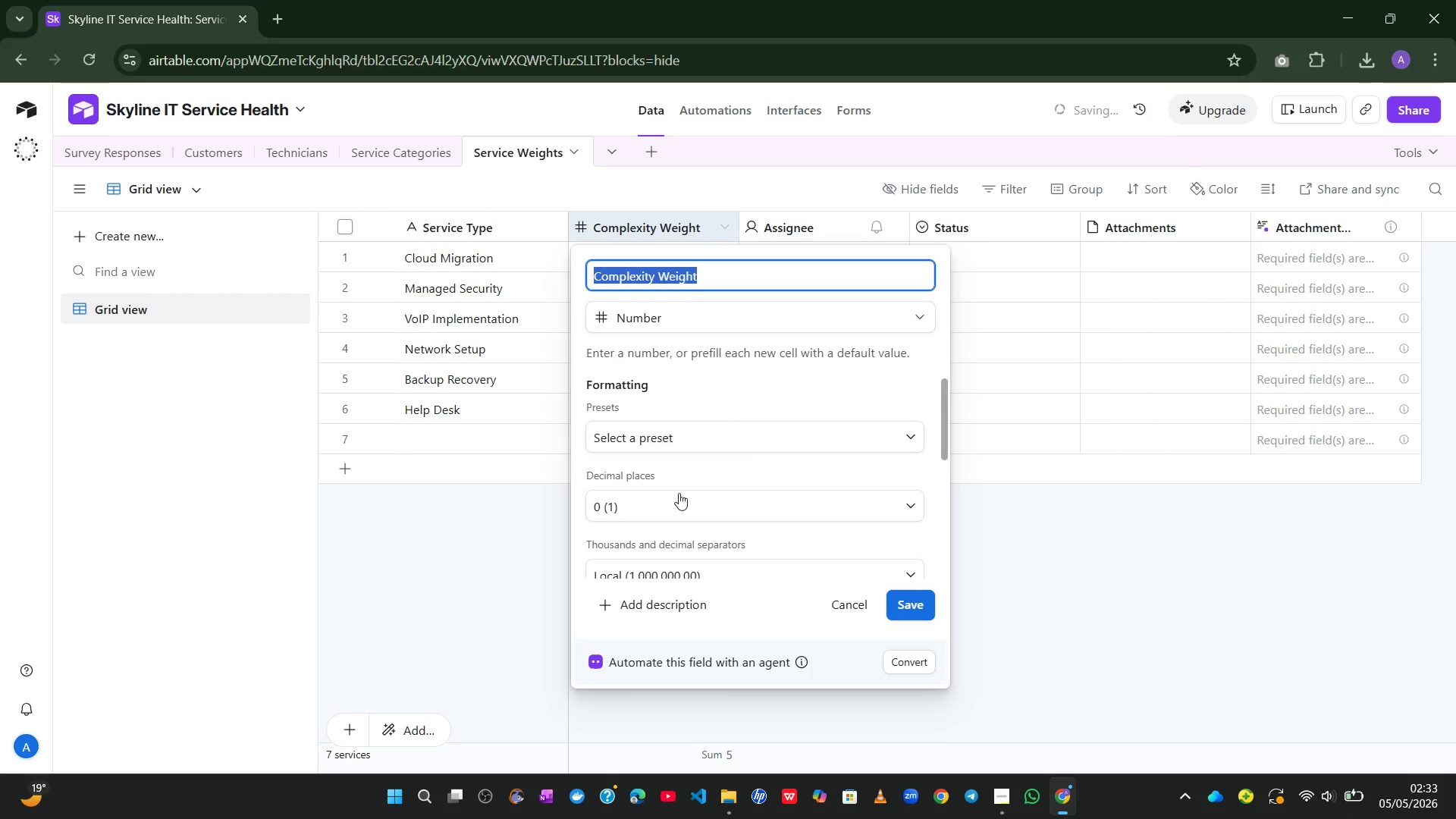 
left_click([671, 519])
 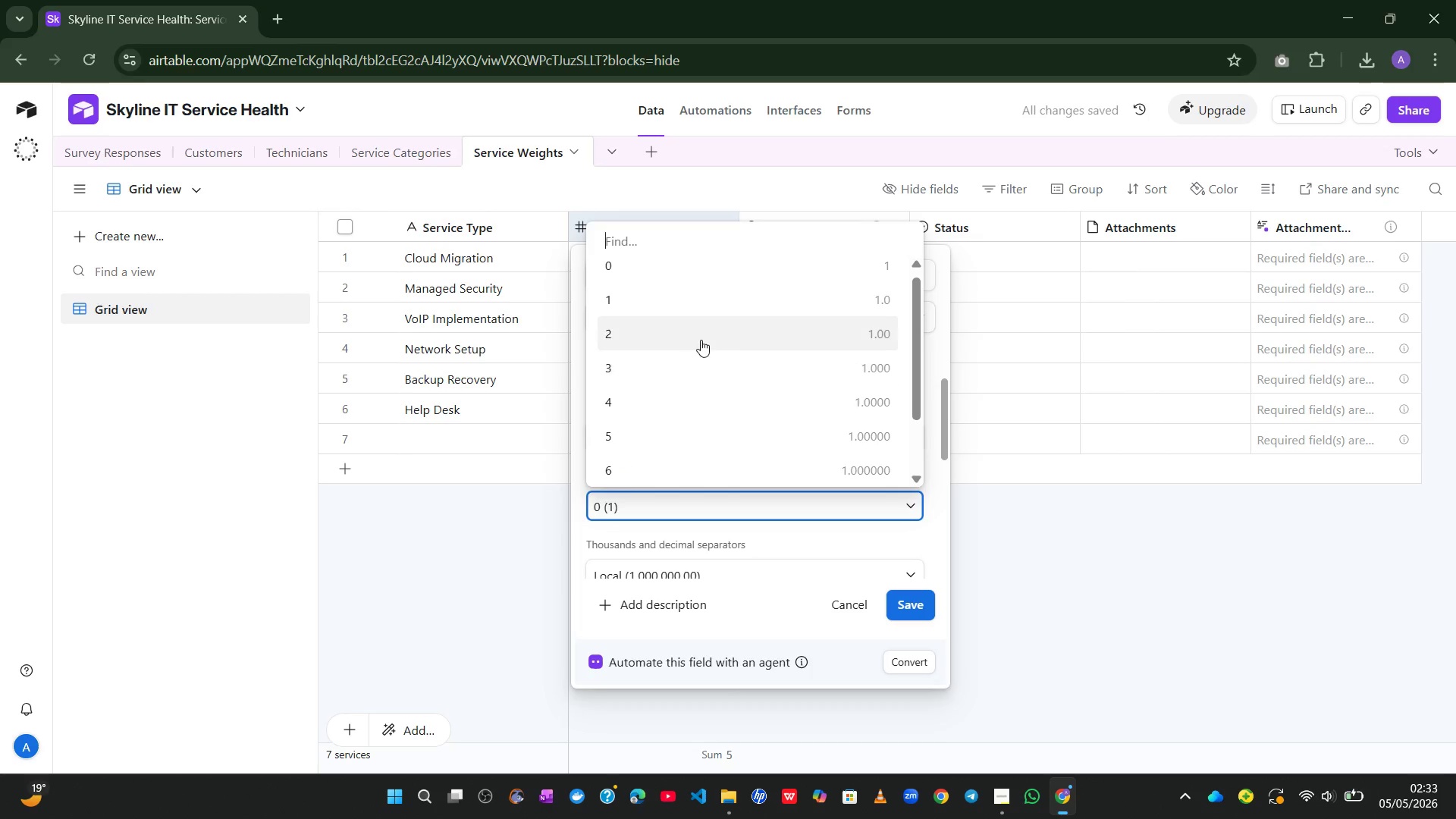 
left_click([701, 325])
 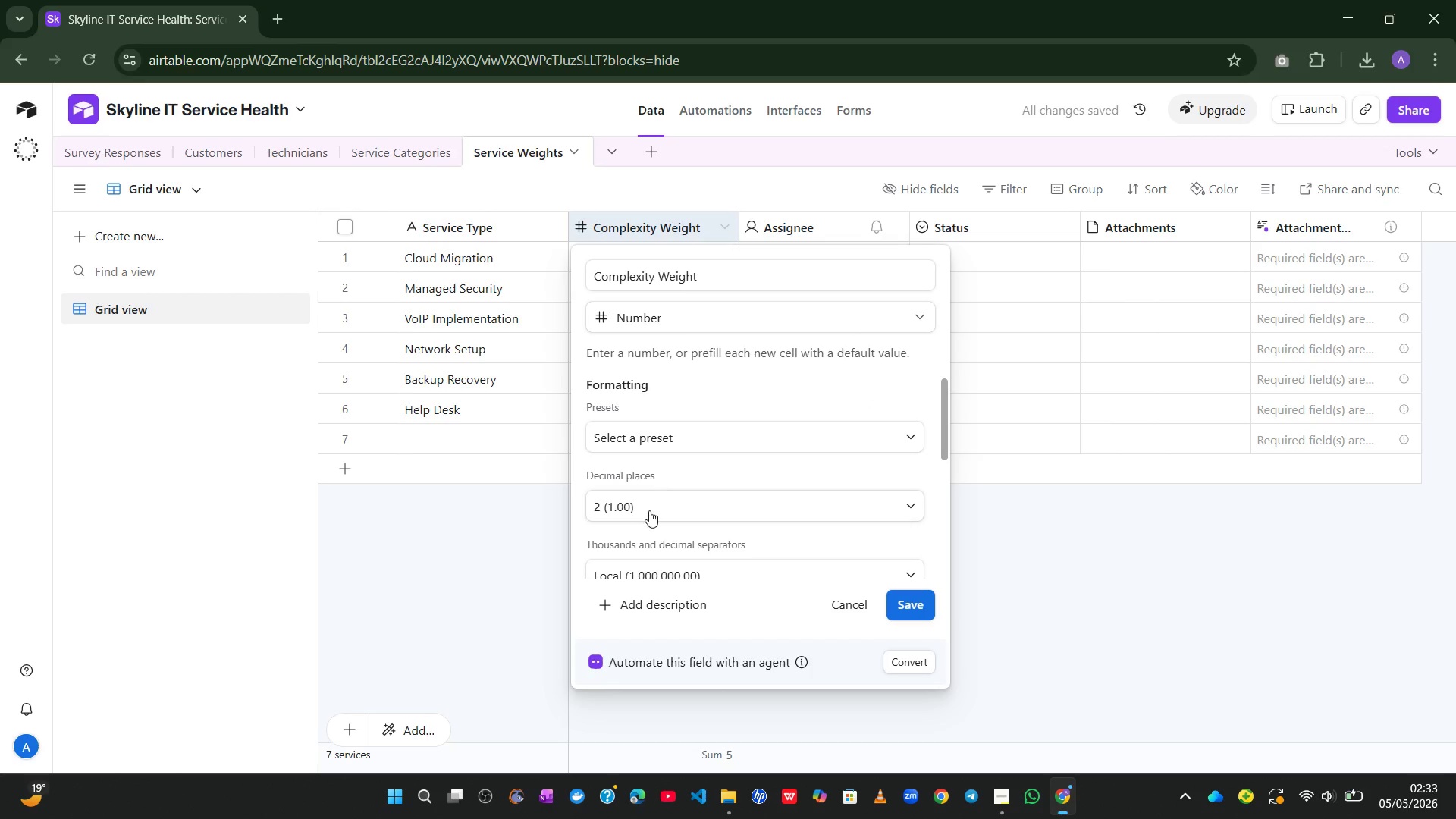 
left_click([648, 512])
 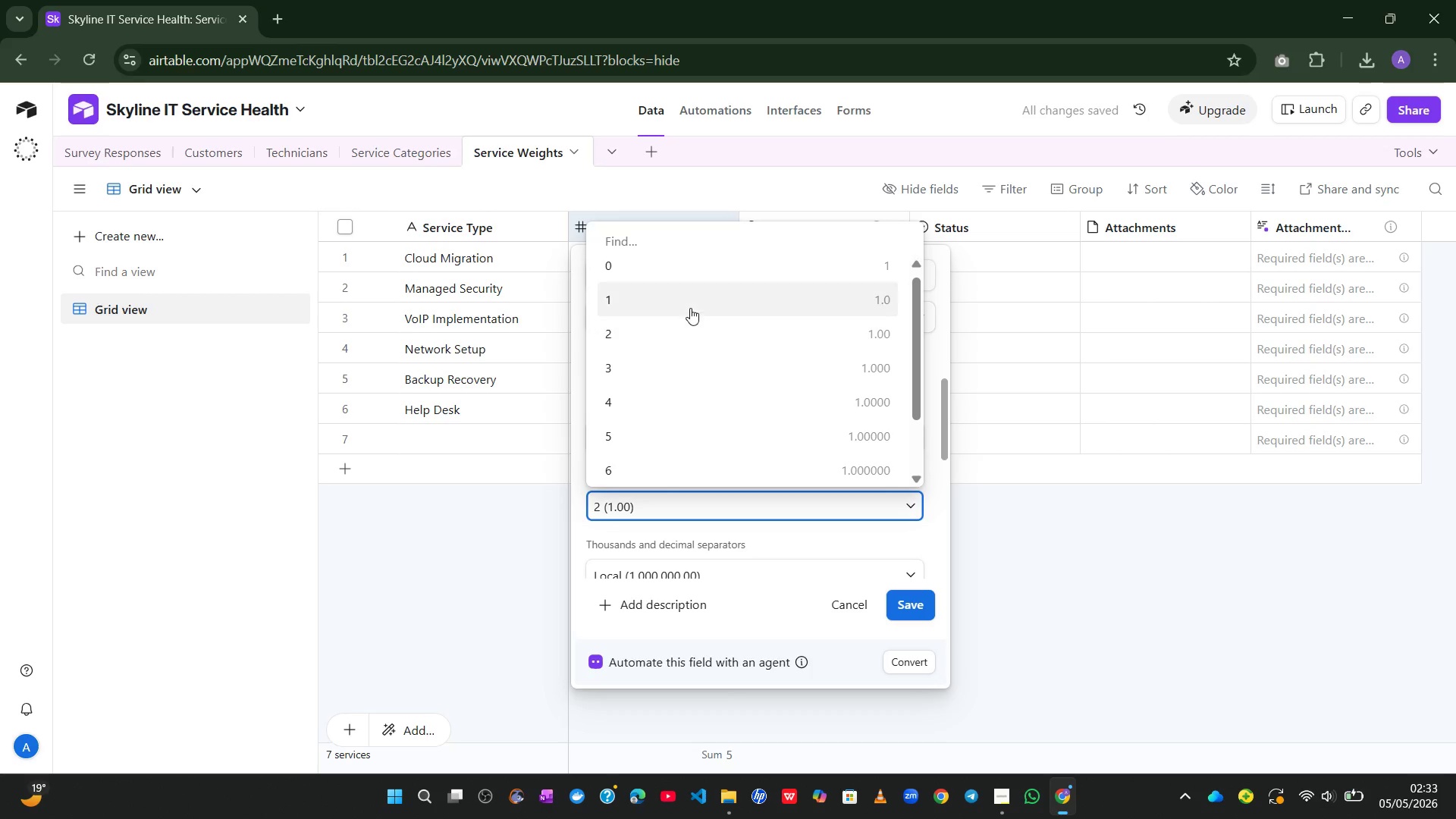 
left_click([690, 303])
 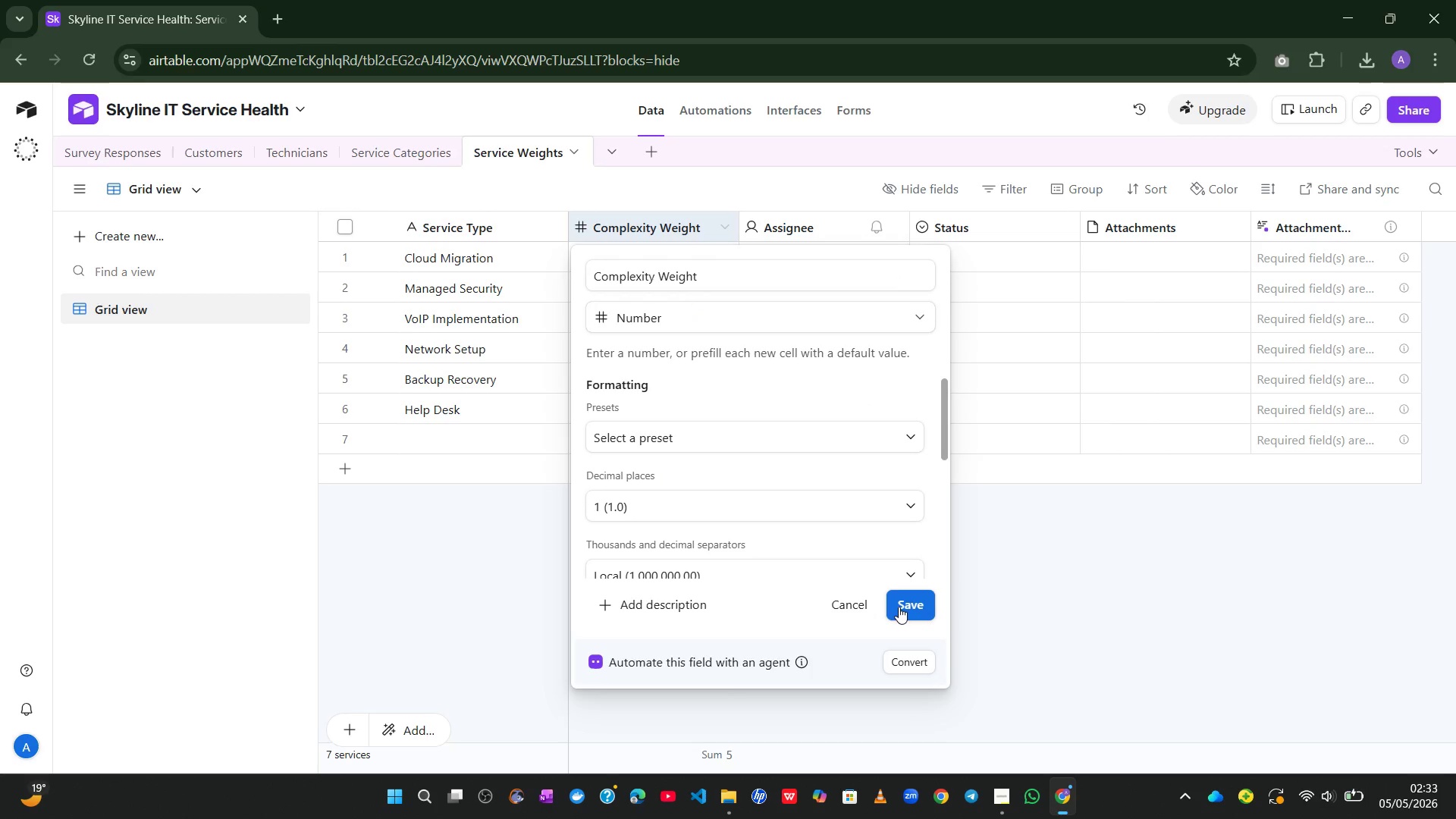 
left_click([899, 607])
 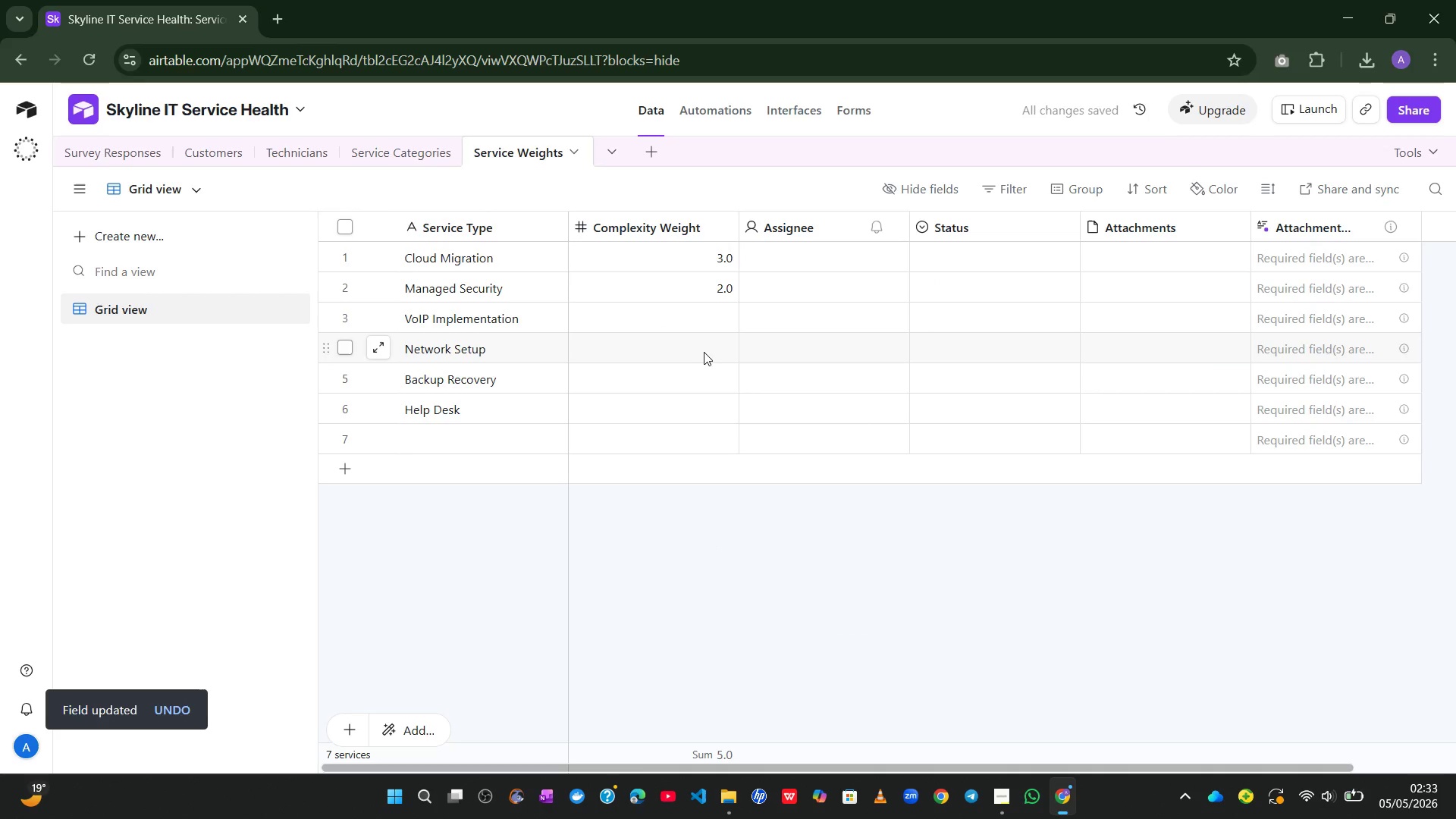 
left_click([720, 312])
 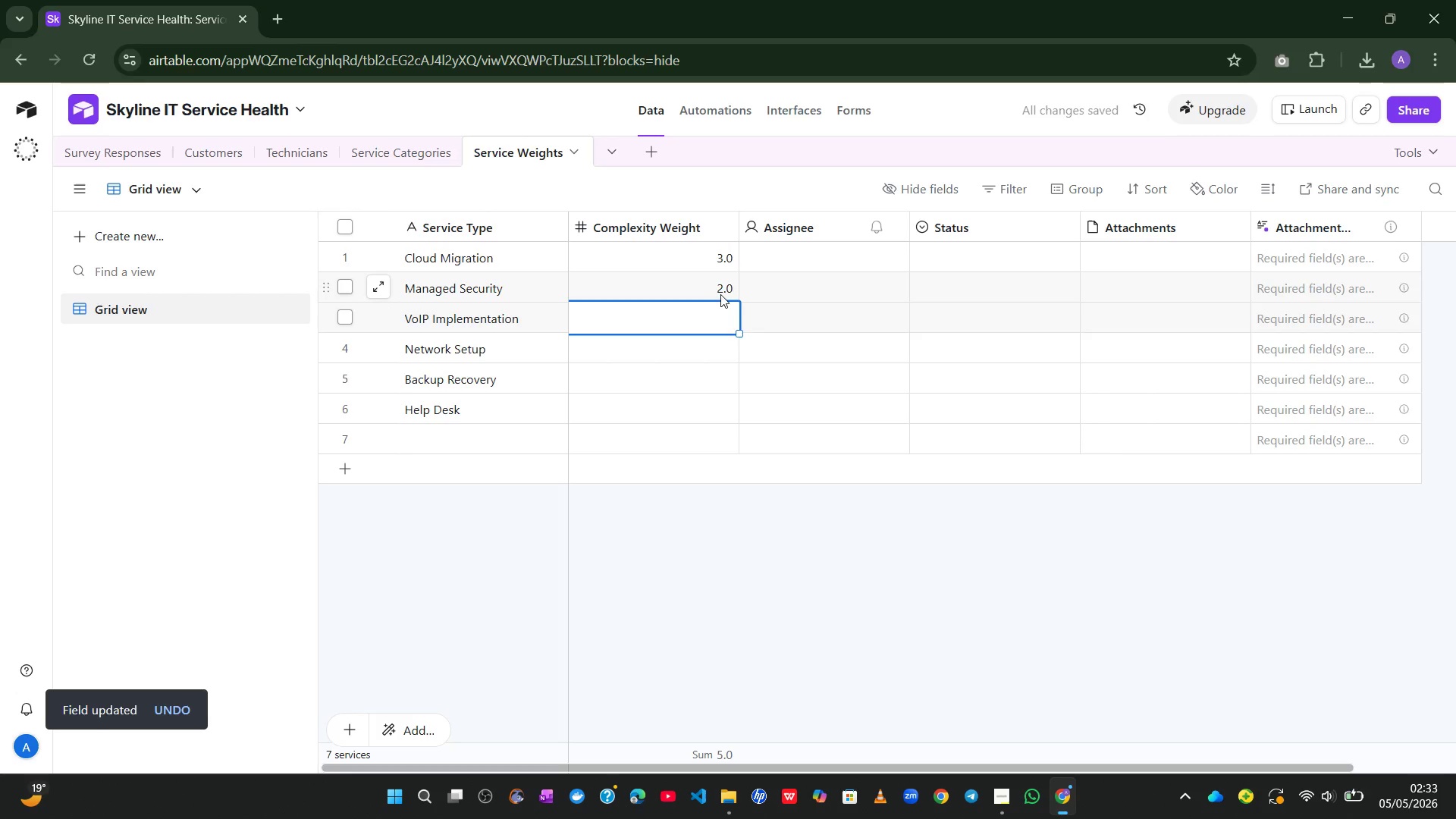 
left_click([720, 294])
 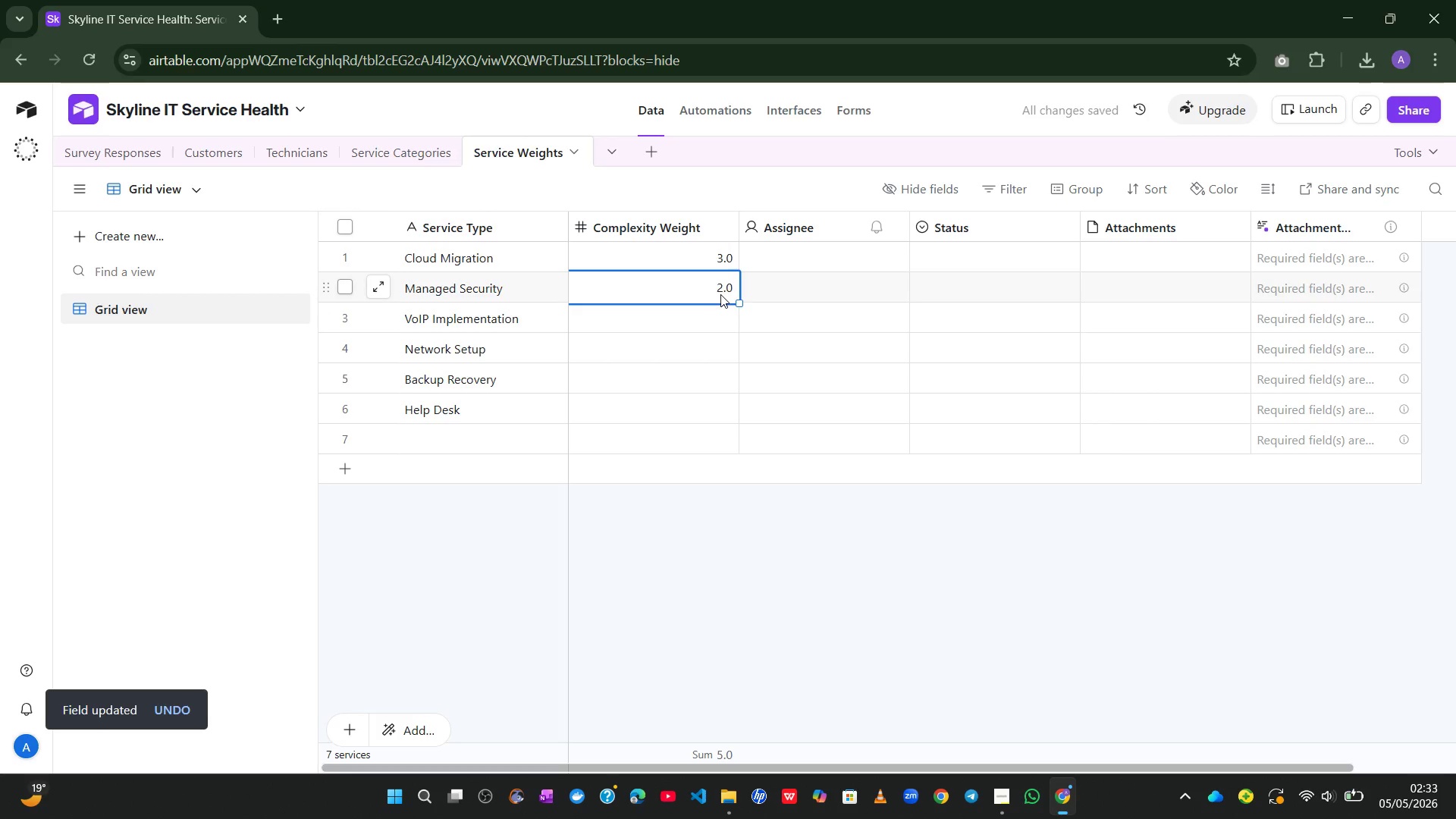 
key(Backspace)
 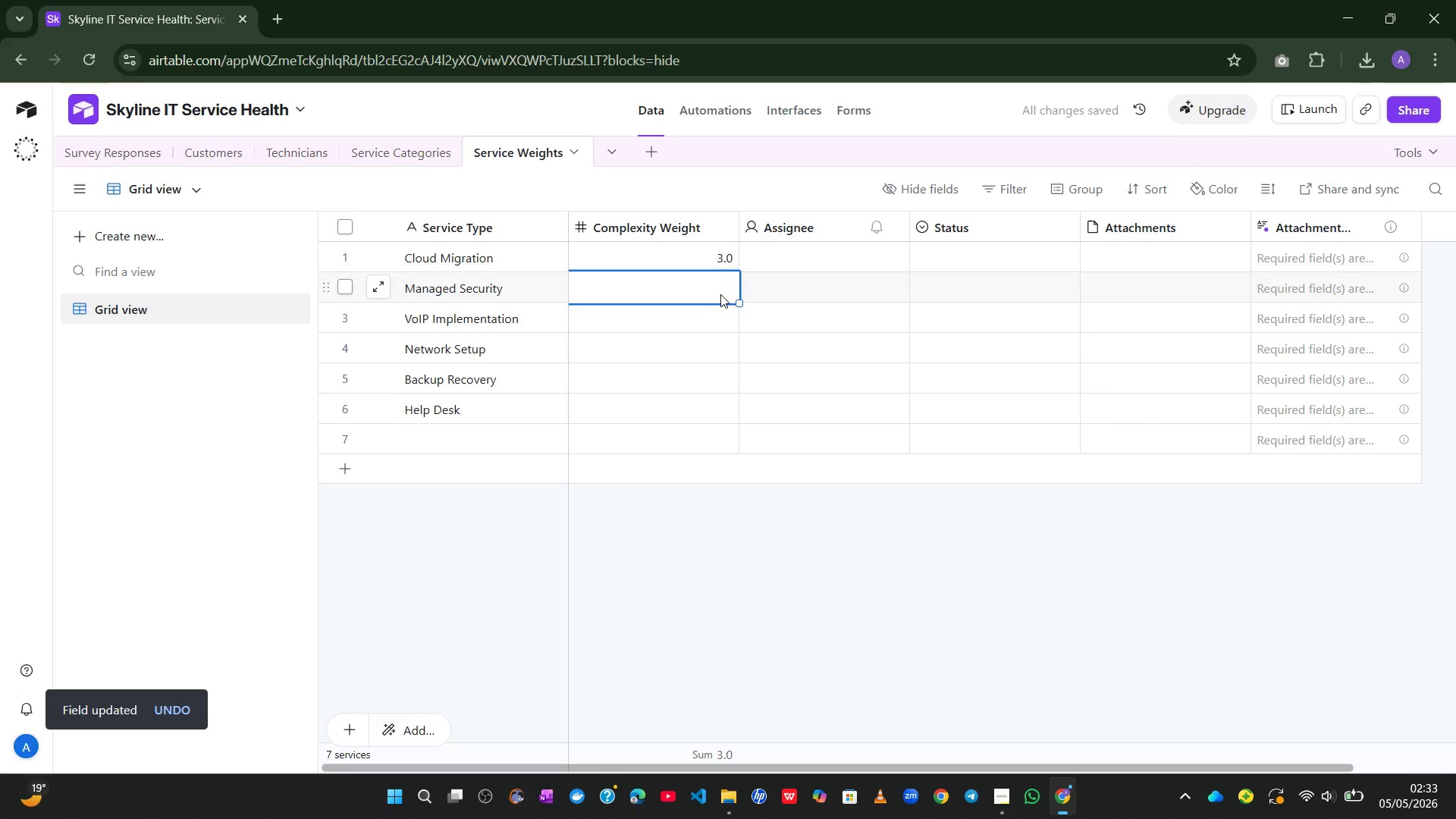 
key(2)
 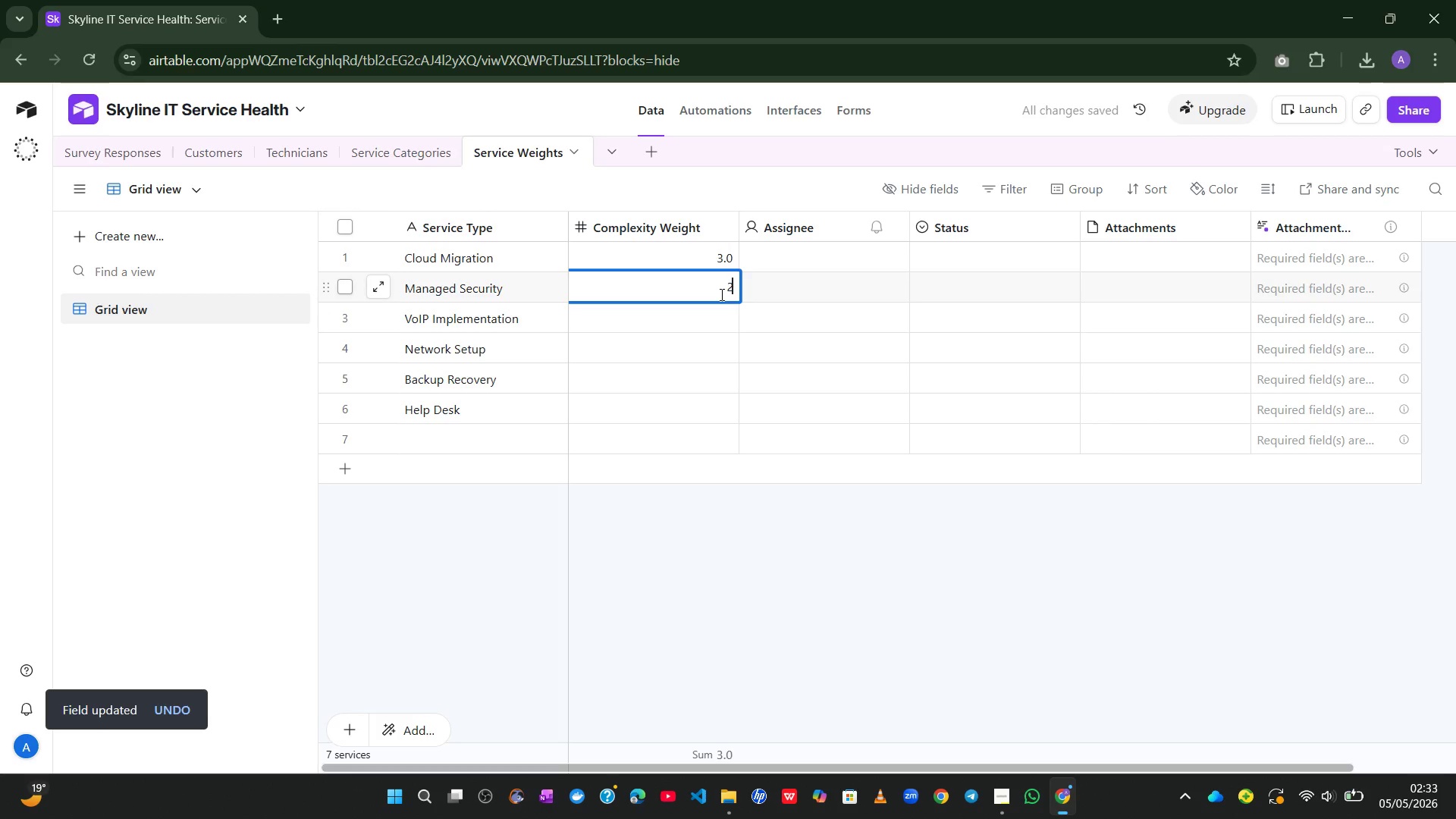 
key(Period)
 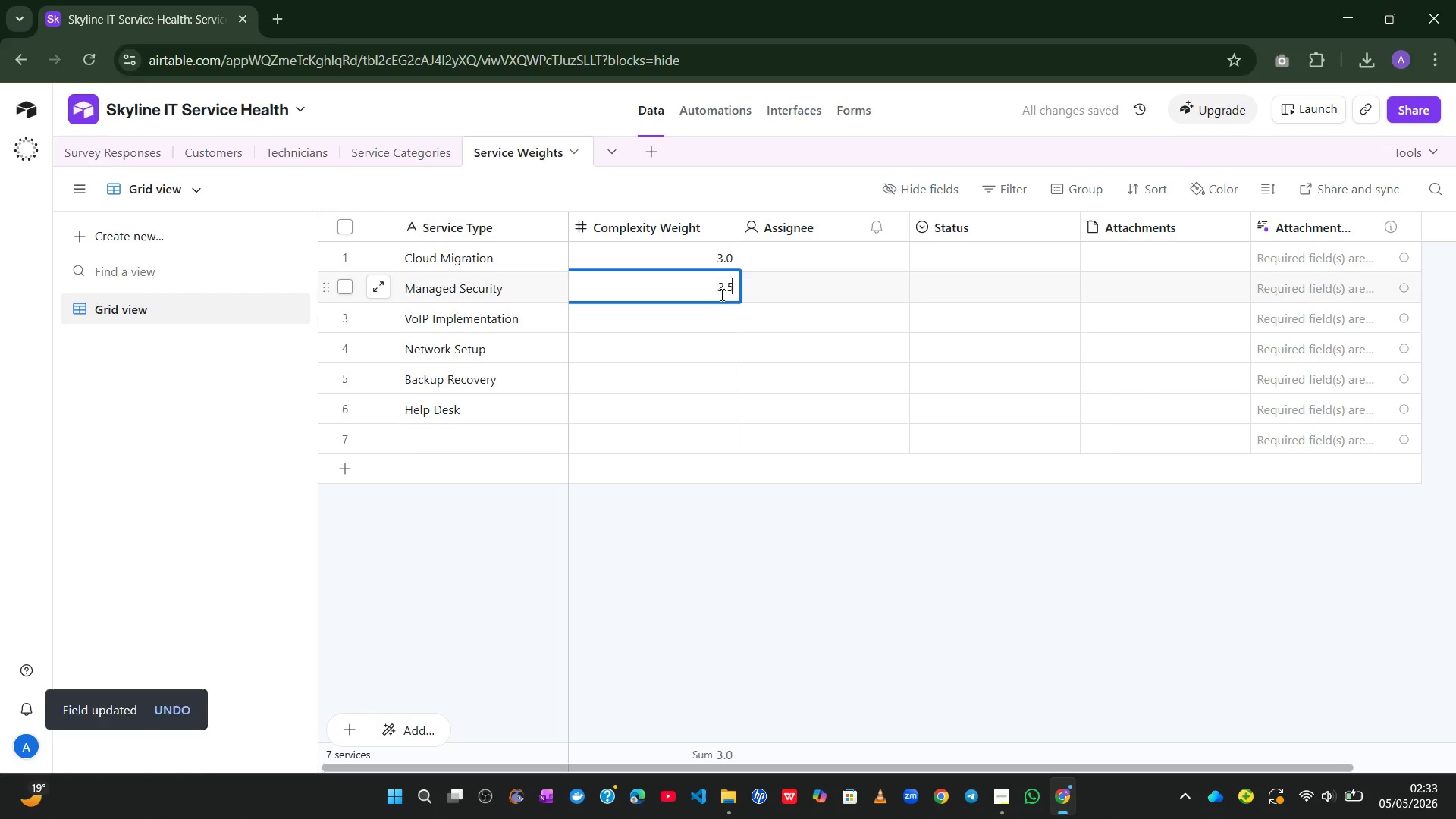 
key(5)
 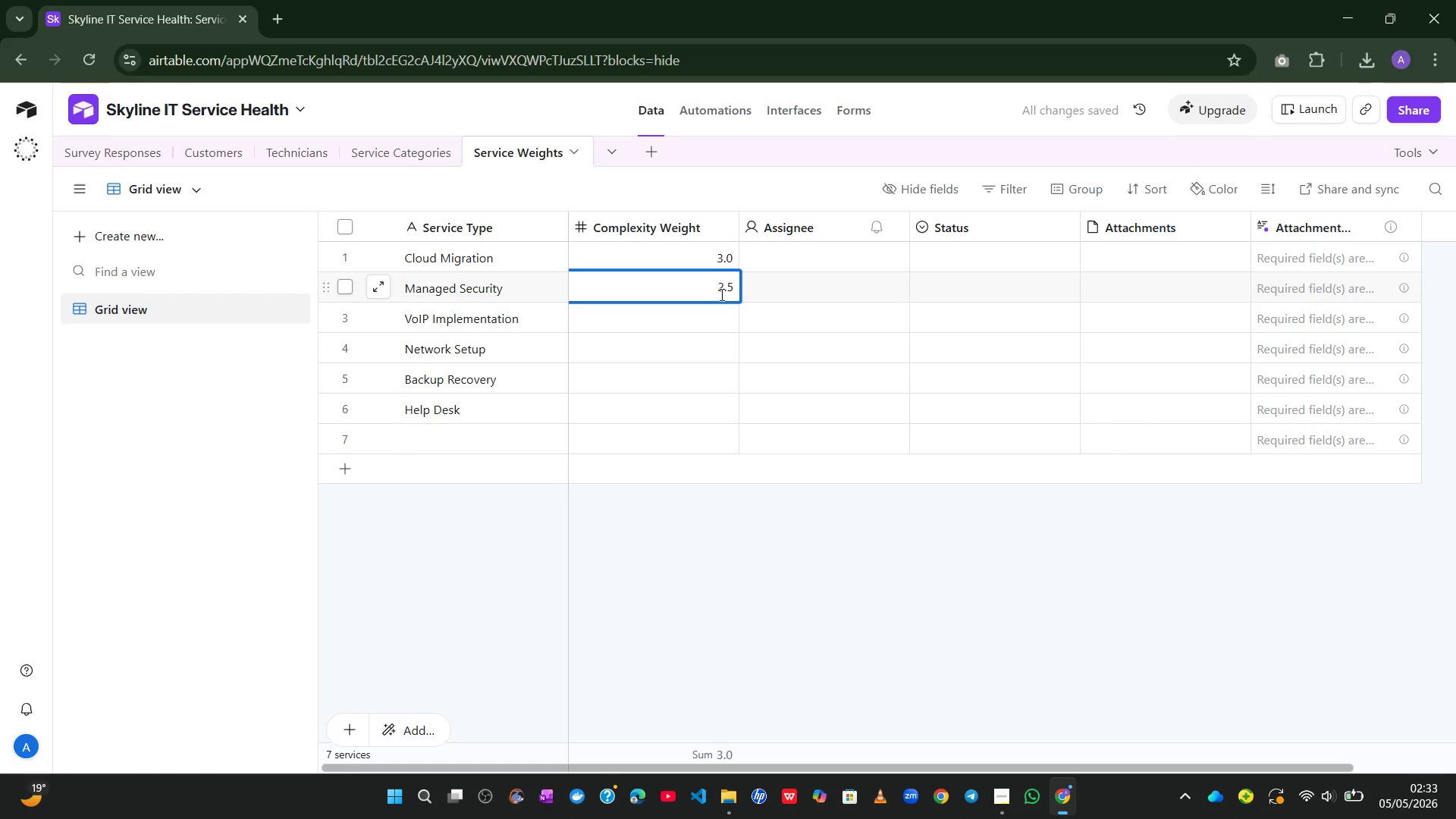 
key(Enter)
 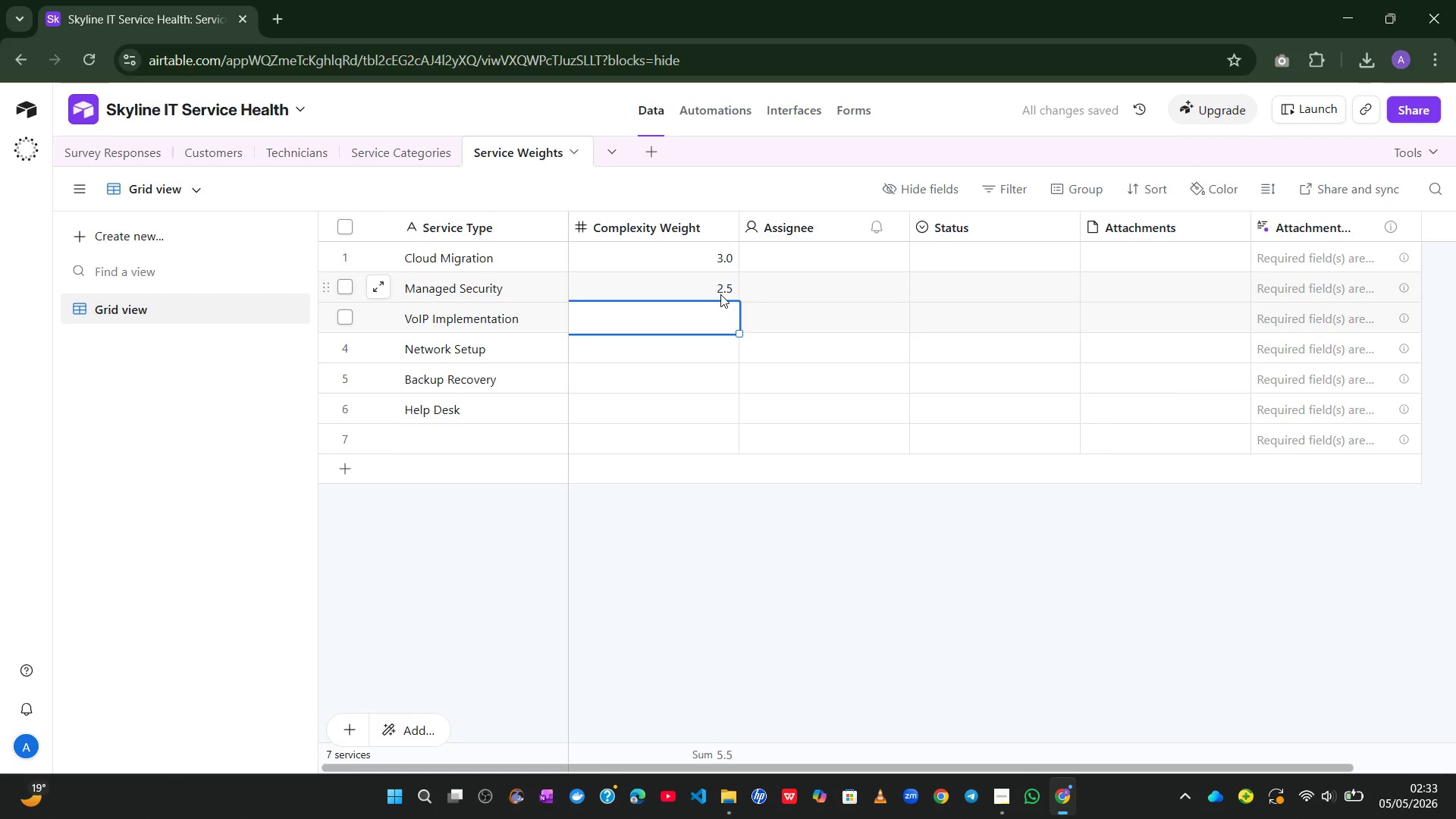 
key(5)
 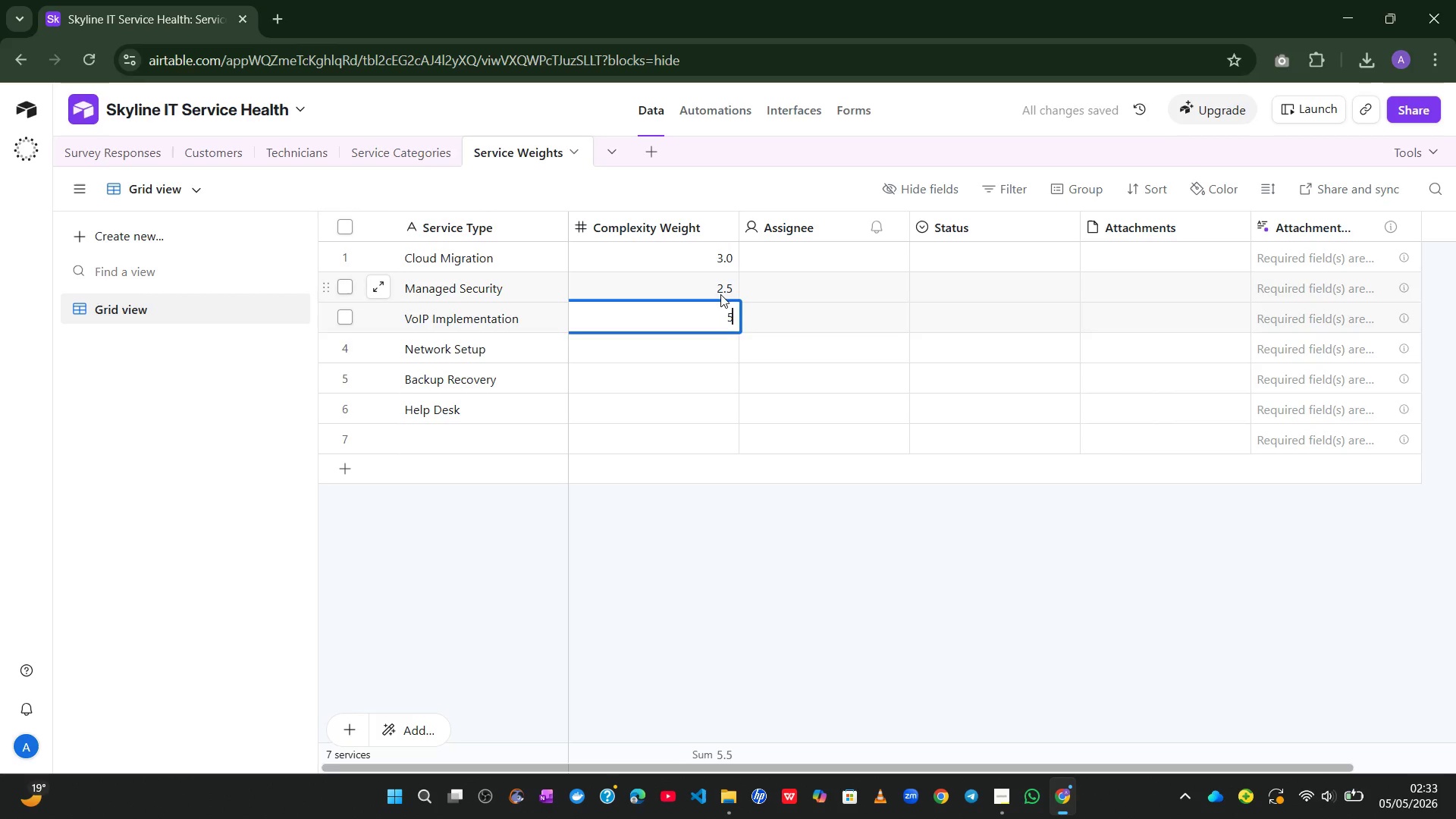 
key(Enter)
 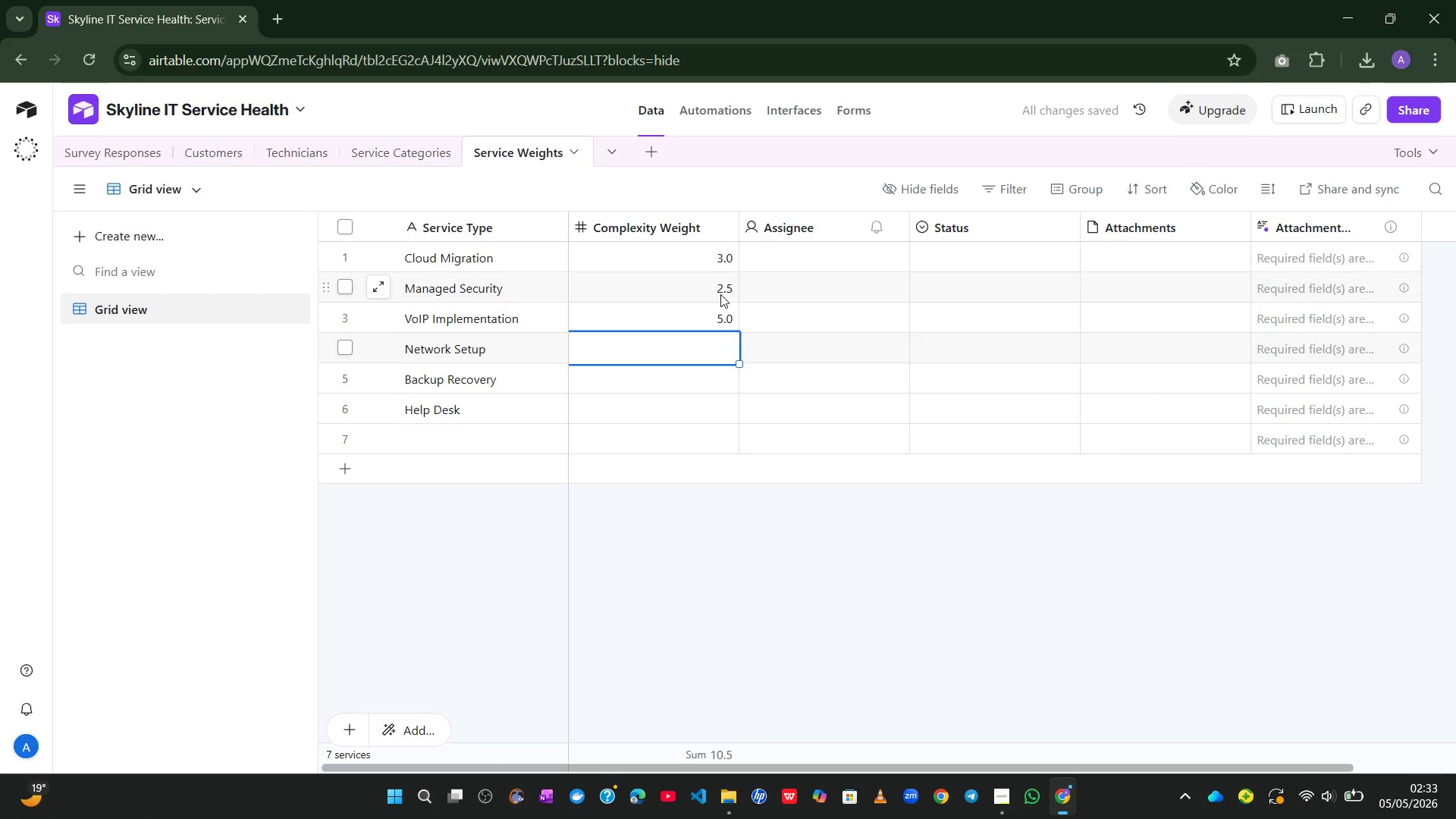 
key(ArrowUp)
 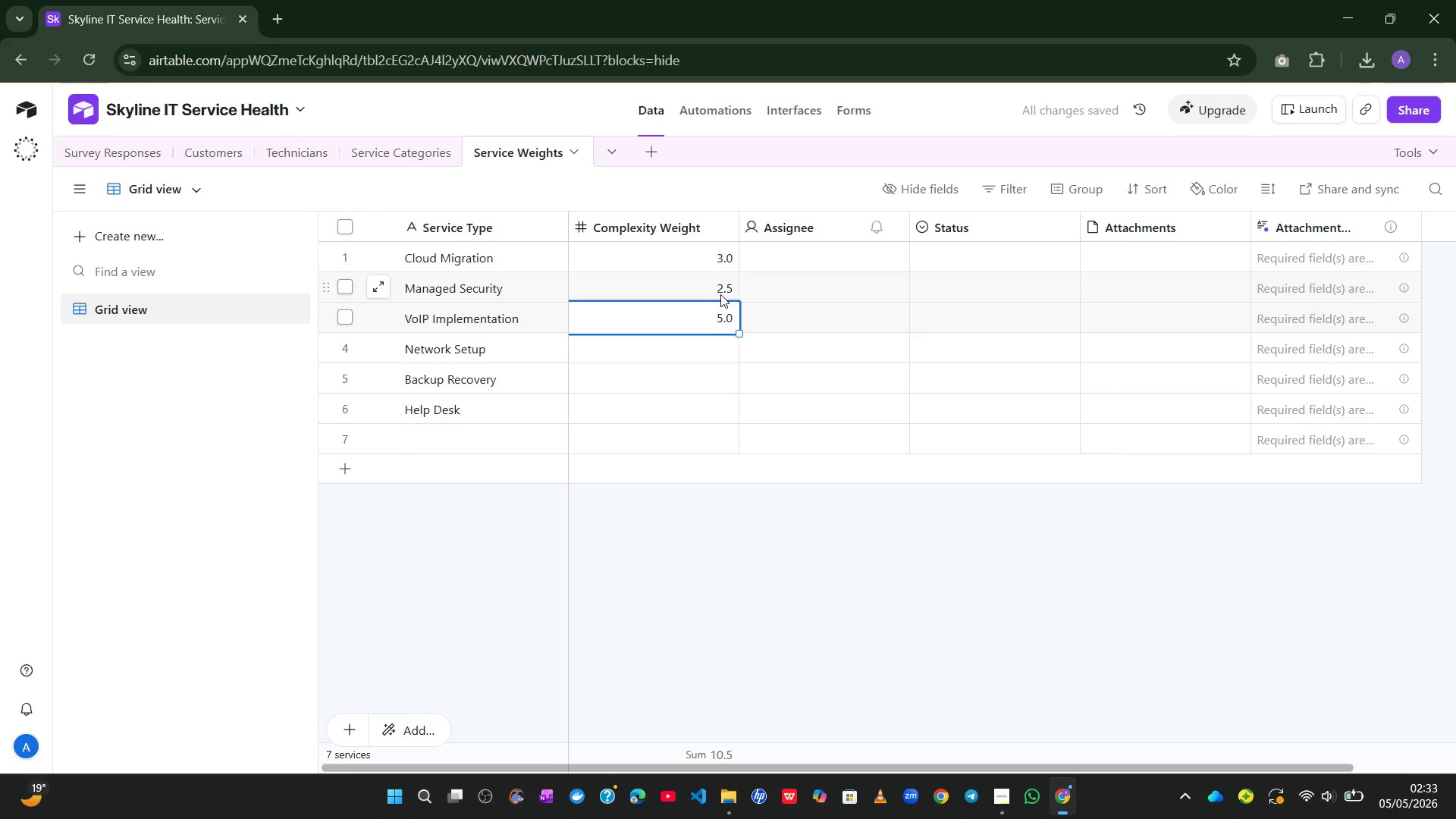 
key(Backspace)
 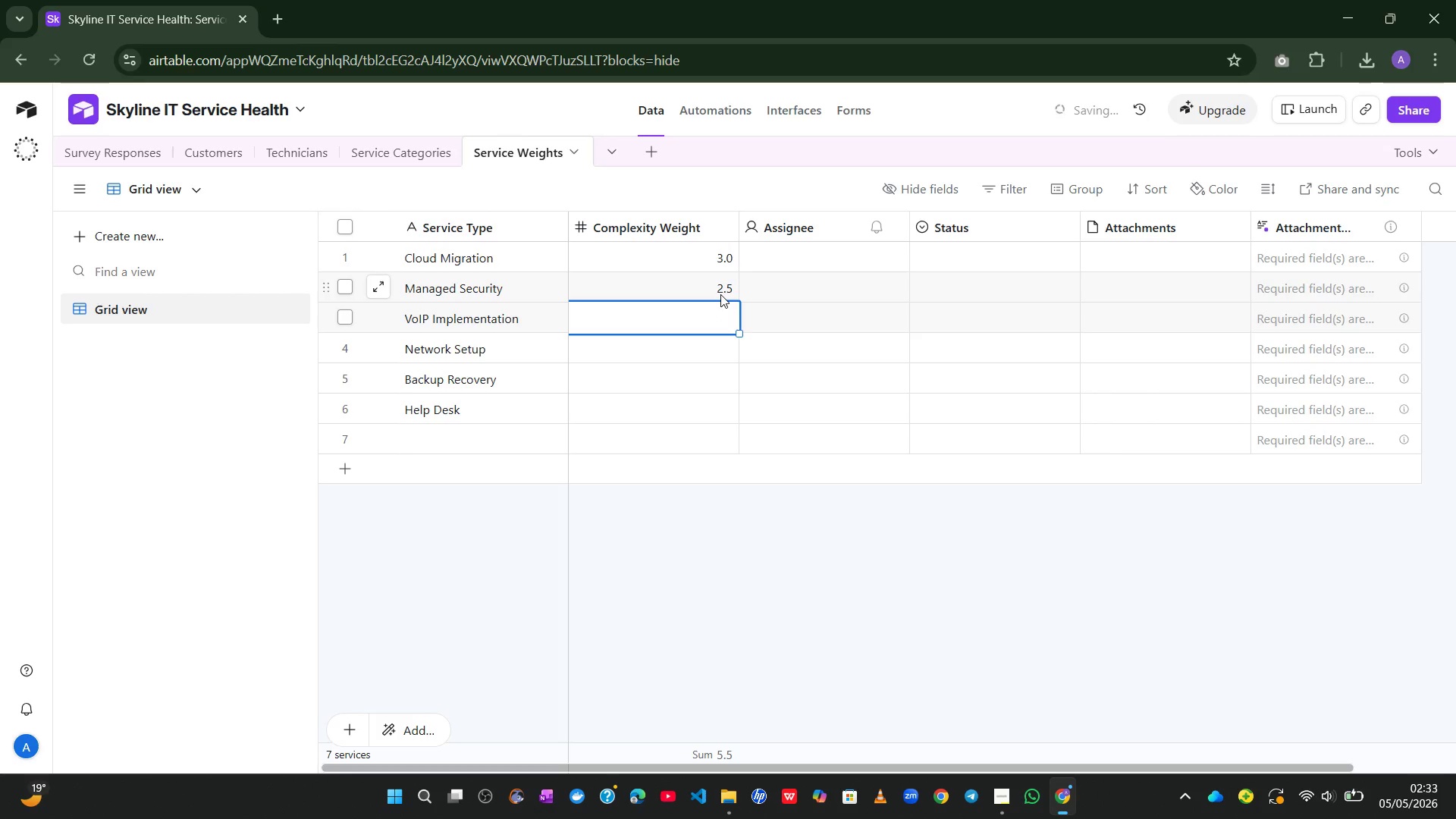 
key(2)
 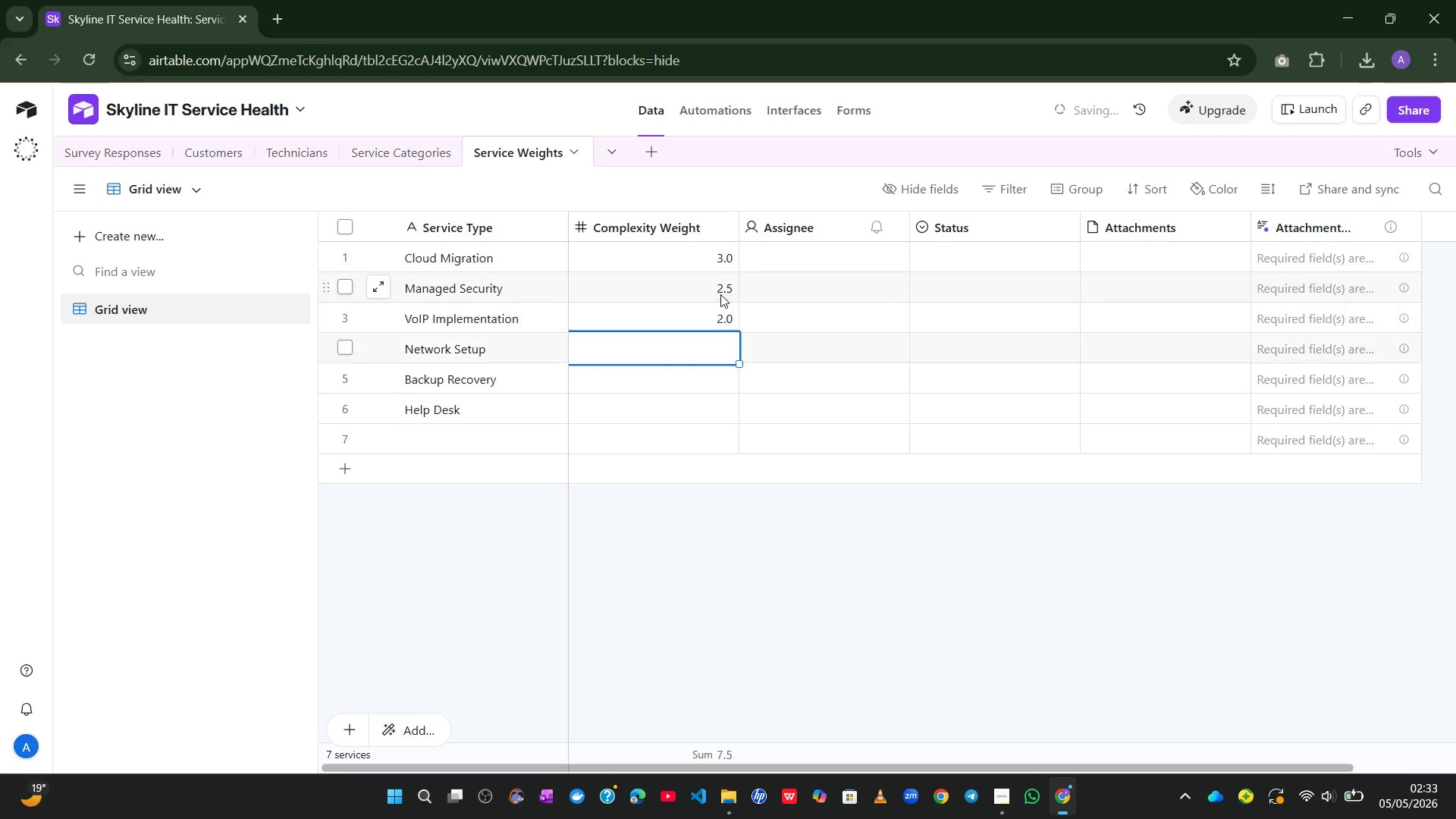 
key(Enter)
 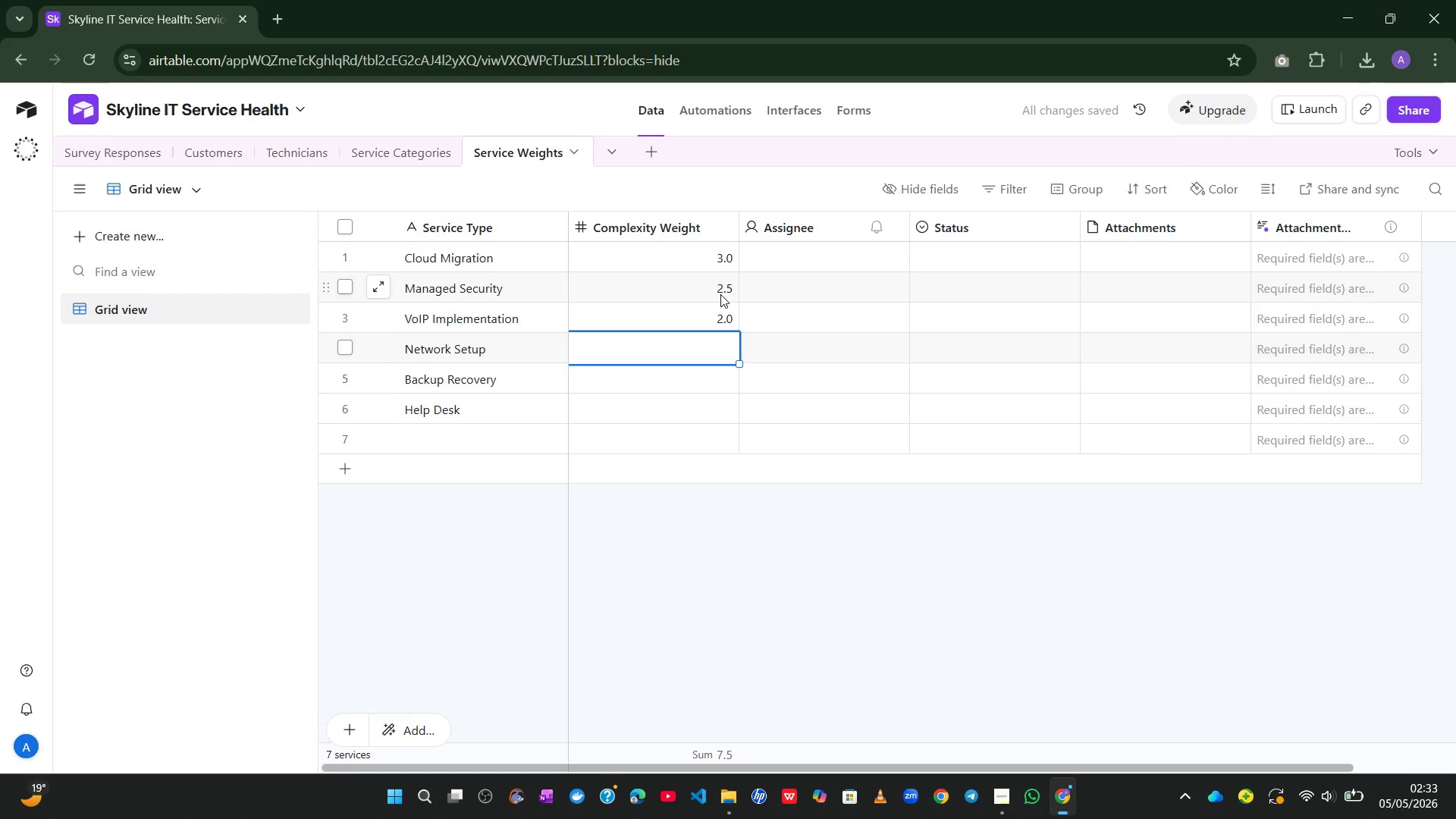 
key(1)
 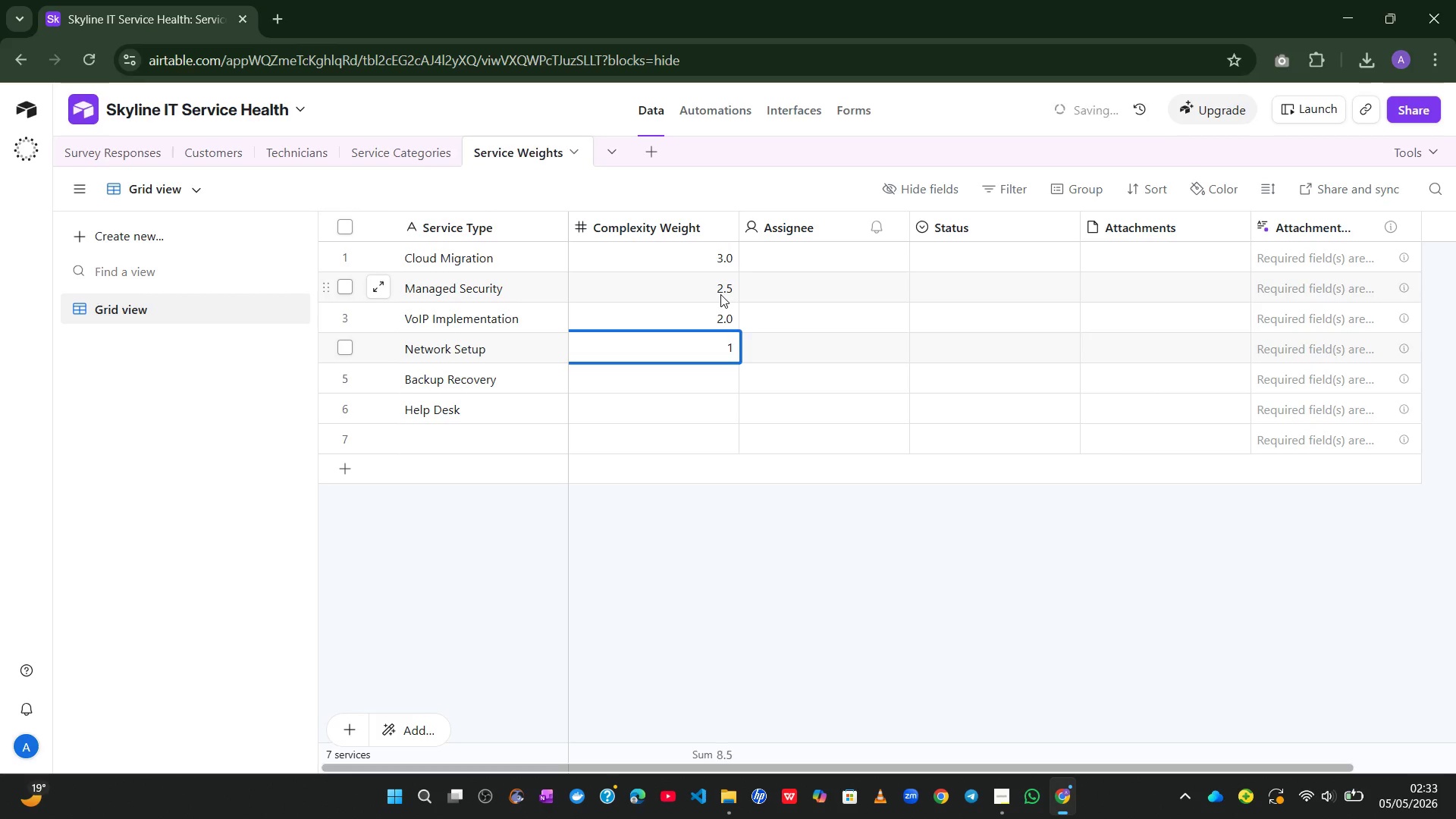 
key(Period)
 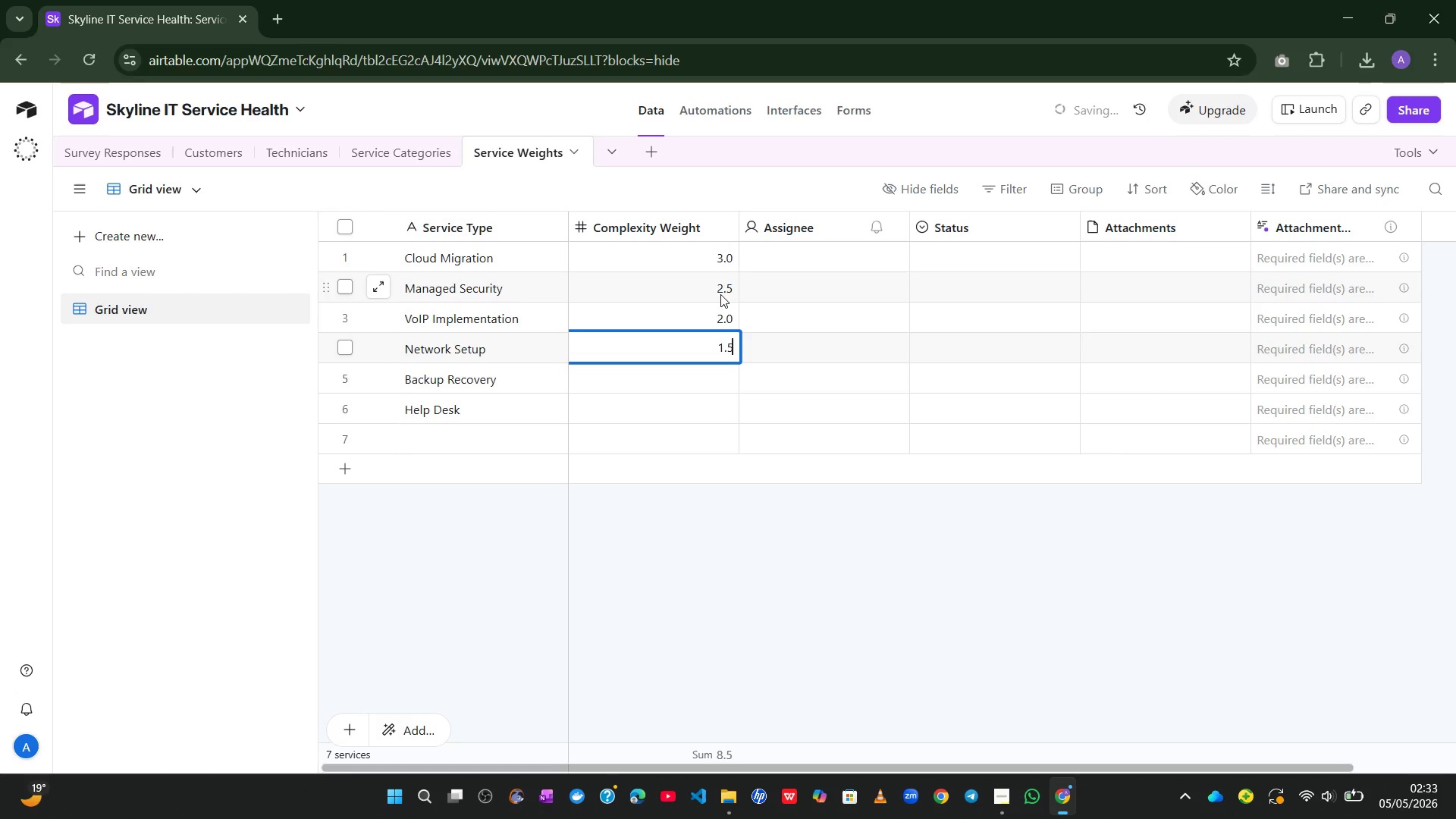 
key(5)
 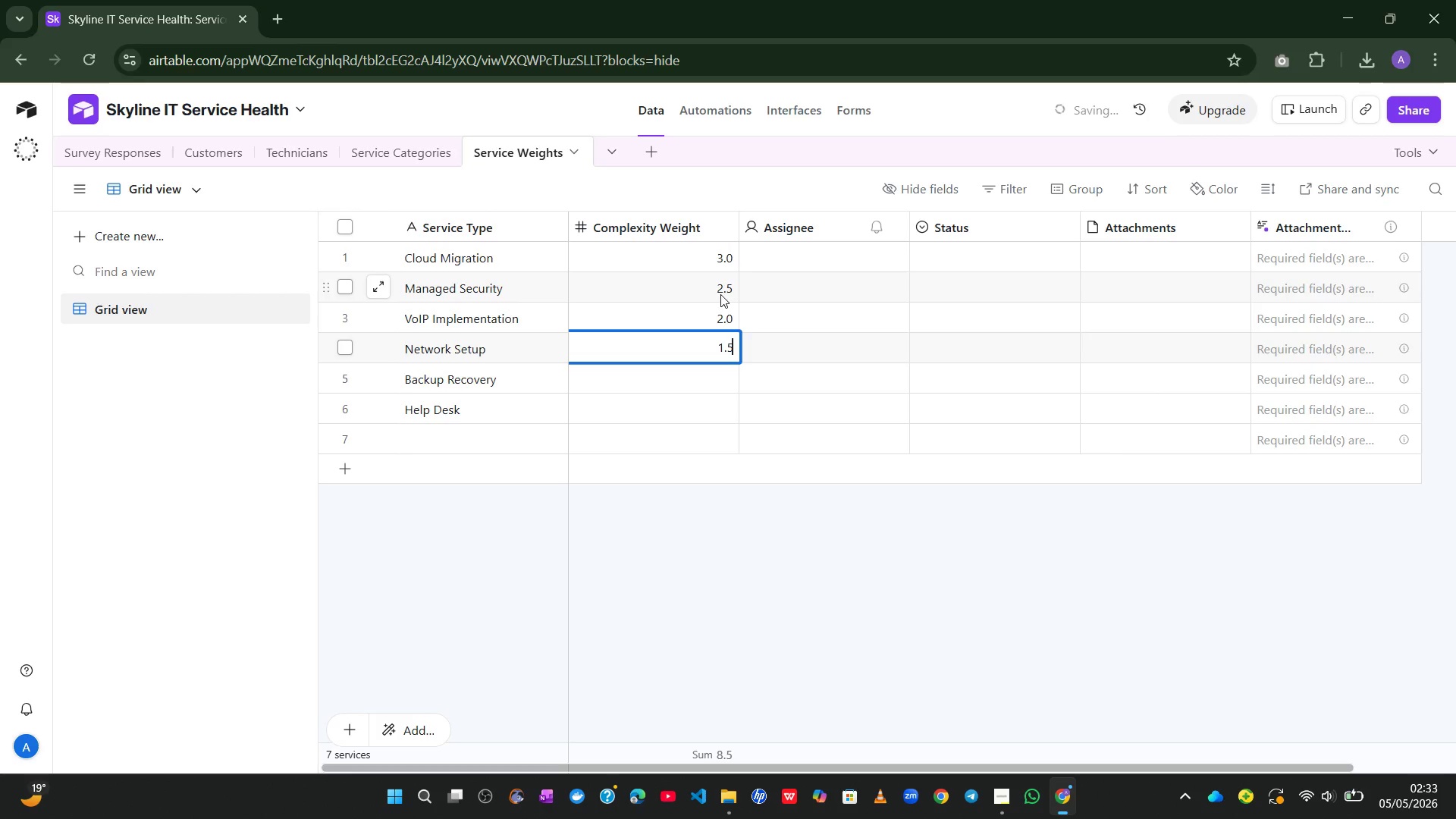 
key(Enter)
 